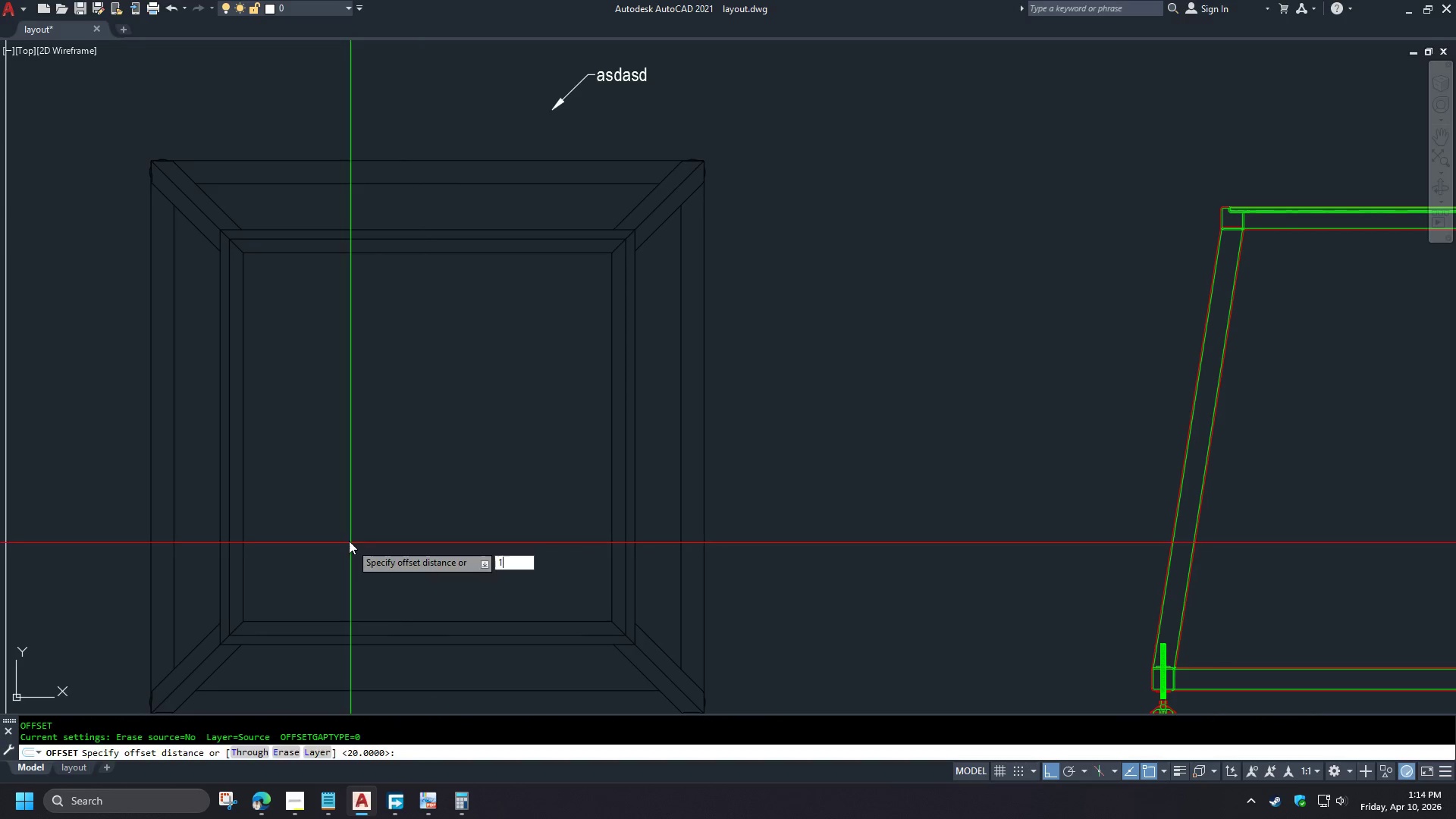 
key(Space)
 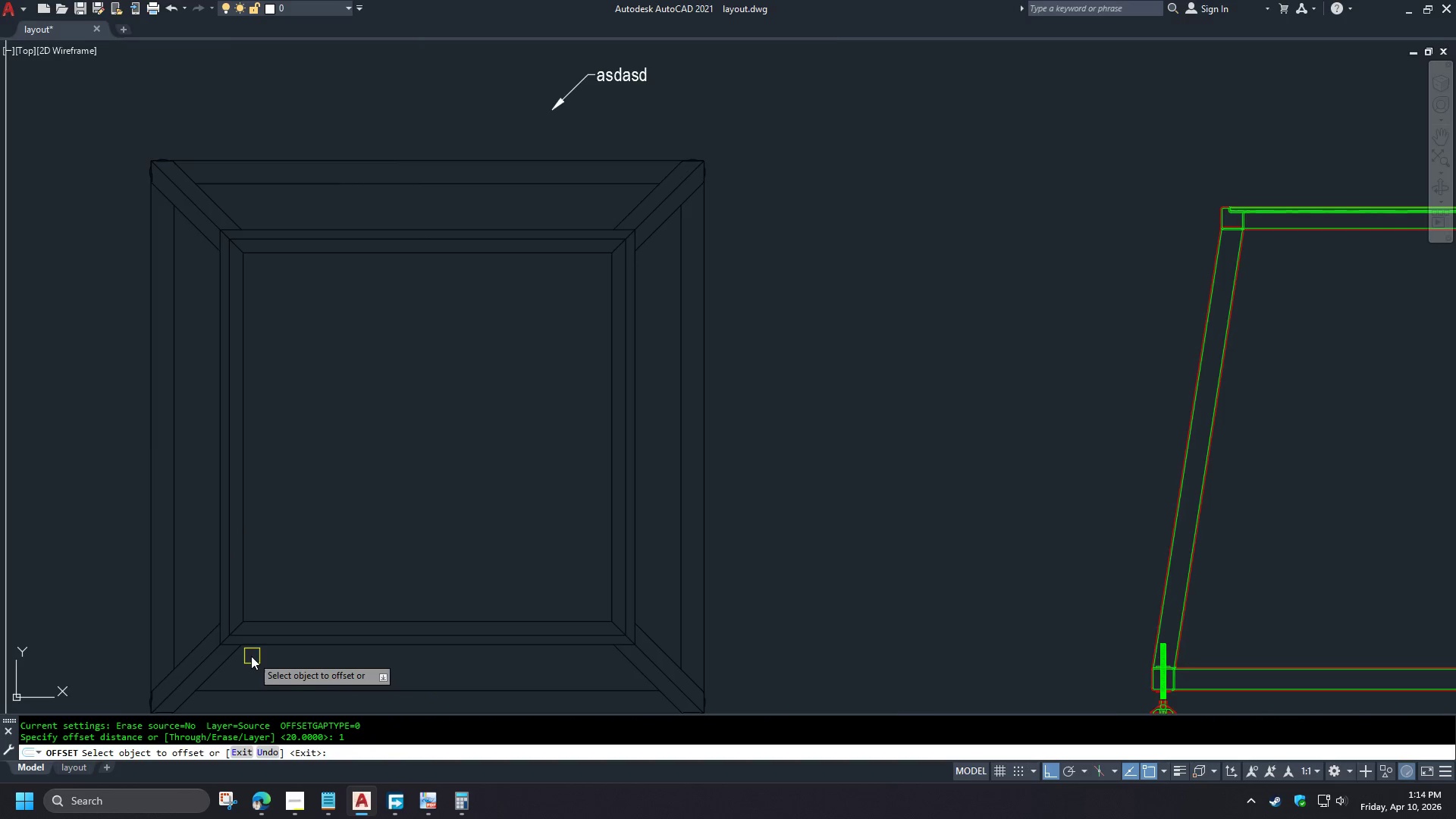 
scroll: coordinate [234, 640], scroll_direction: up, amount: 3.0
 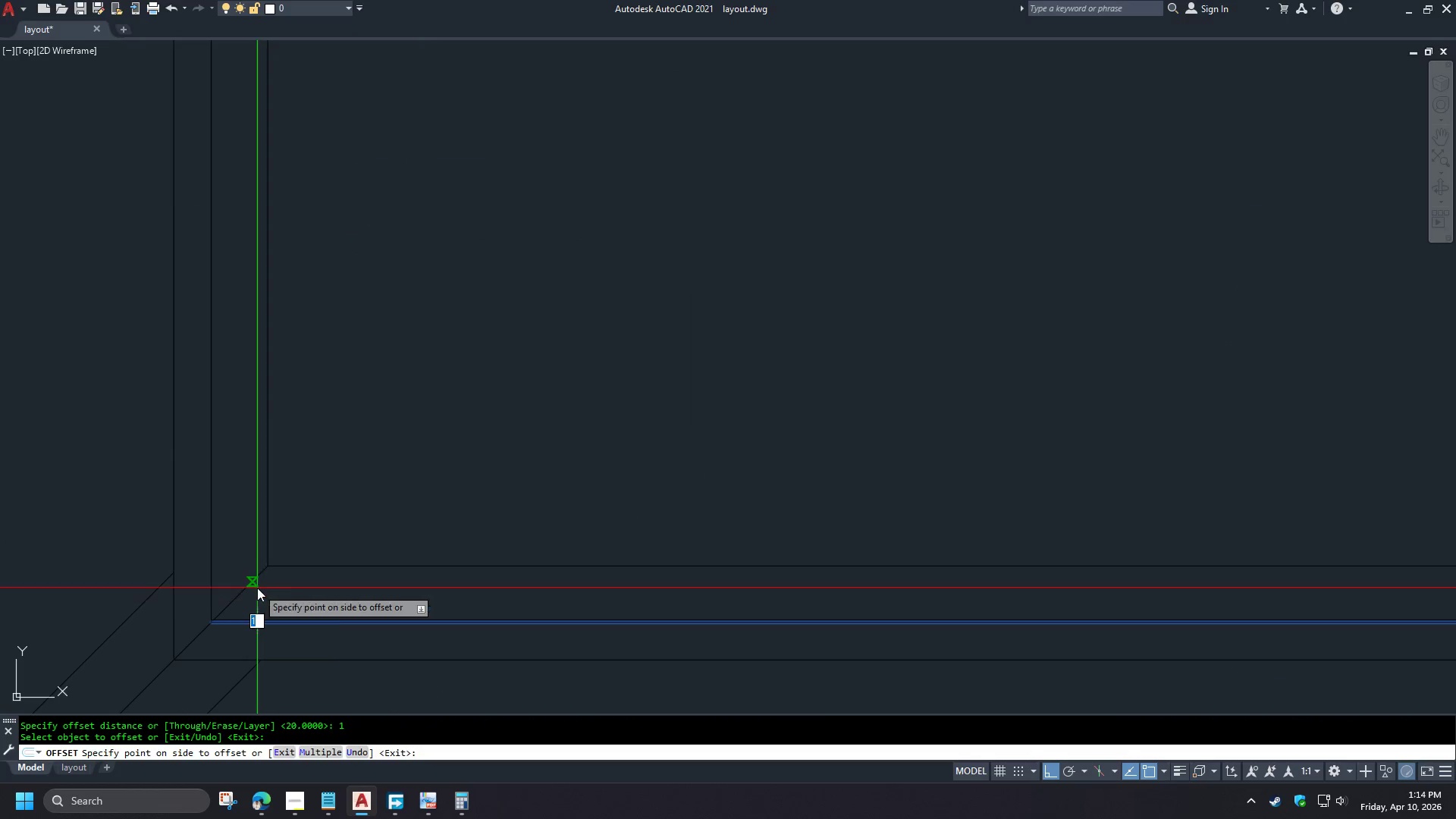 
double_click([257, 588])
 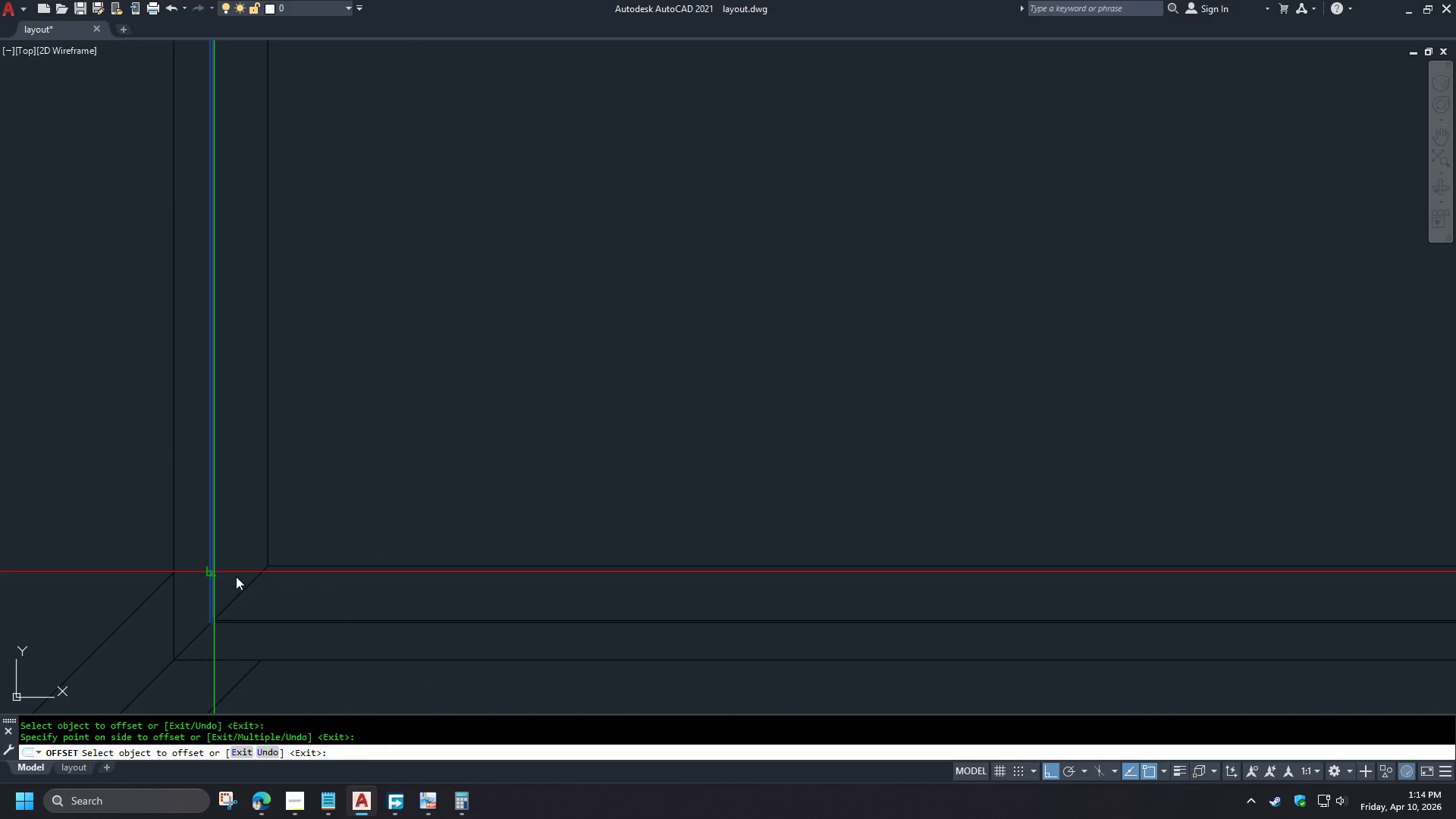 
triple_click([239, 576])
 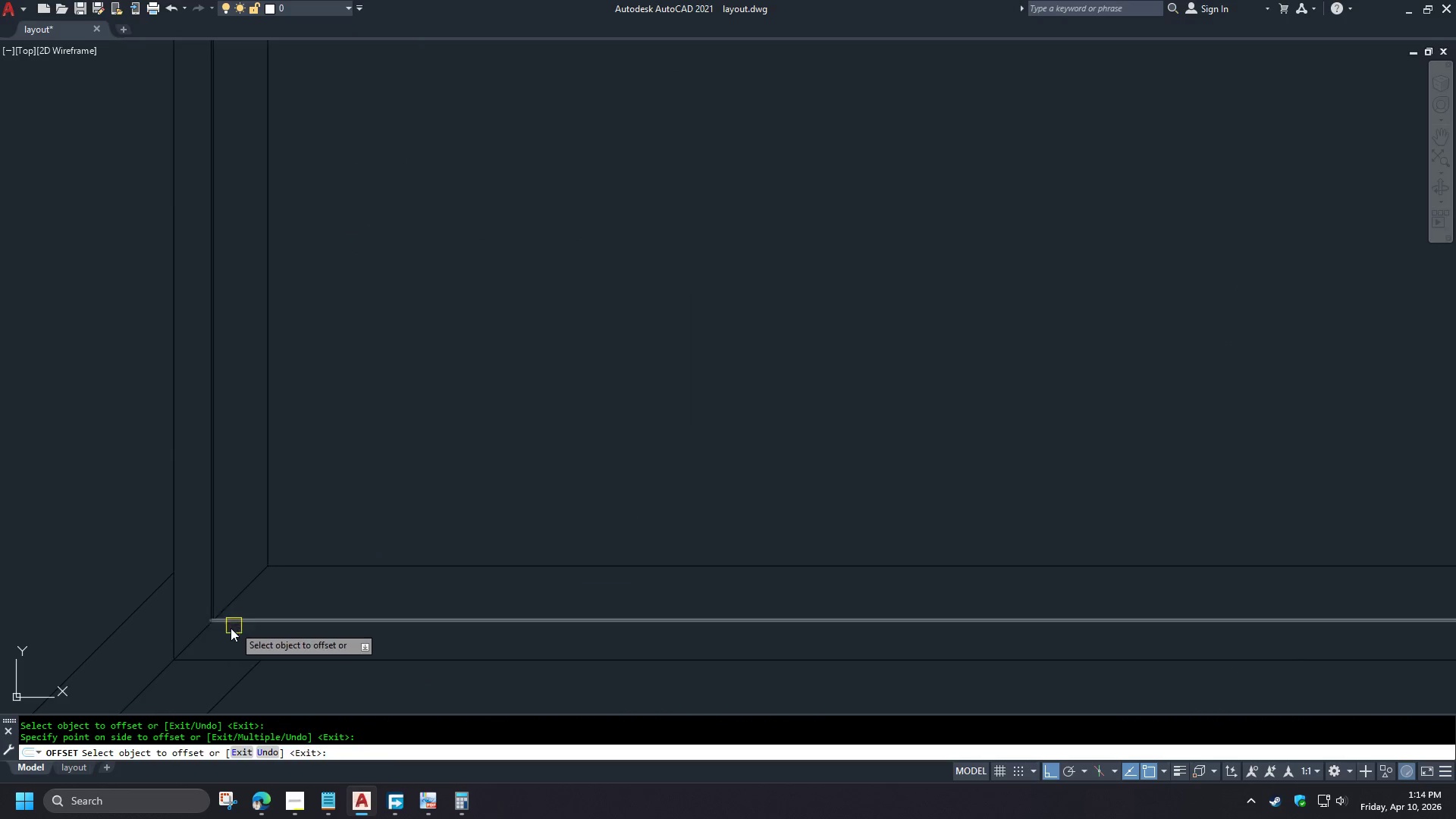 
key(Space)
 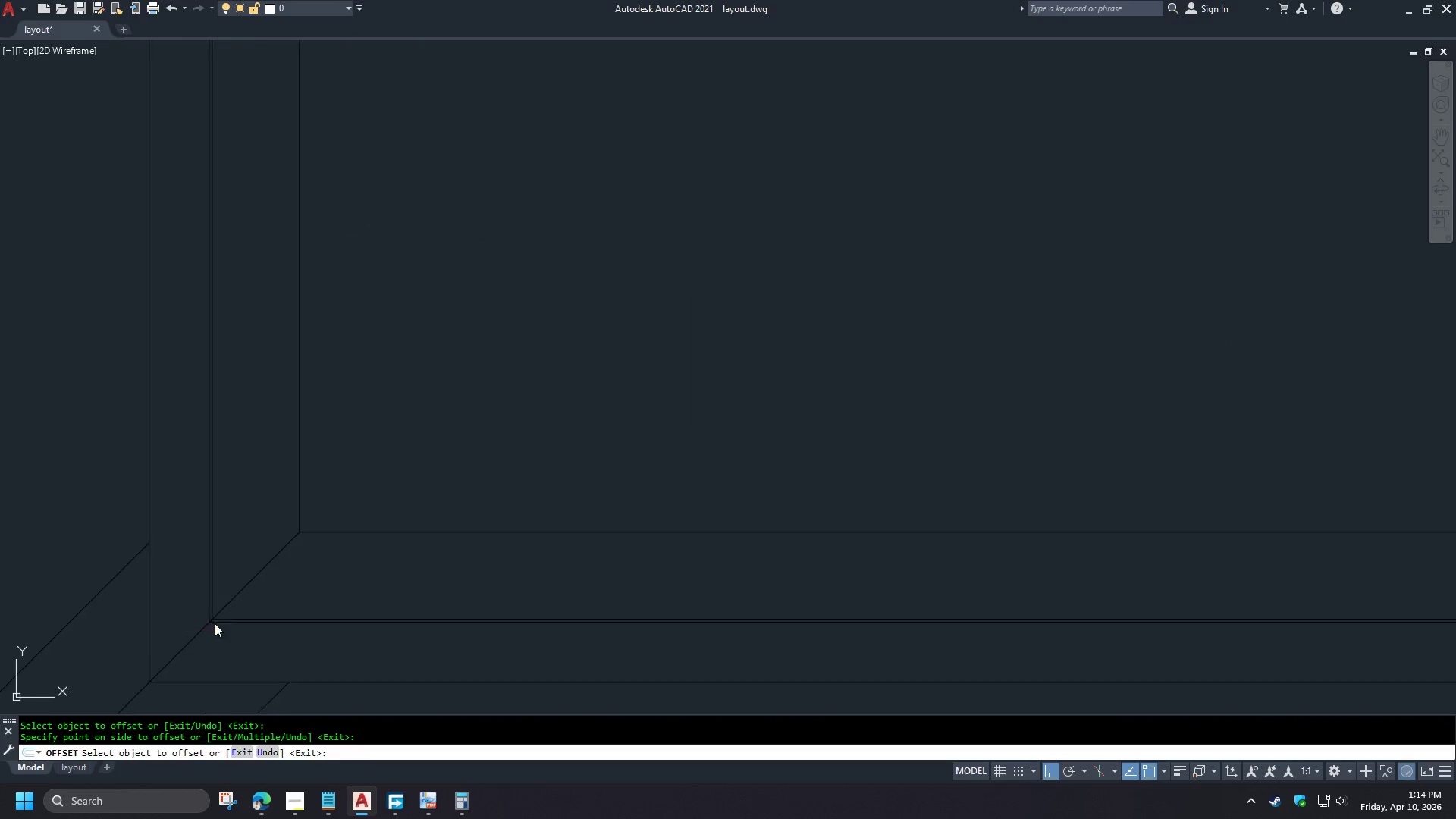 
key(F)
 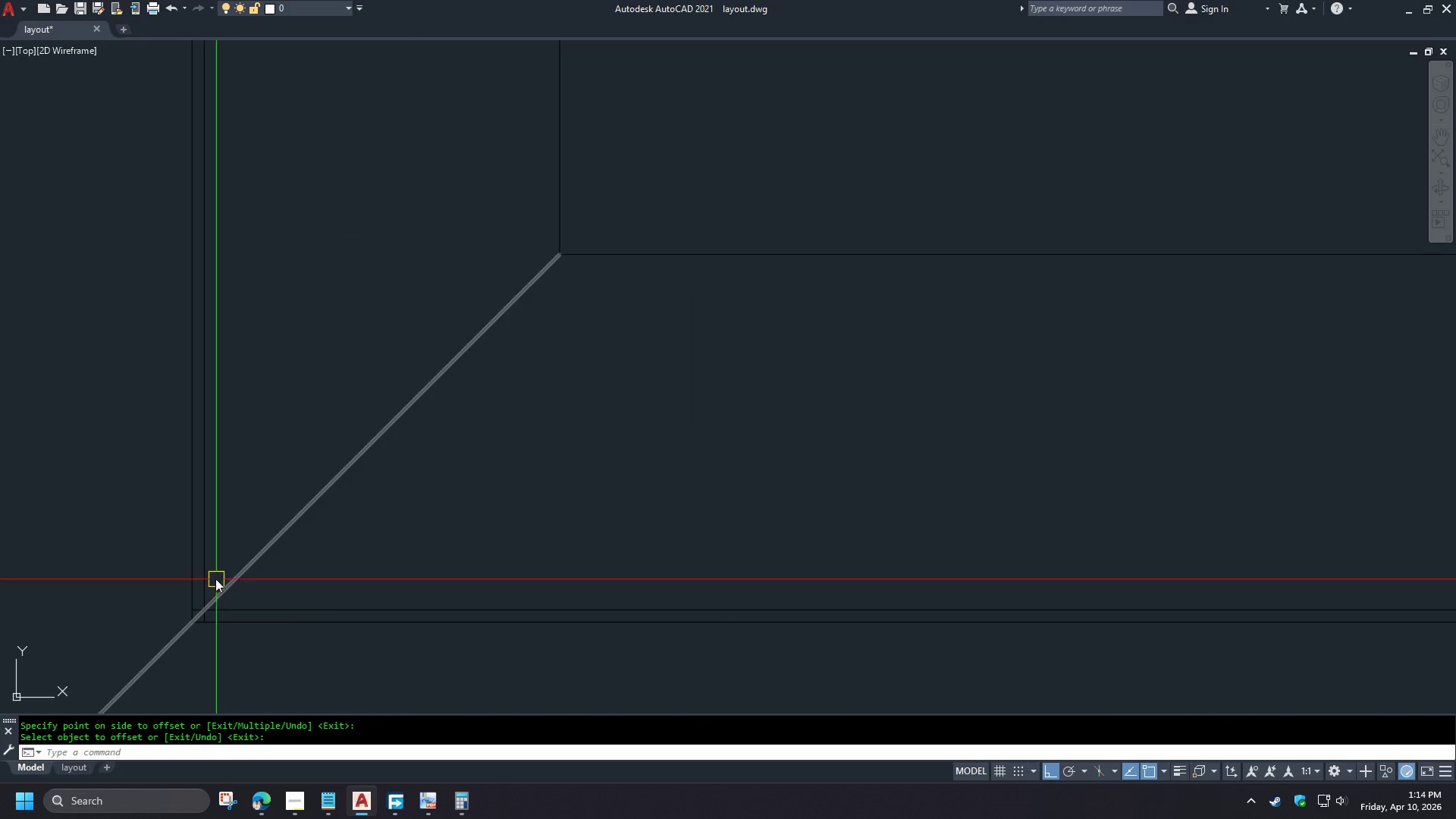 
key(Space)
 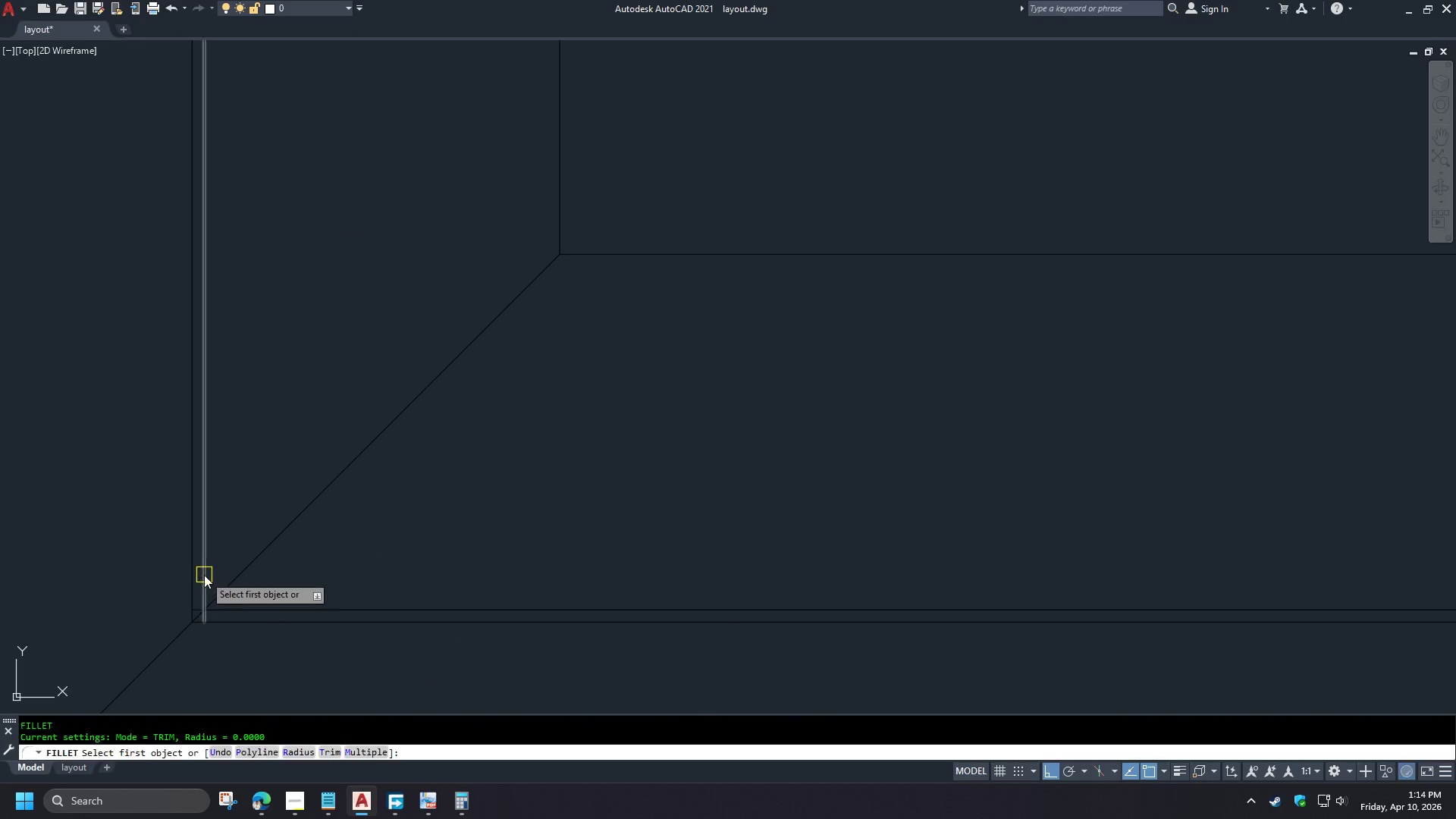 
scroll: coordinate [215, 623], scroll_direction: up, amount: 4.0
 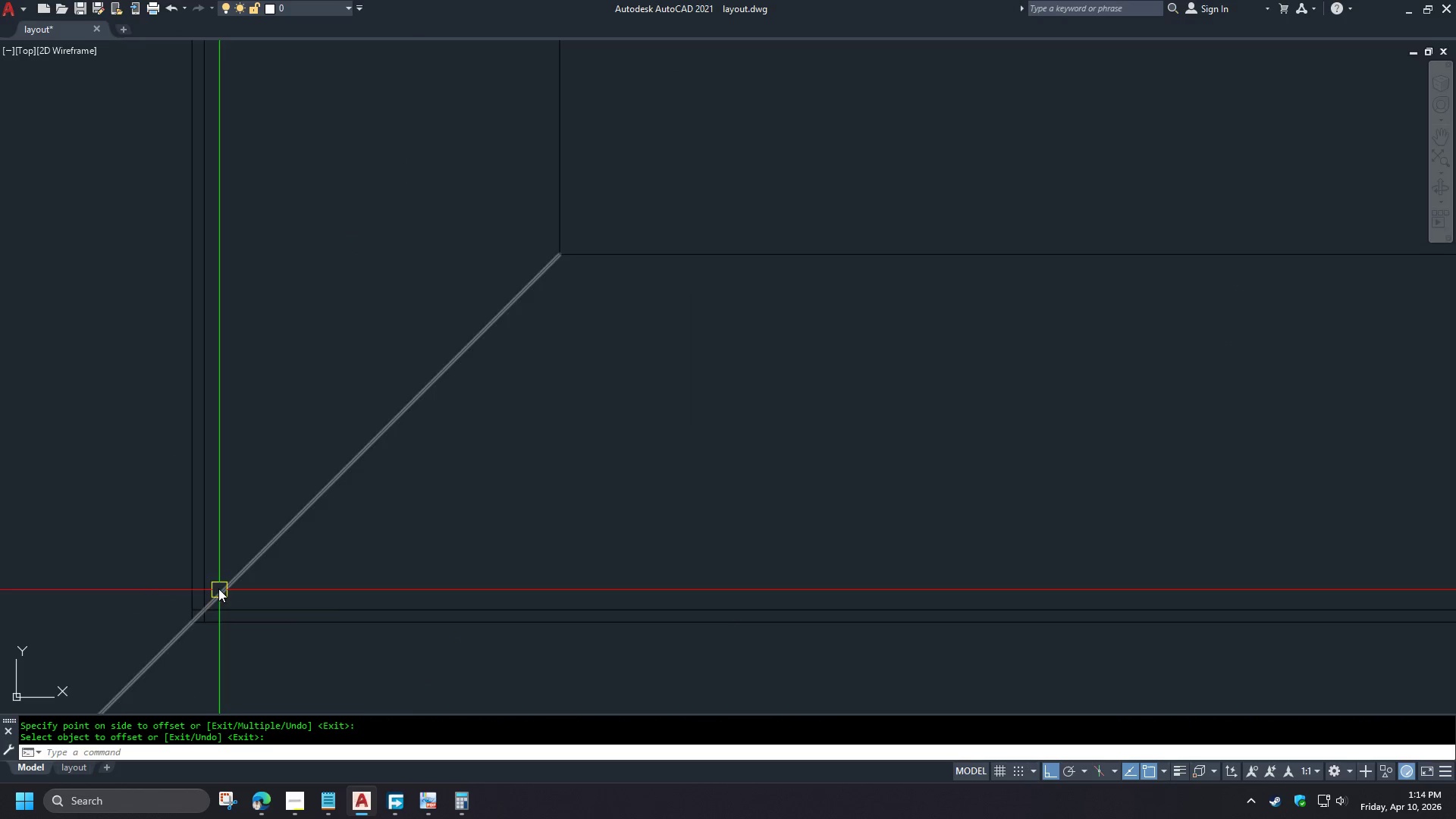 
left_click_drag(start_coordinate=[204, 575], to_coordinate=[210, 578])
 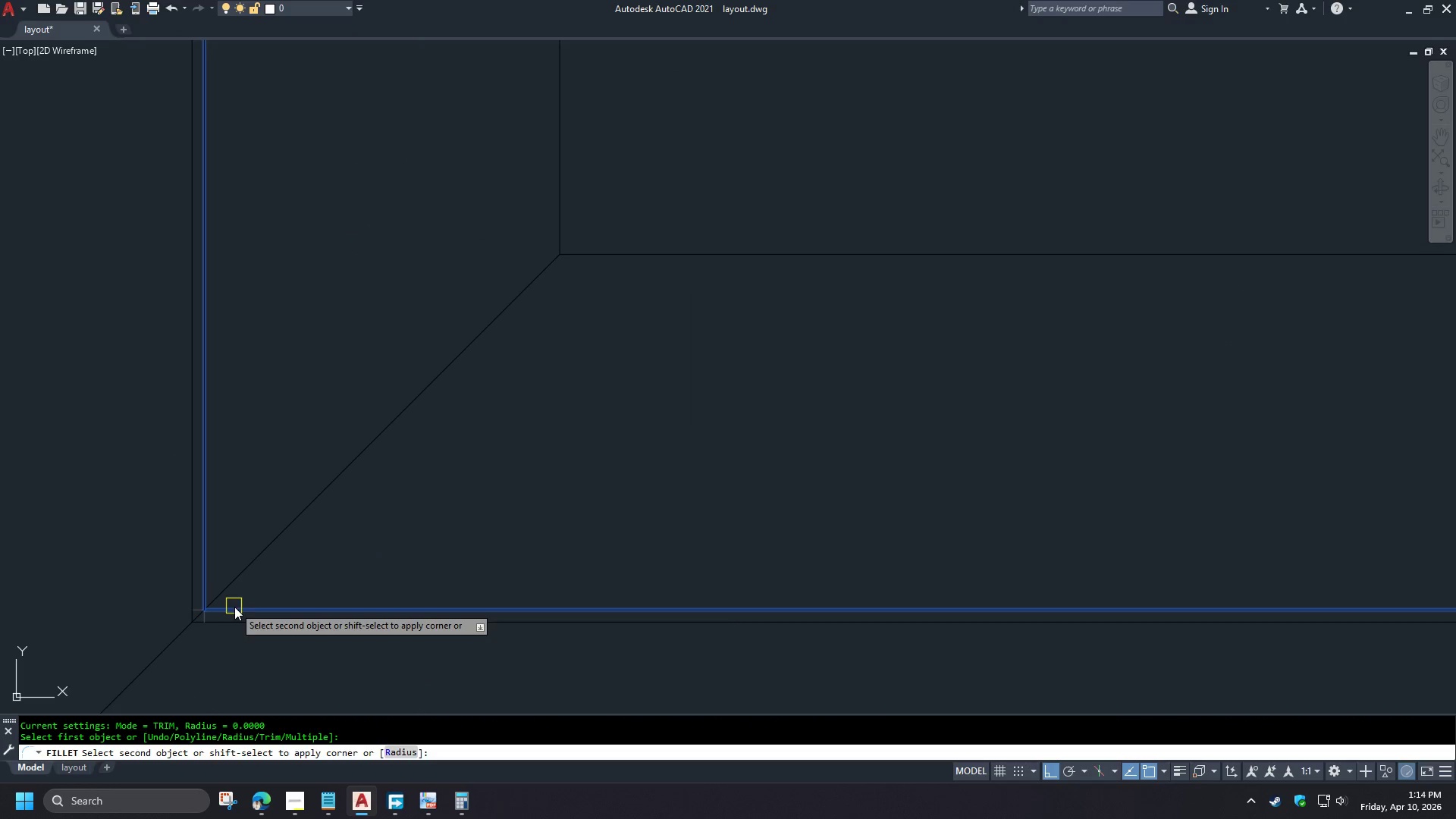 
left_click([236, 609])
 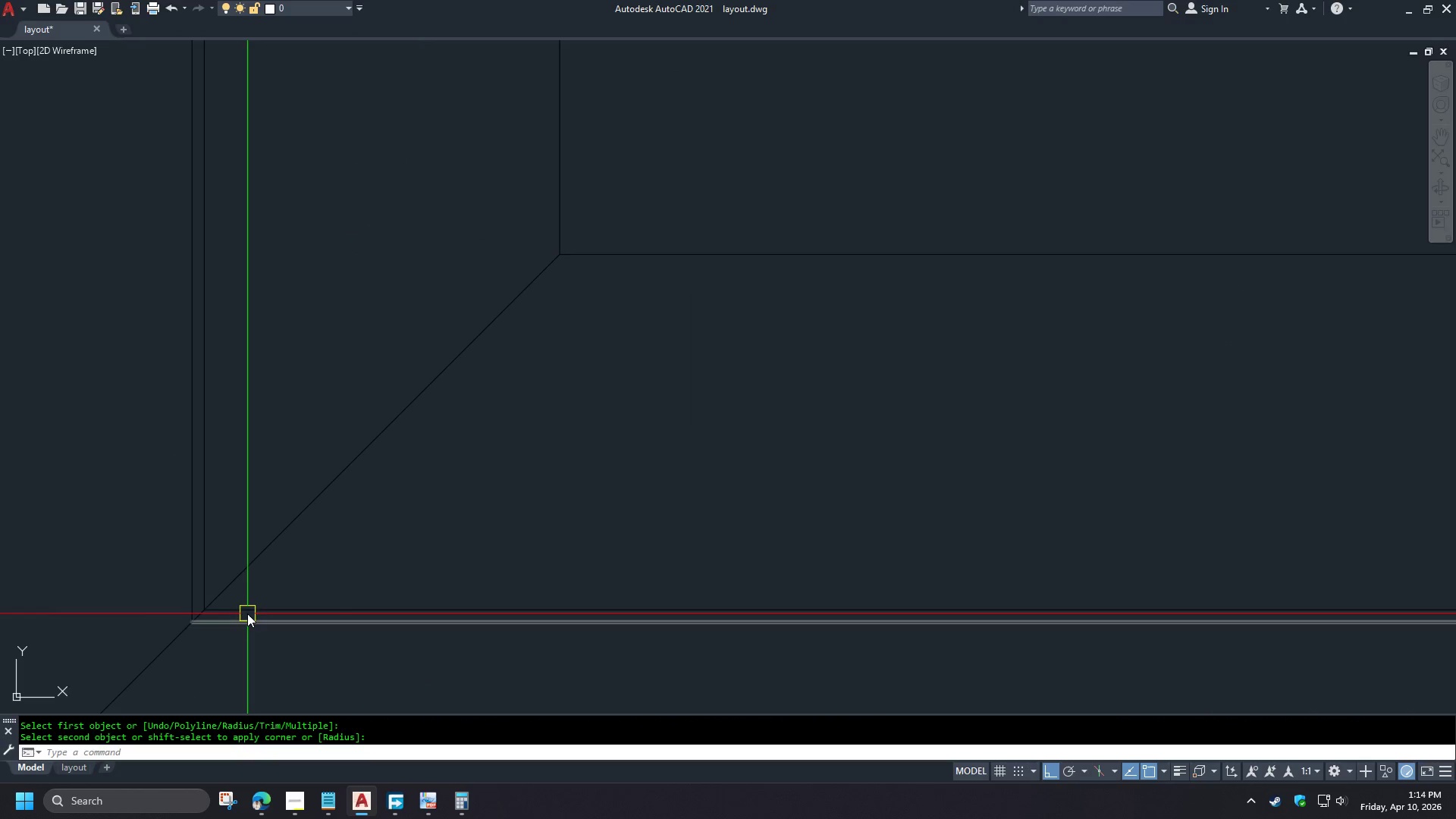 
scroll: coordinate [228, 654], scroll_direction: down, amount: 9.0
 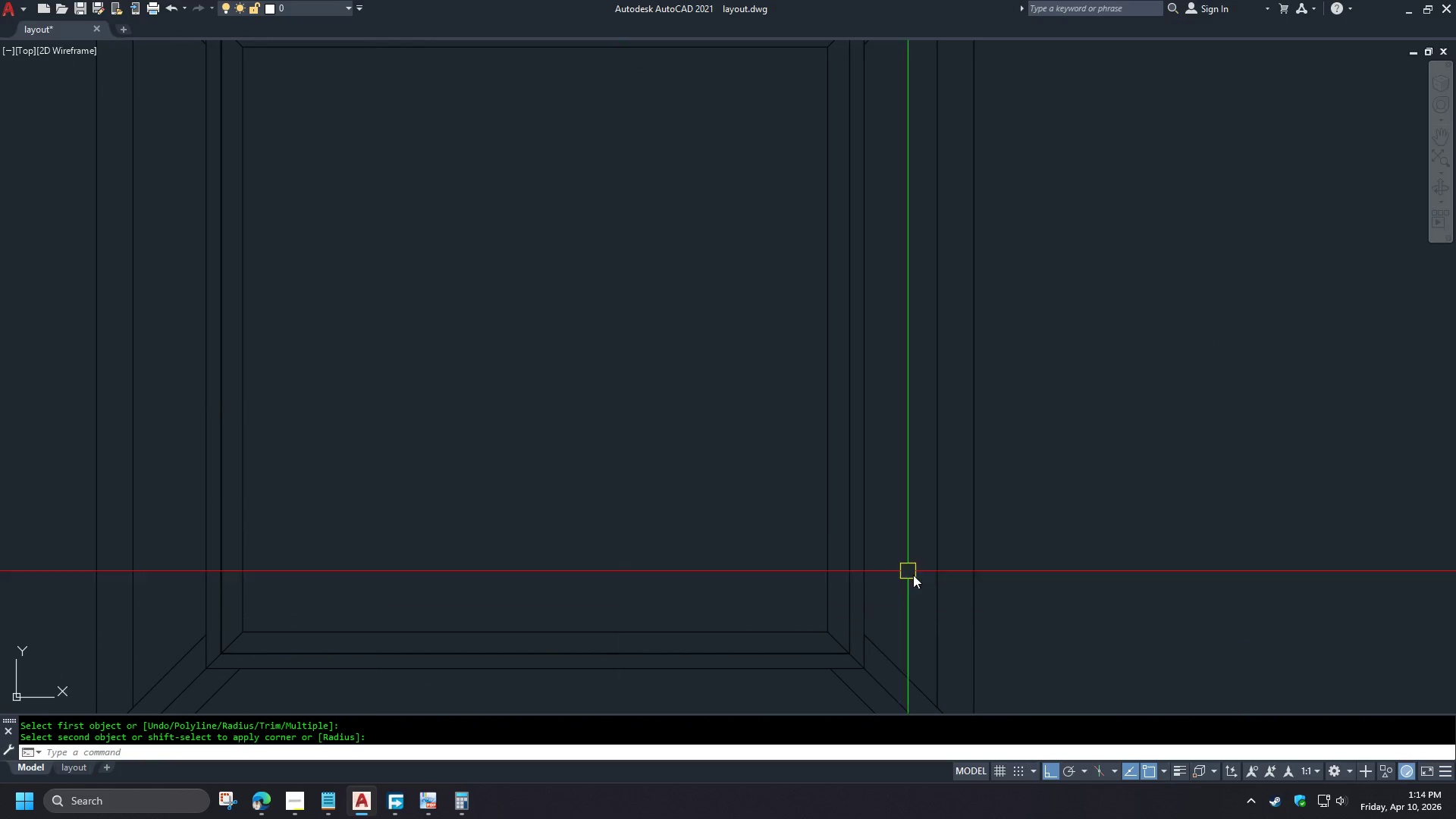 
scroll: coordinate [871, 657], scroll_direction: up, amount: 8.0
 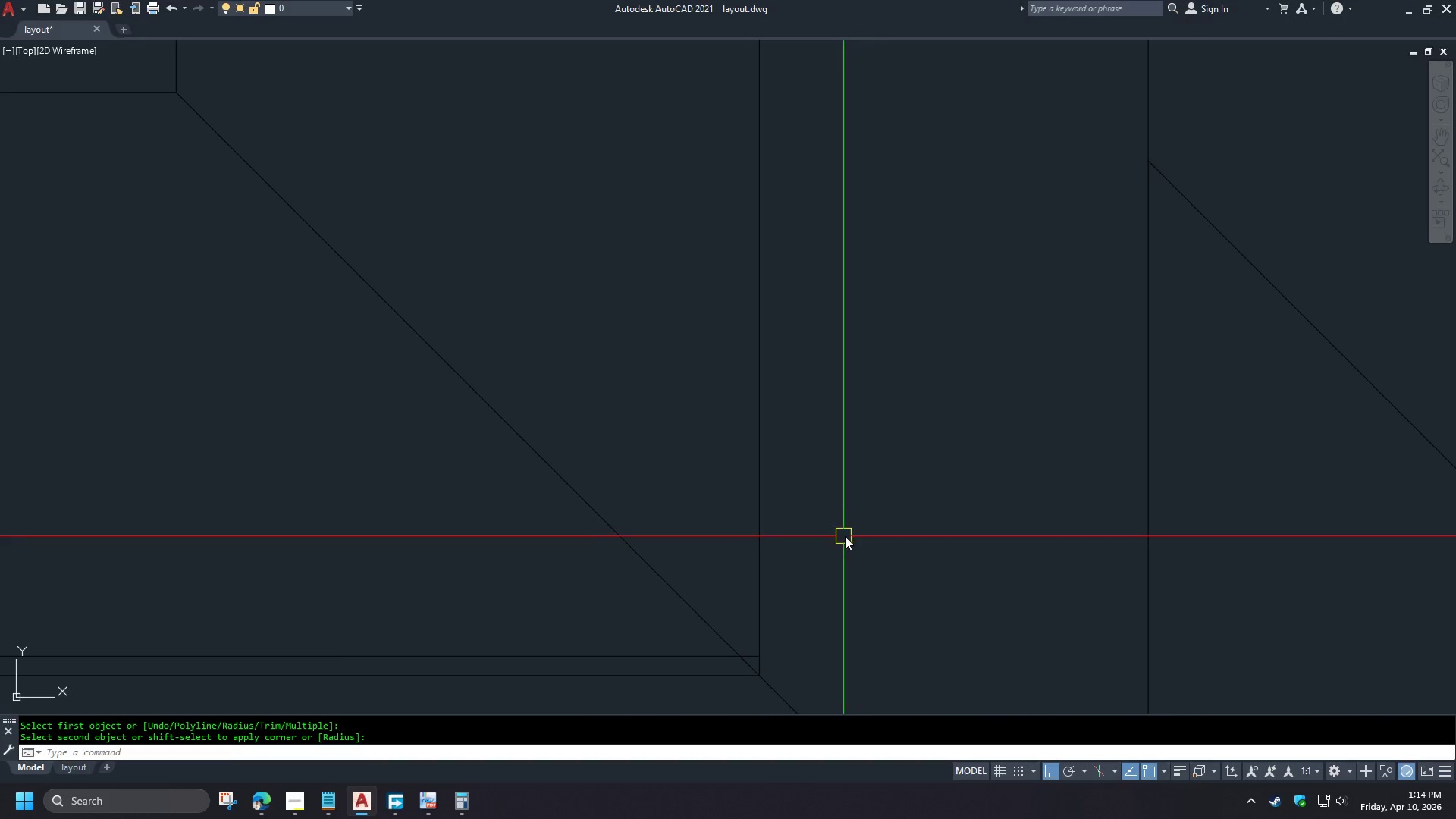 
key(O)
 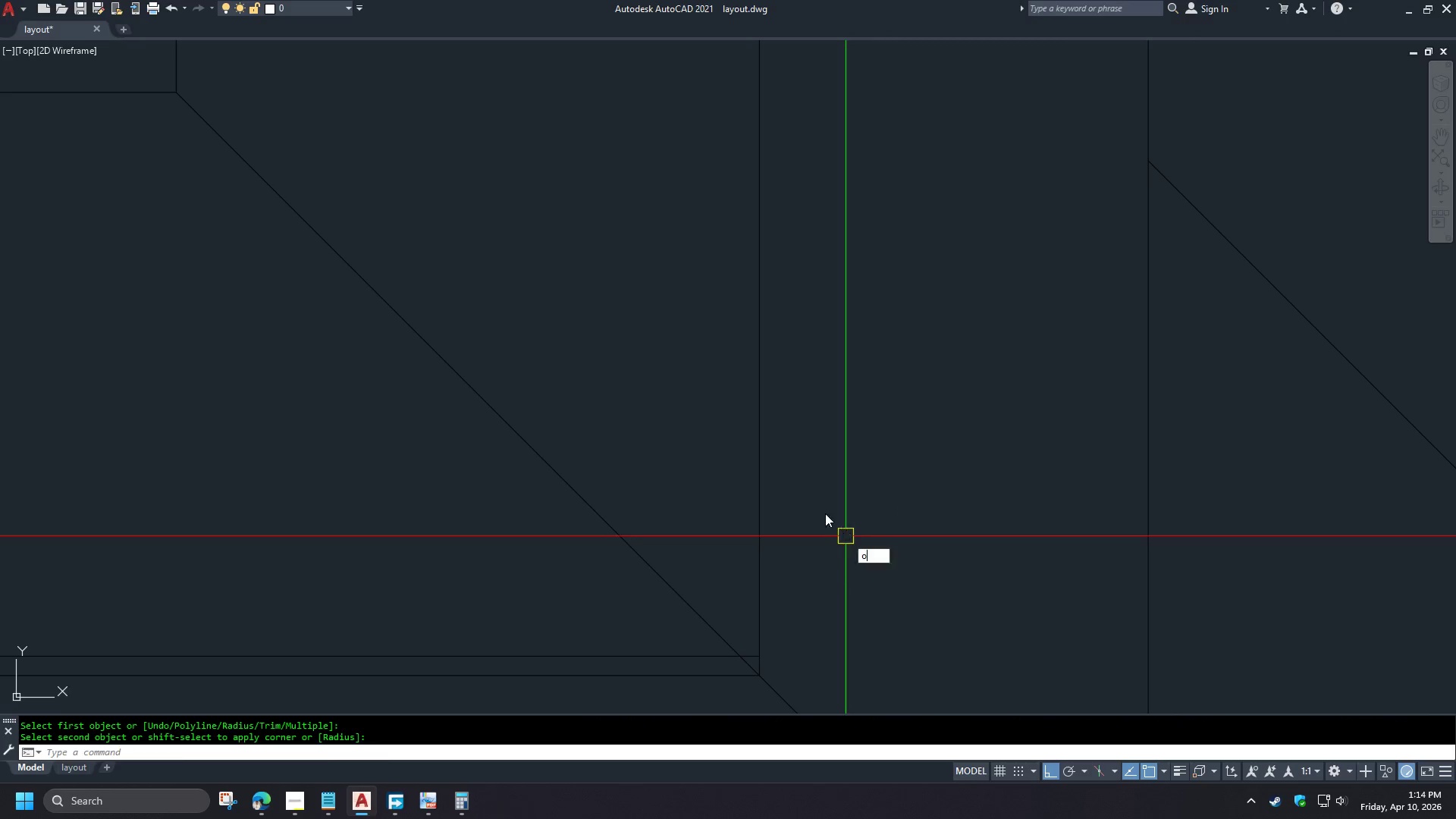 
key(Space)
 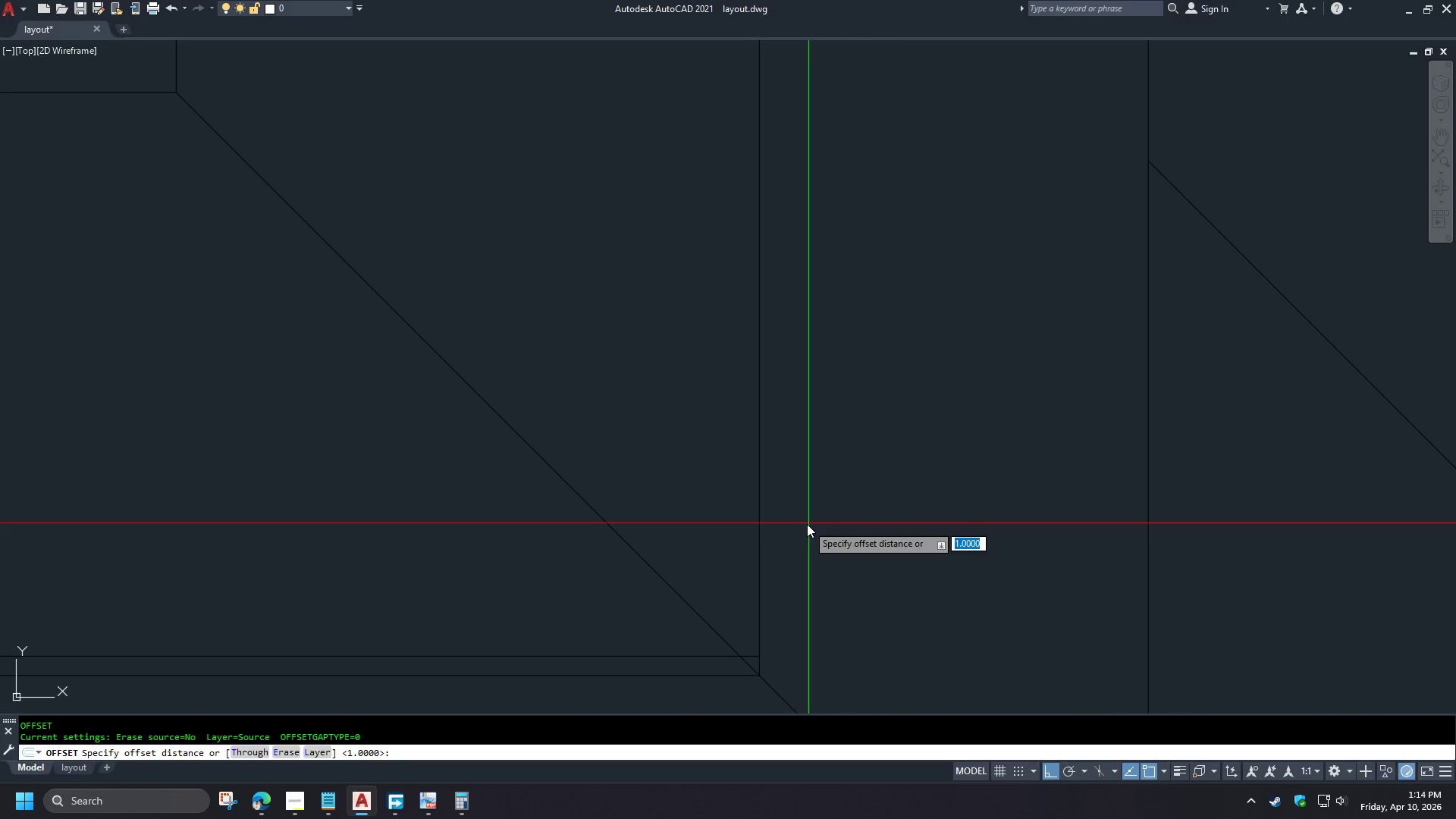 
key(Space)
 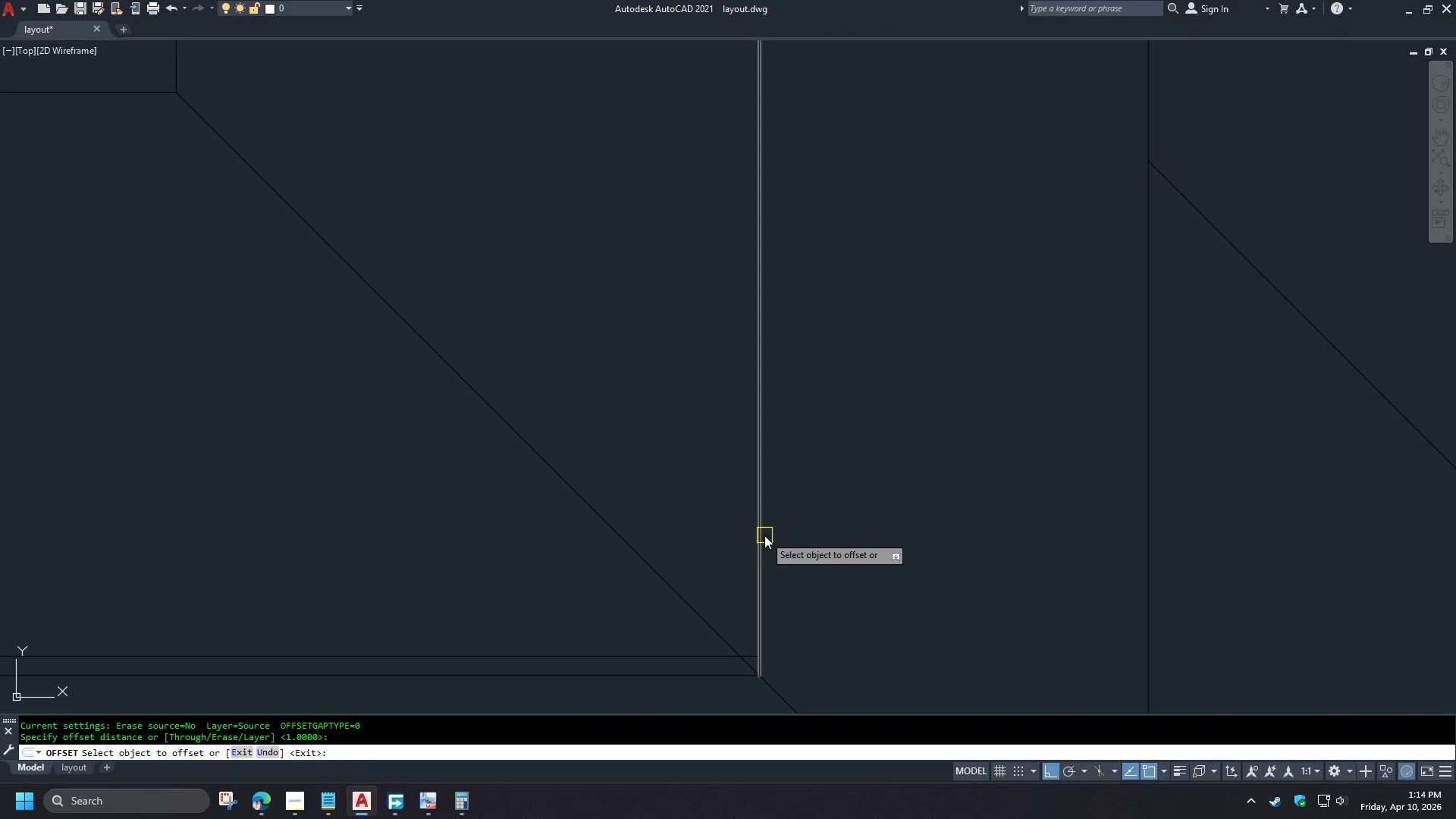 
left_click_drag(start_coordinate=[764, 535], to_coordinate=[758, 535])
 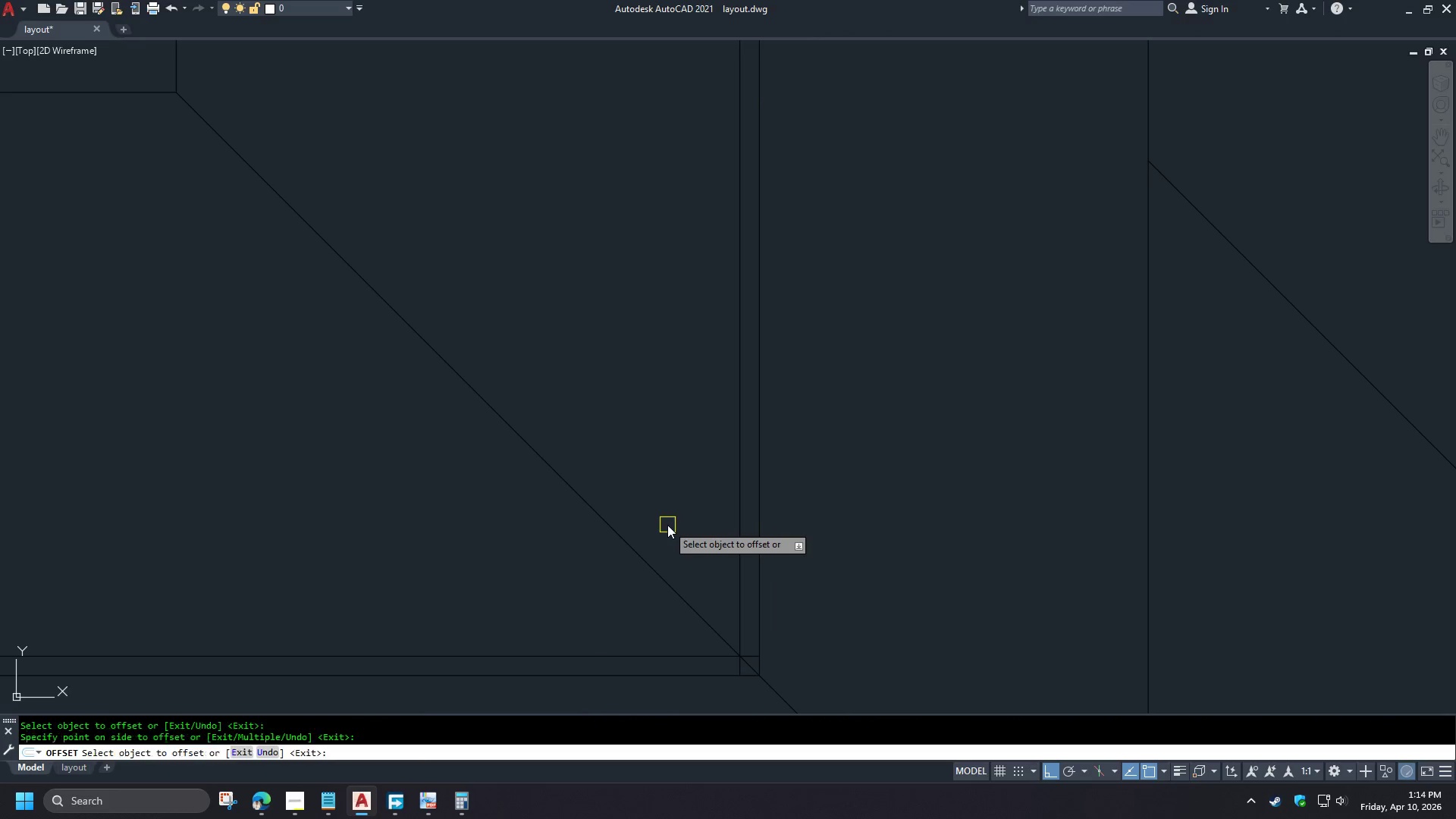 
key(Space)
 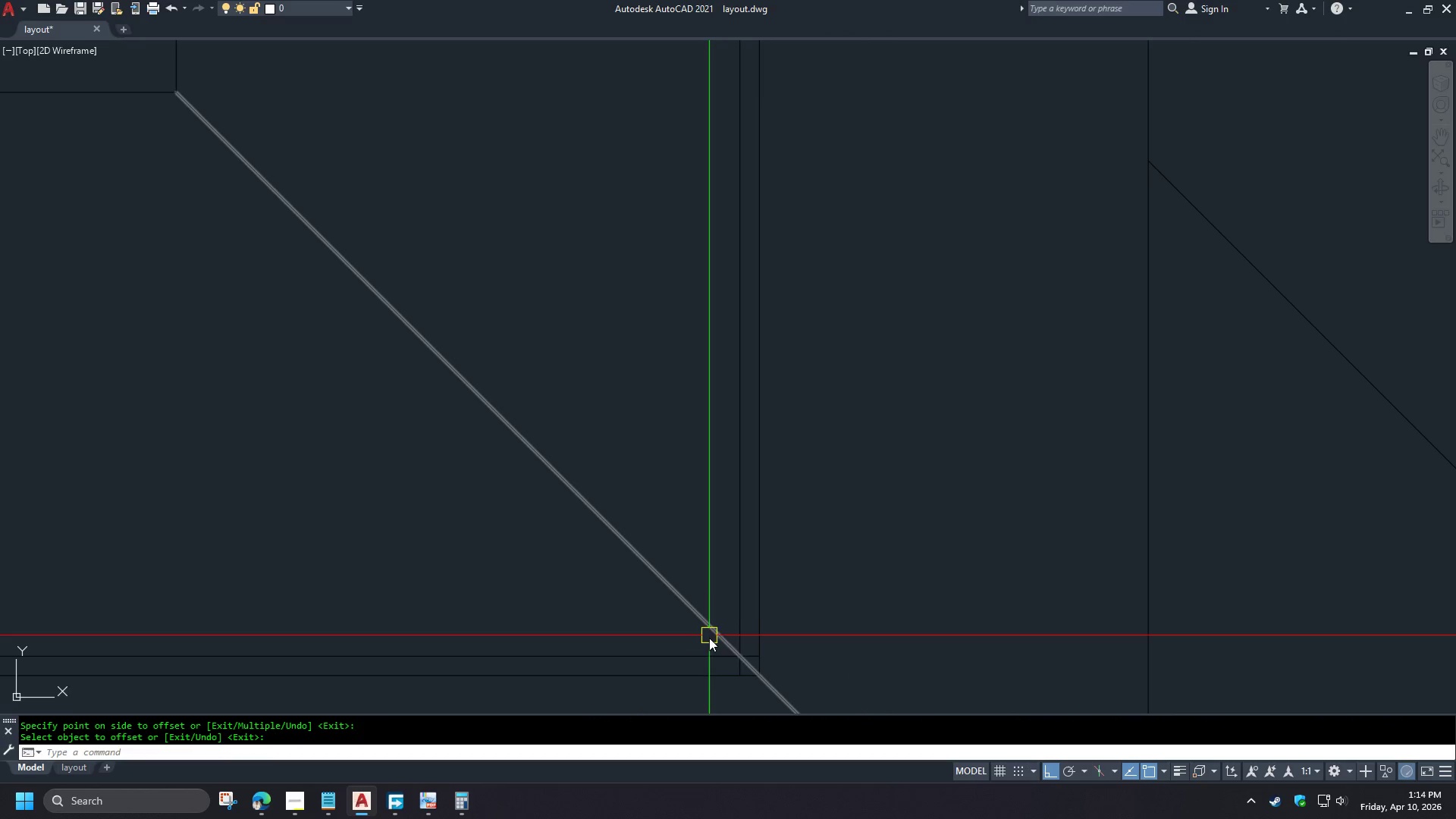 
key(F)
 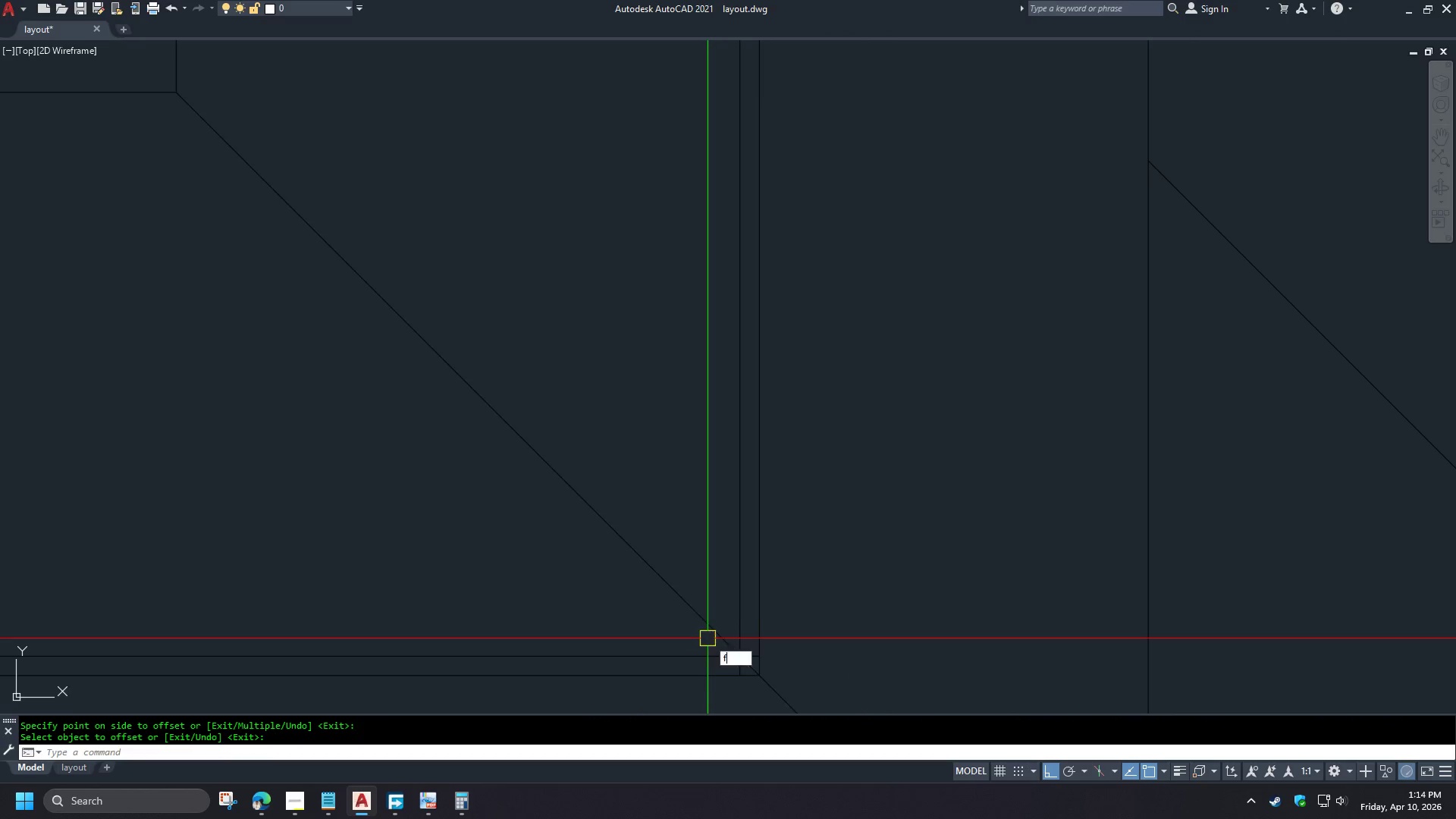 
key(Space)
 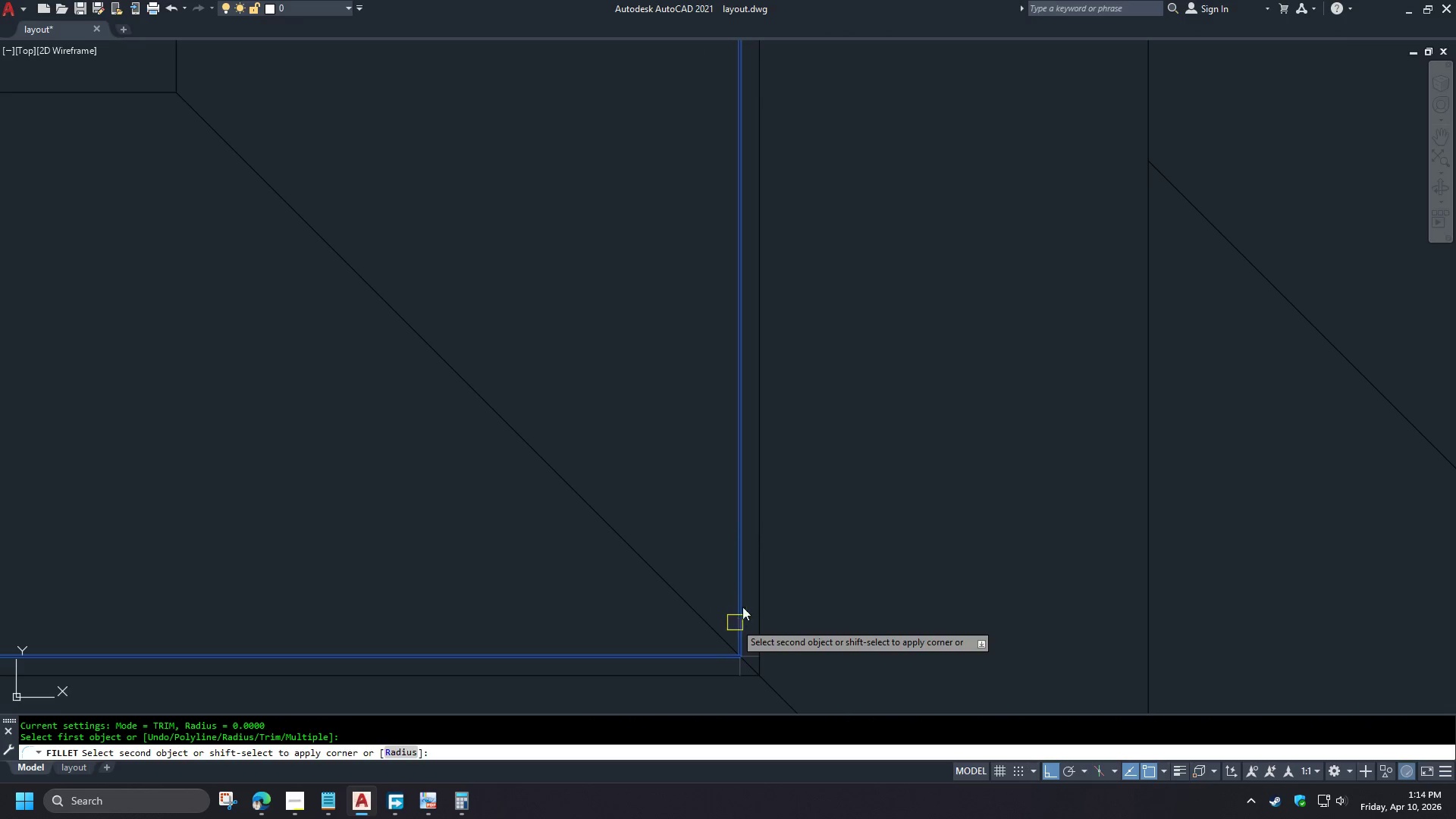 
double_click([744, 603])
 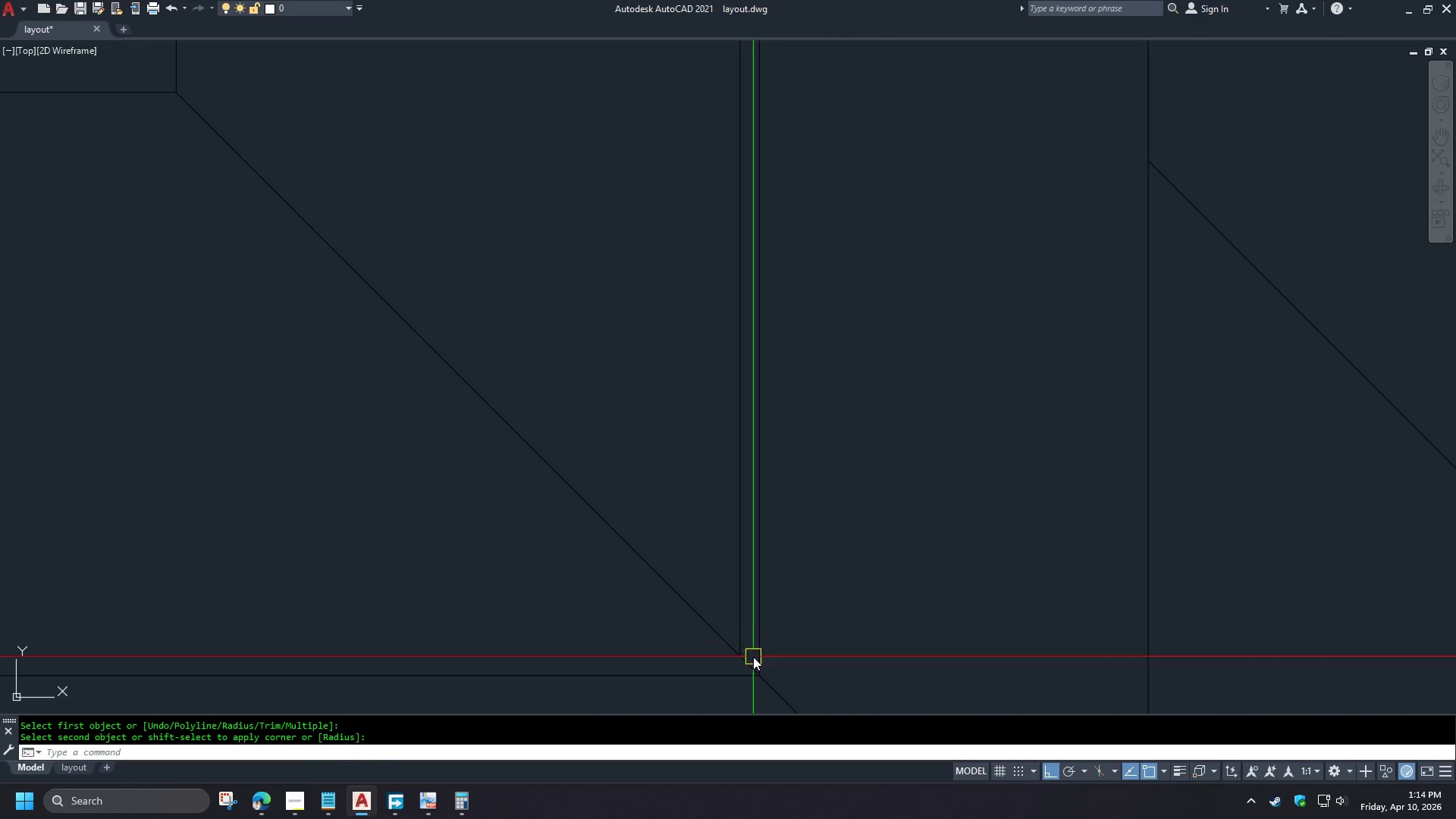 
scroll: coordinate [640, 504], scroll_direction: down, amount: 16.0
 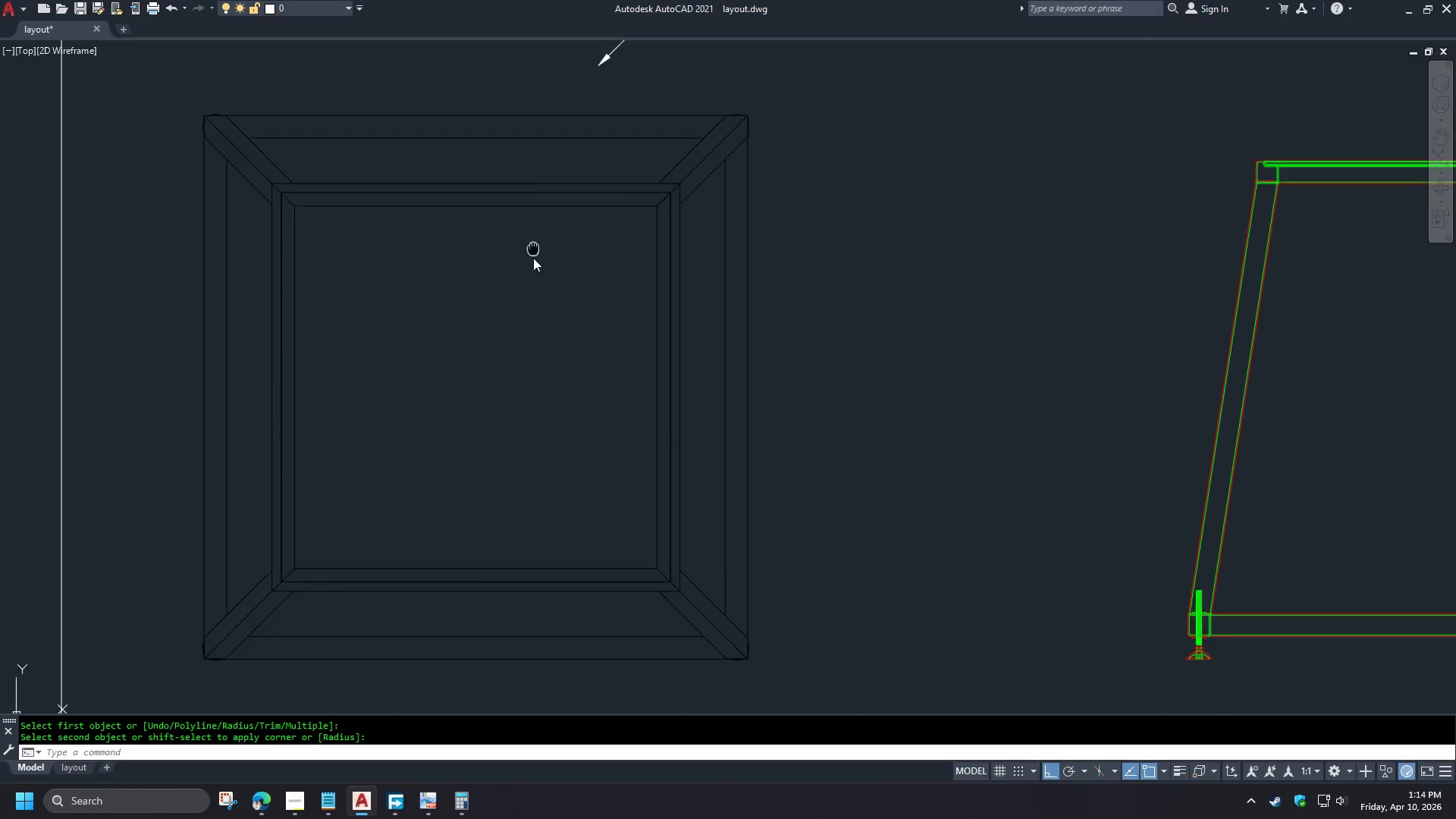 
scroll: coordinate [592, 381], scroll_direction: up, amount: 7.0
 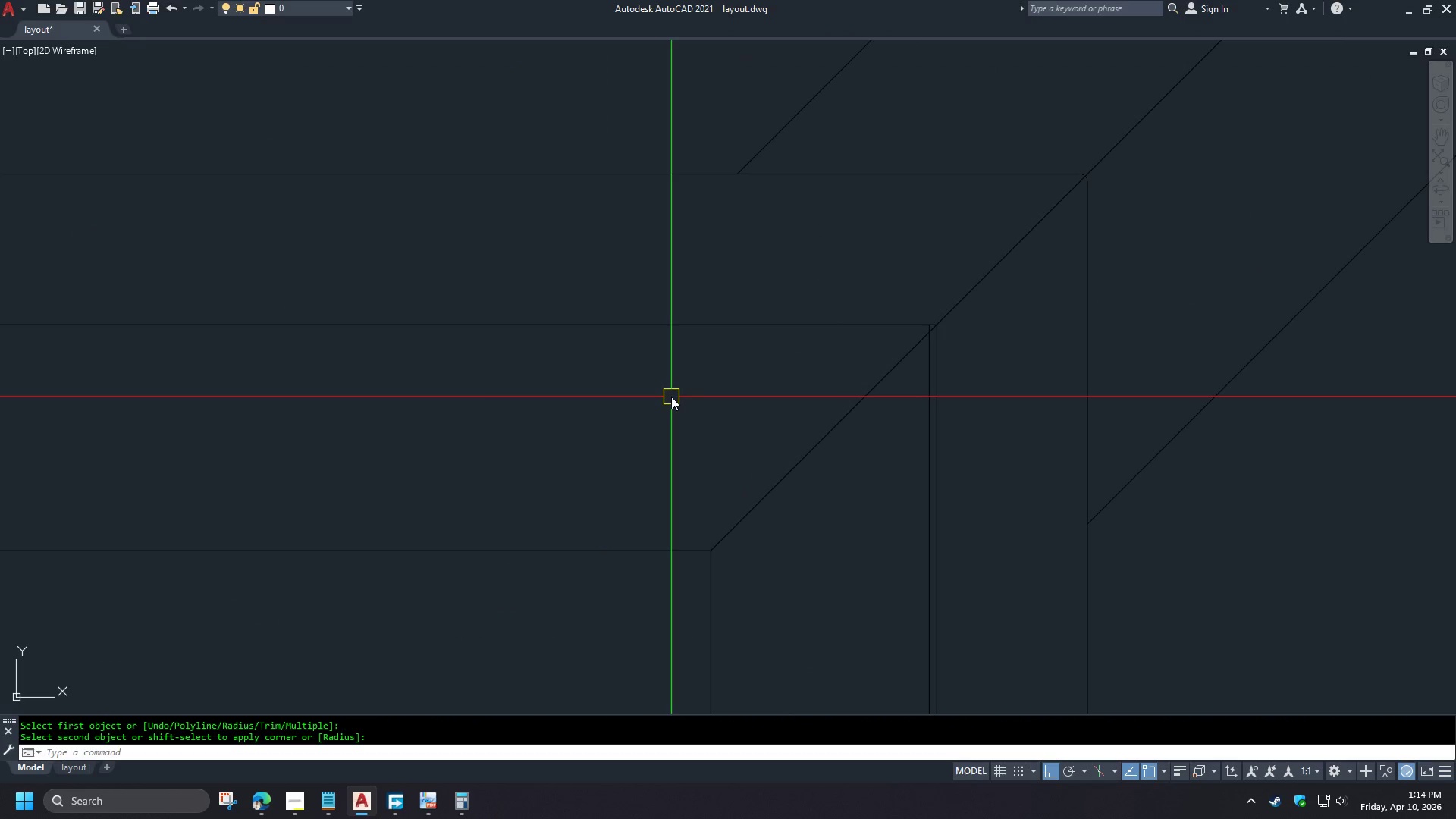 
key(O)
 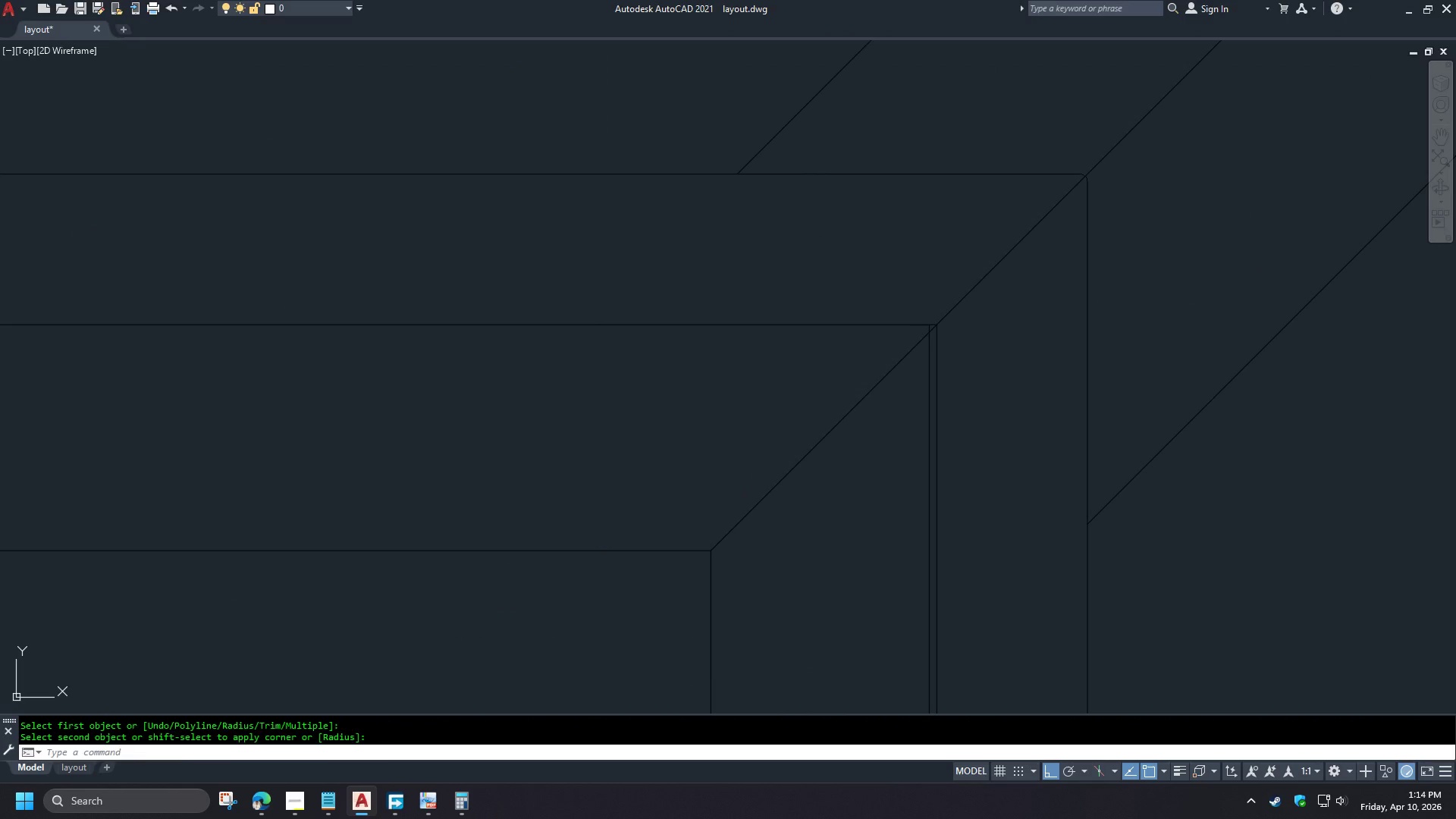 
key(Space)
 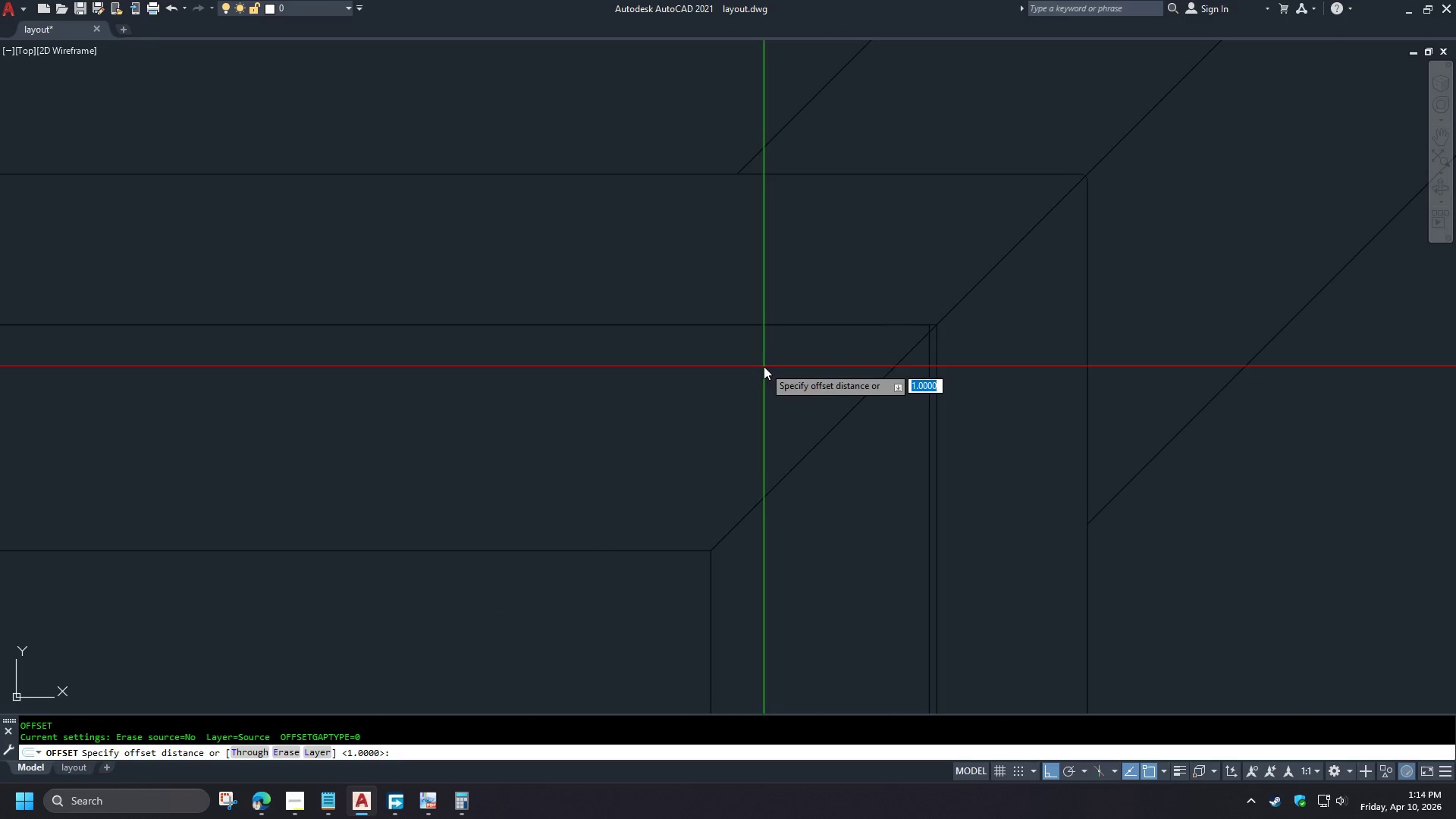 
key(Space)
 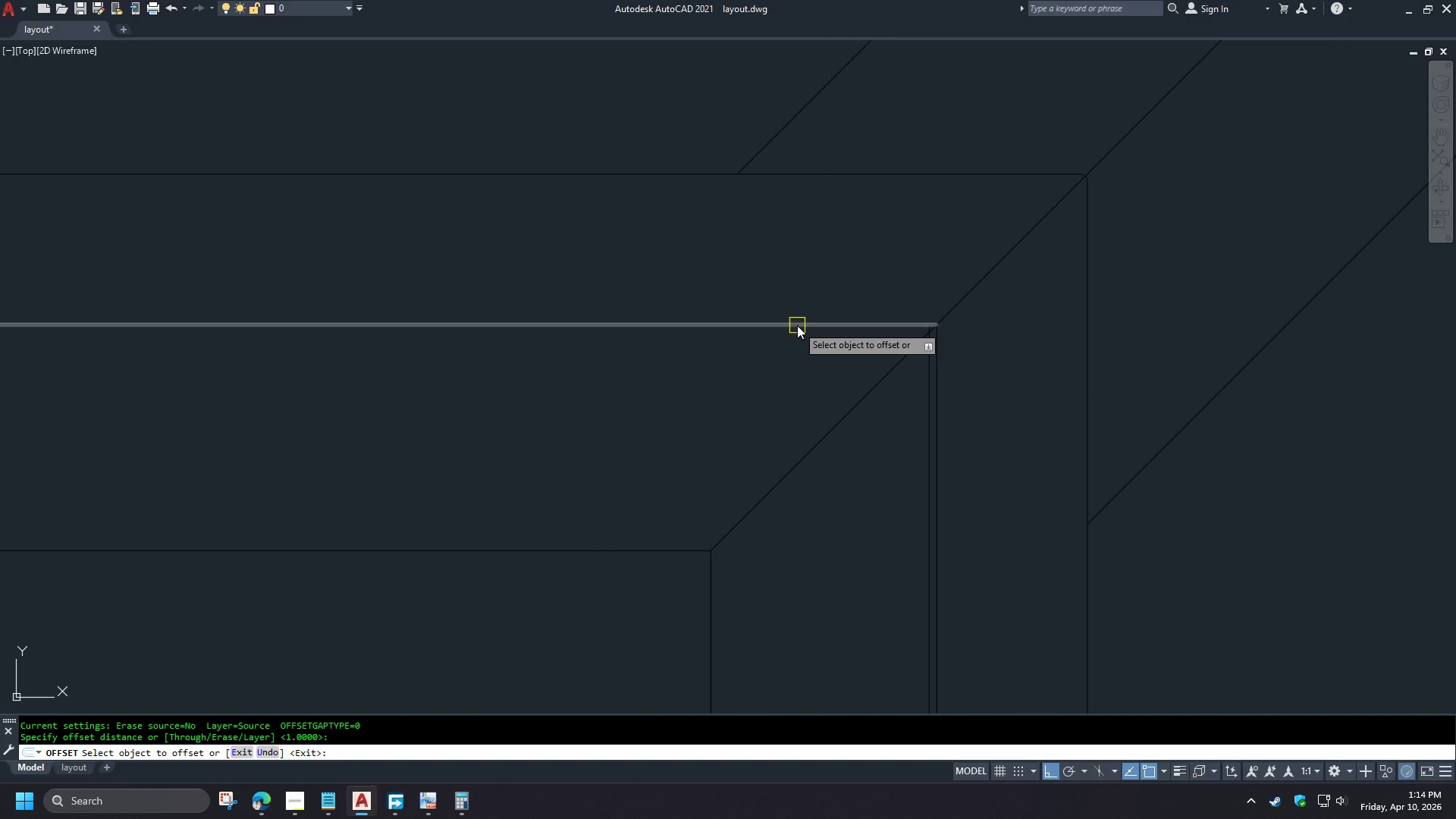 
left_click_drag(start_coordinate=[797, 325], to_coordinate=[797, 331])
 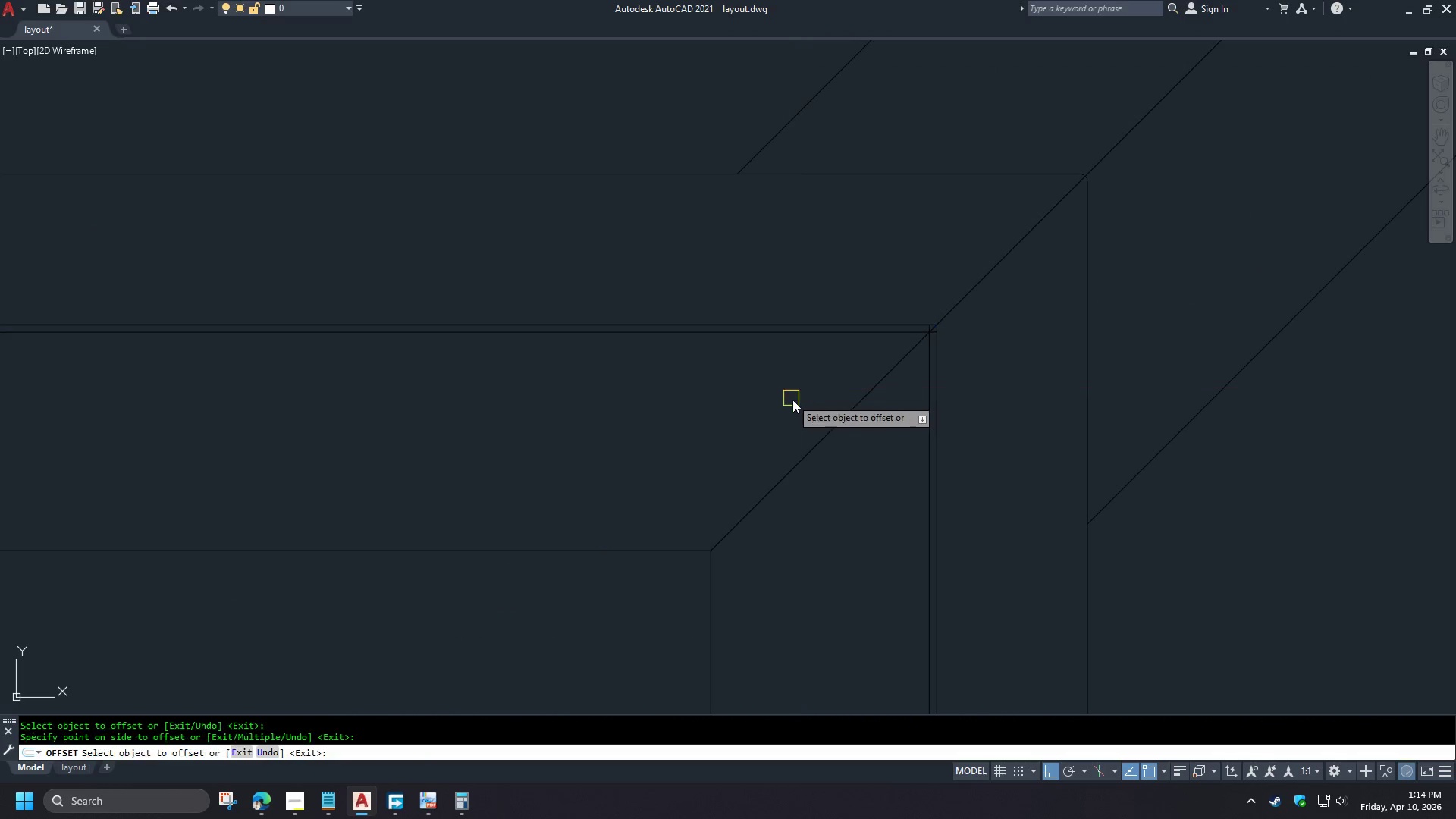 
key(Space)
 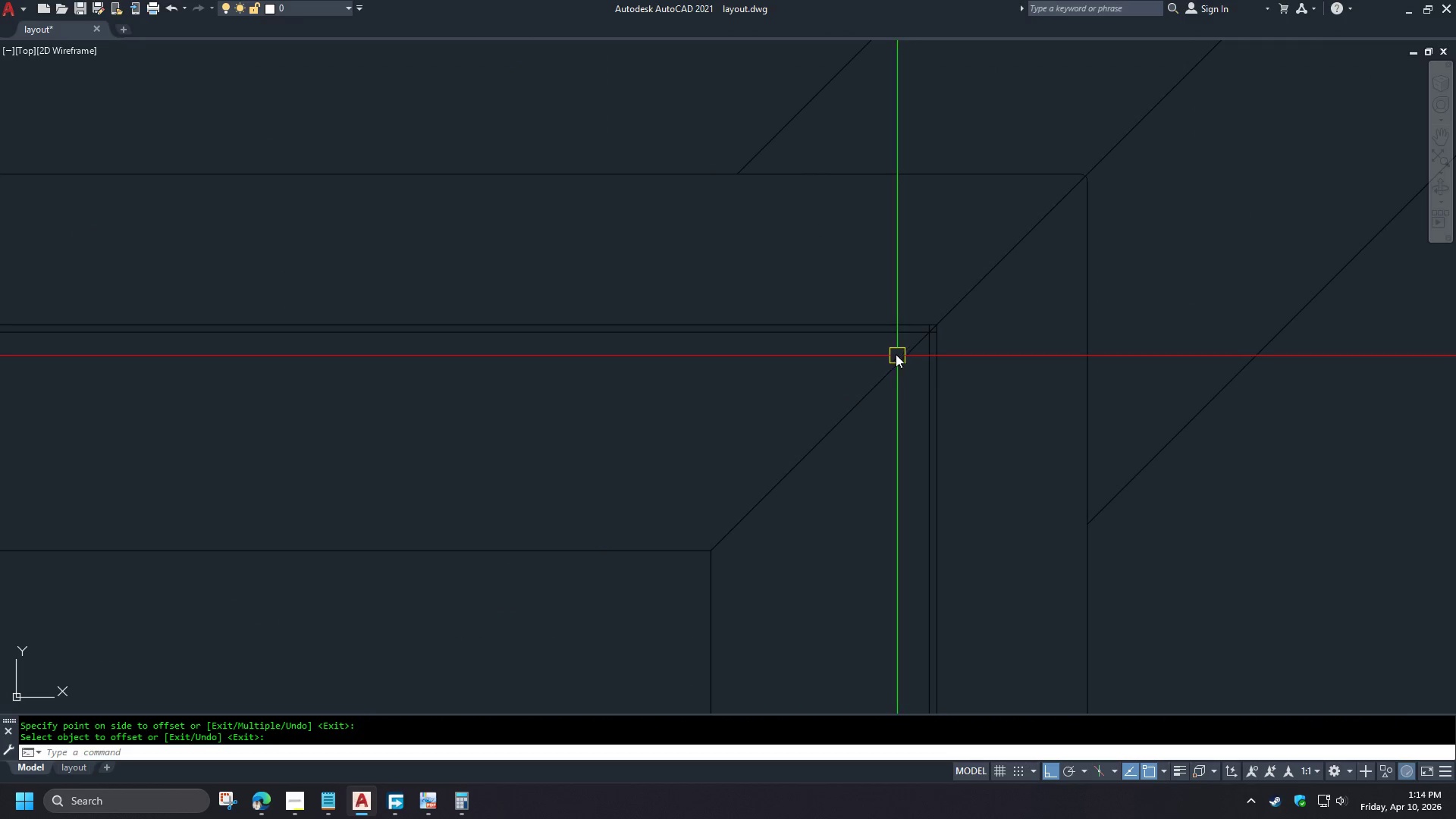 
key(F)
 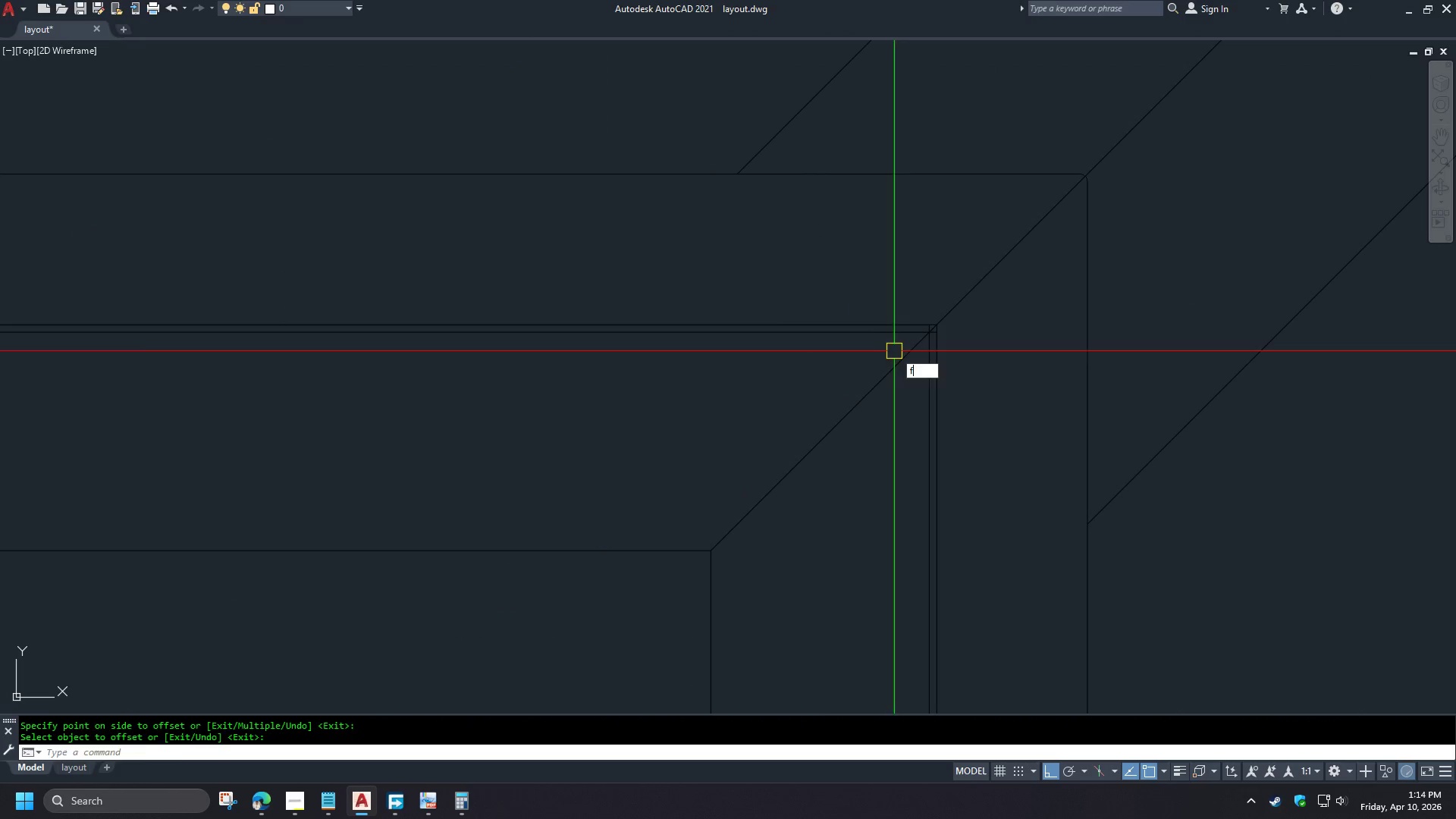 
key(Space)
 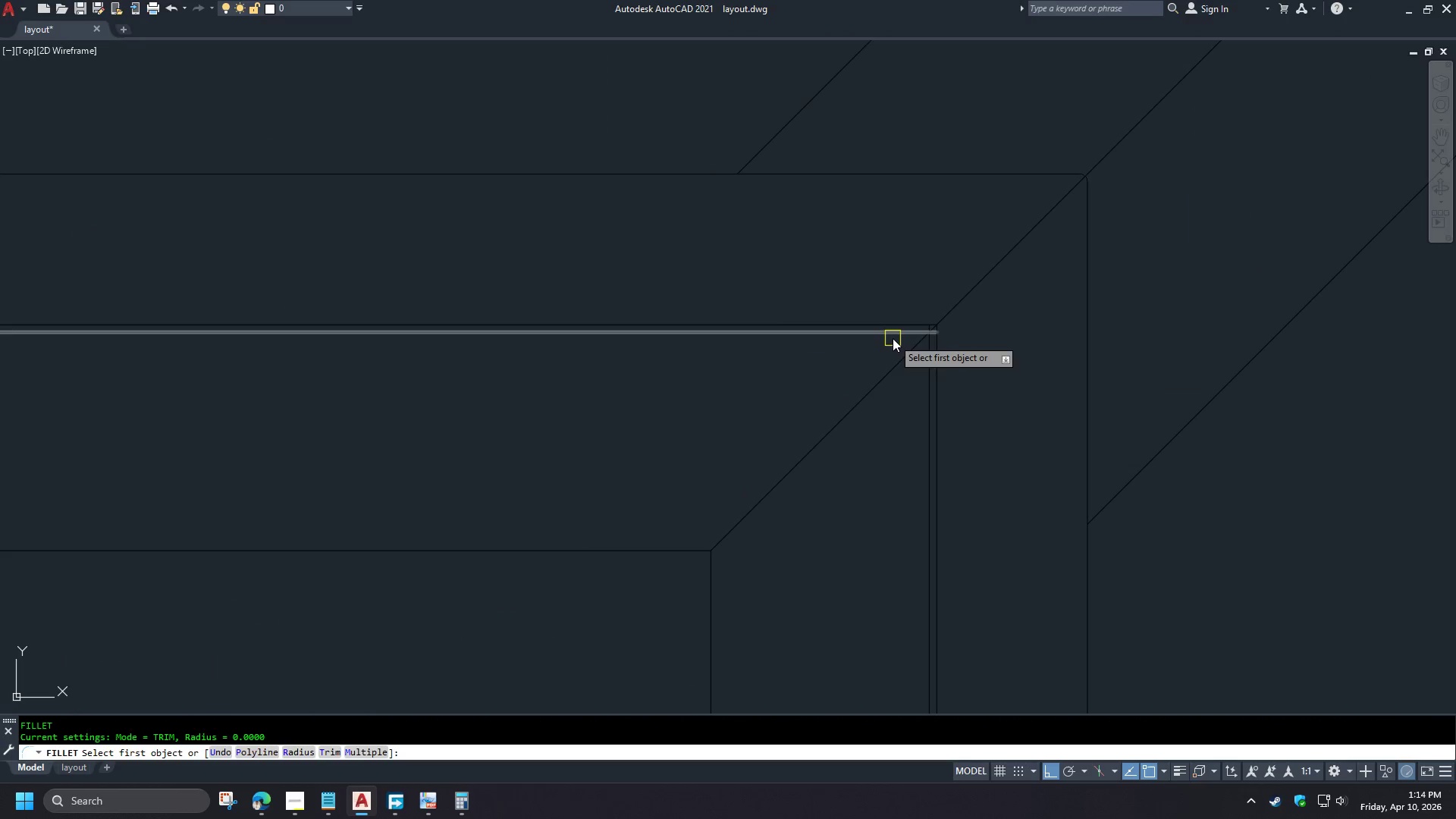 
left_click([893, 338])
 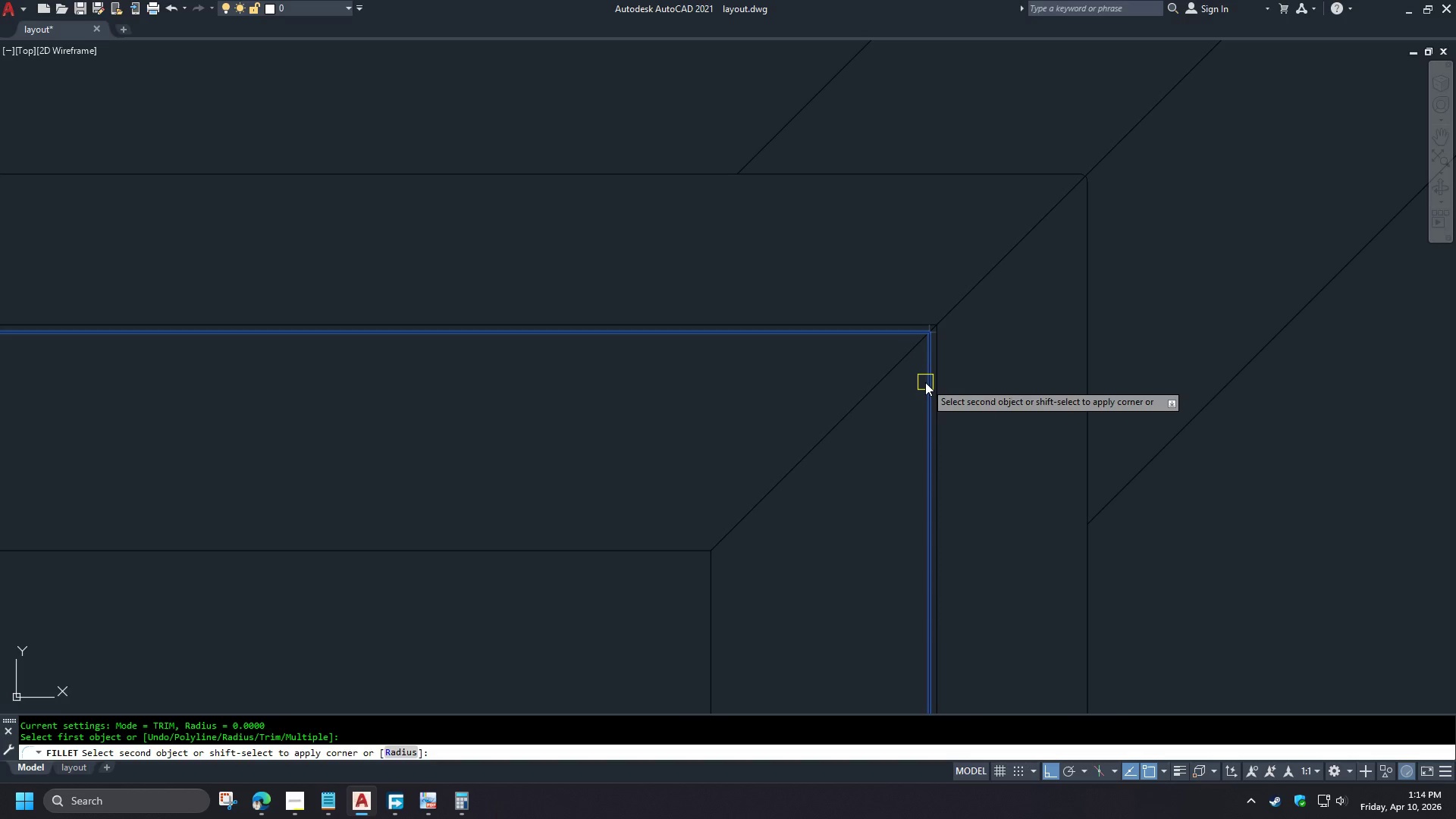 
left_click([925, 382])
 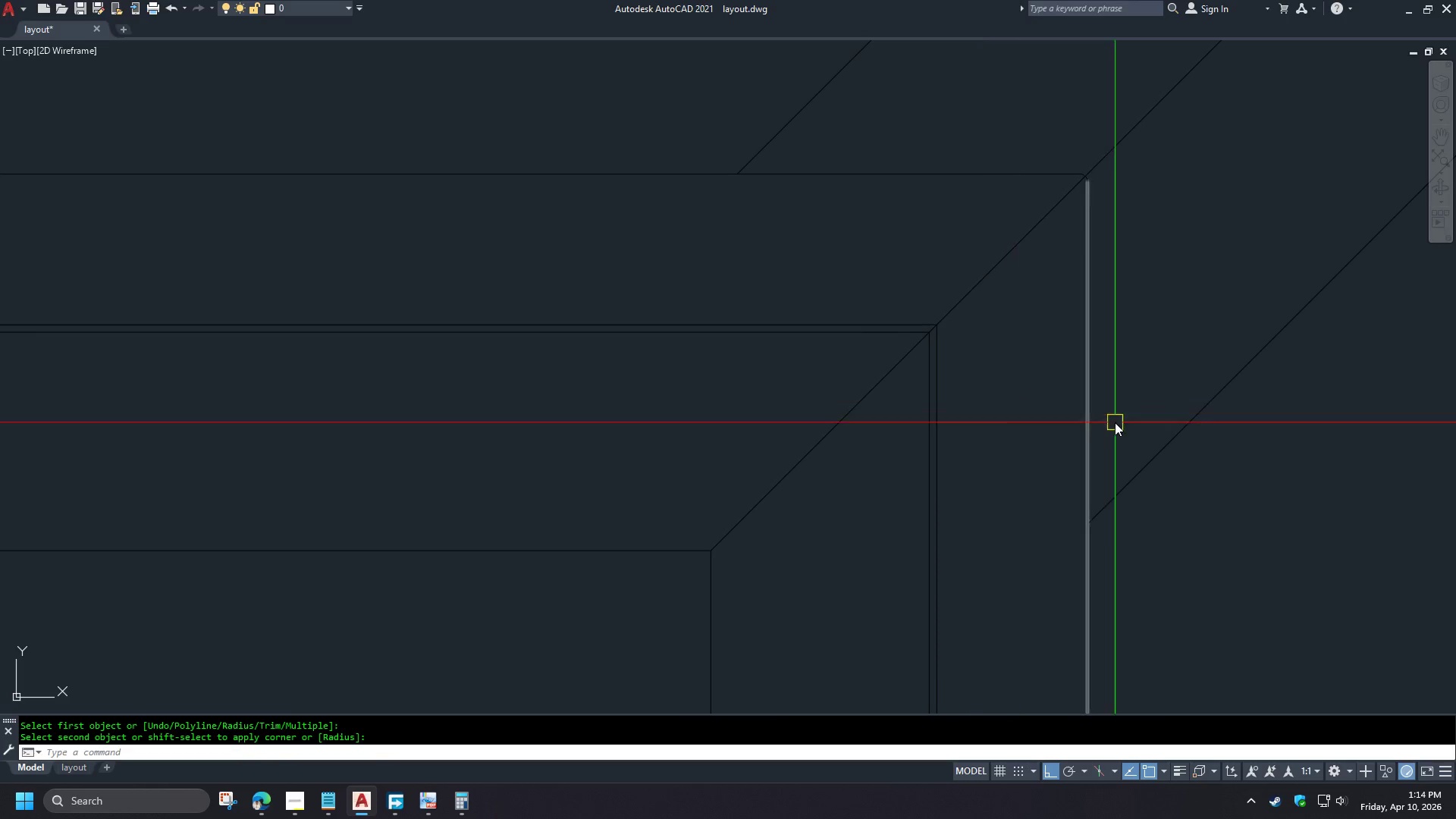 
scroll: coordinate [1123, 421], scroll_direction: down, amount: 6.0
 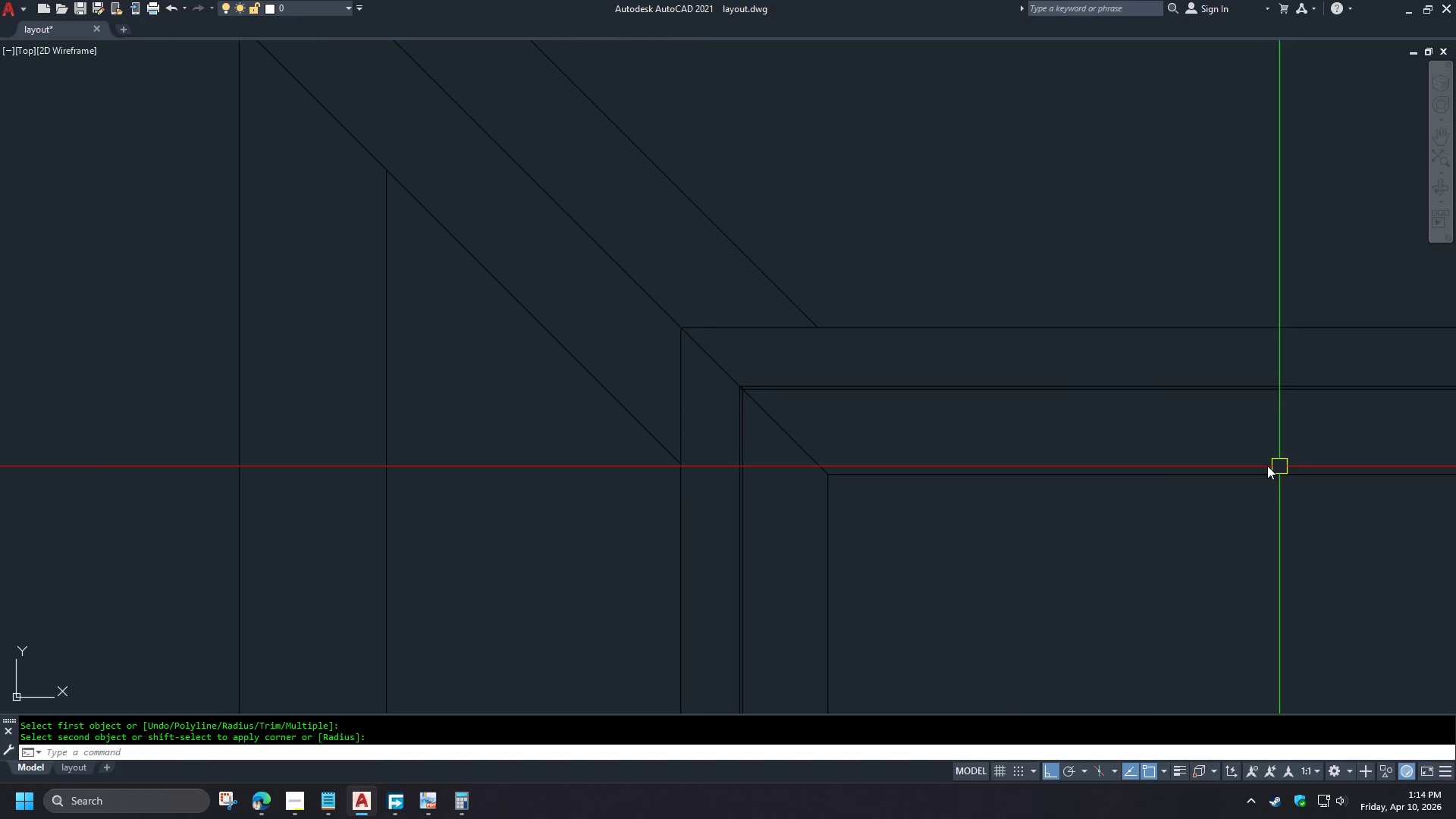 
key(F)
 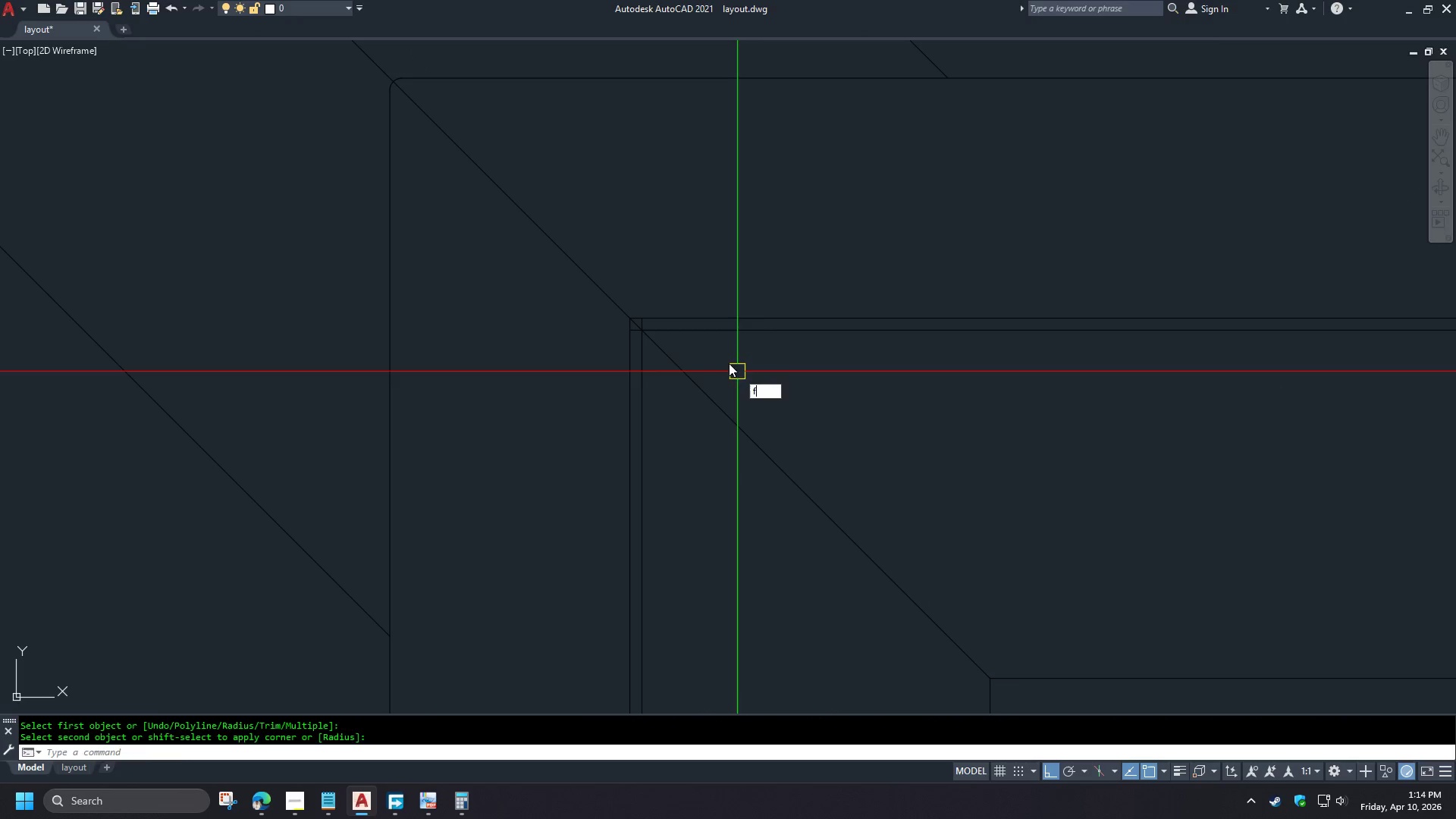 
key(Space)
 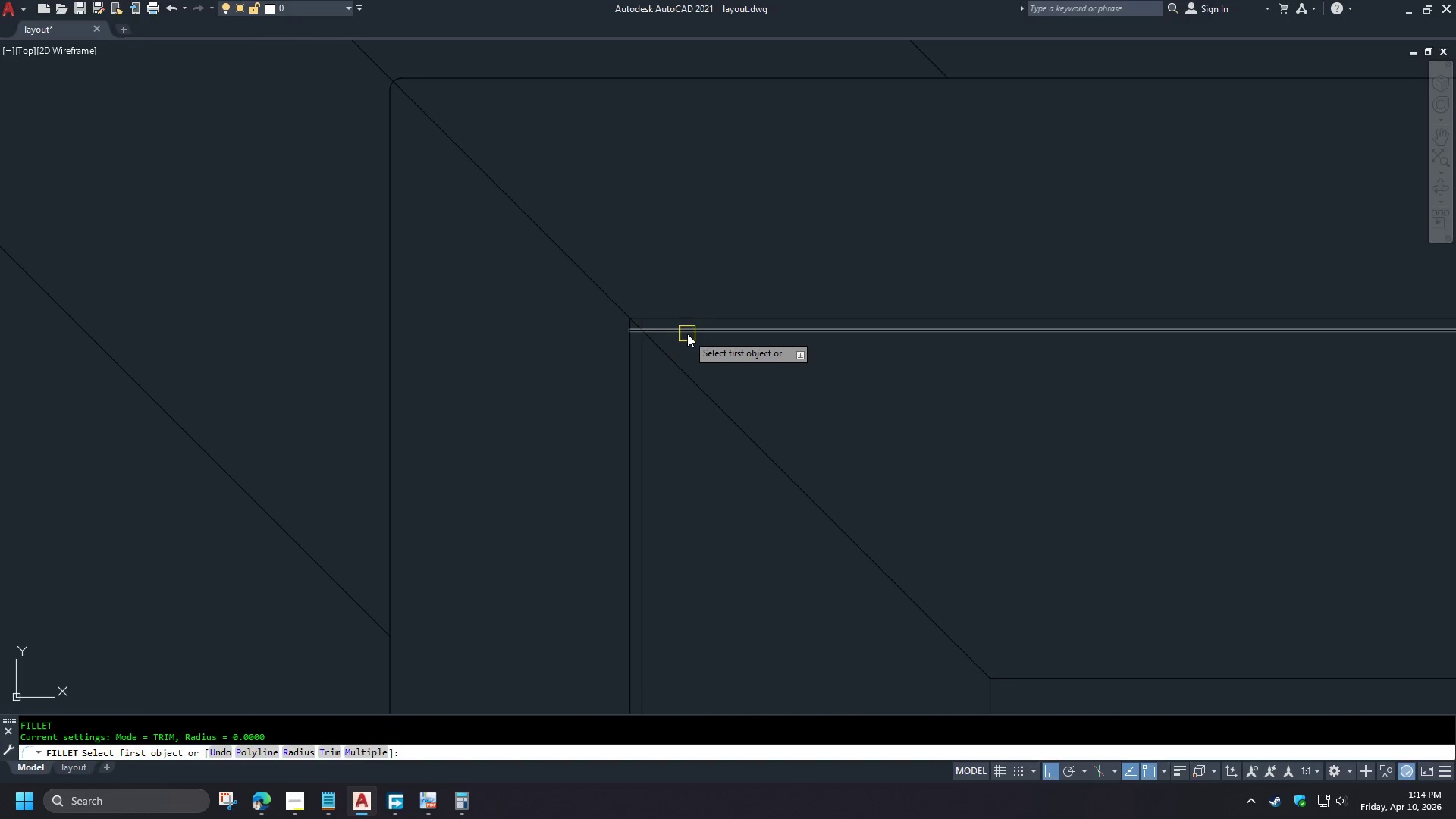 
scroll: coordinate [765, 397], scroll_direction: up, amount: 4.0
 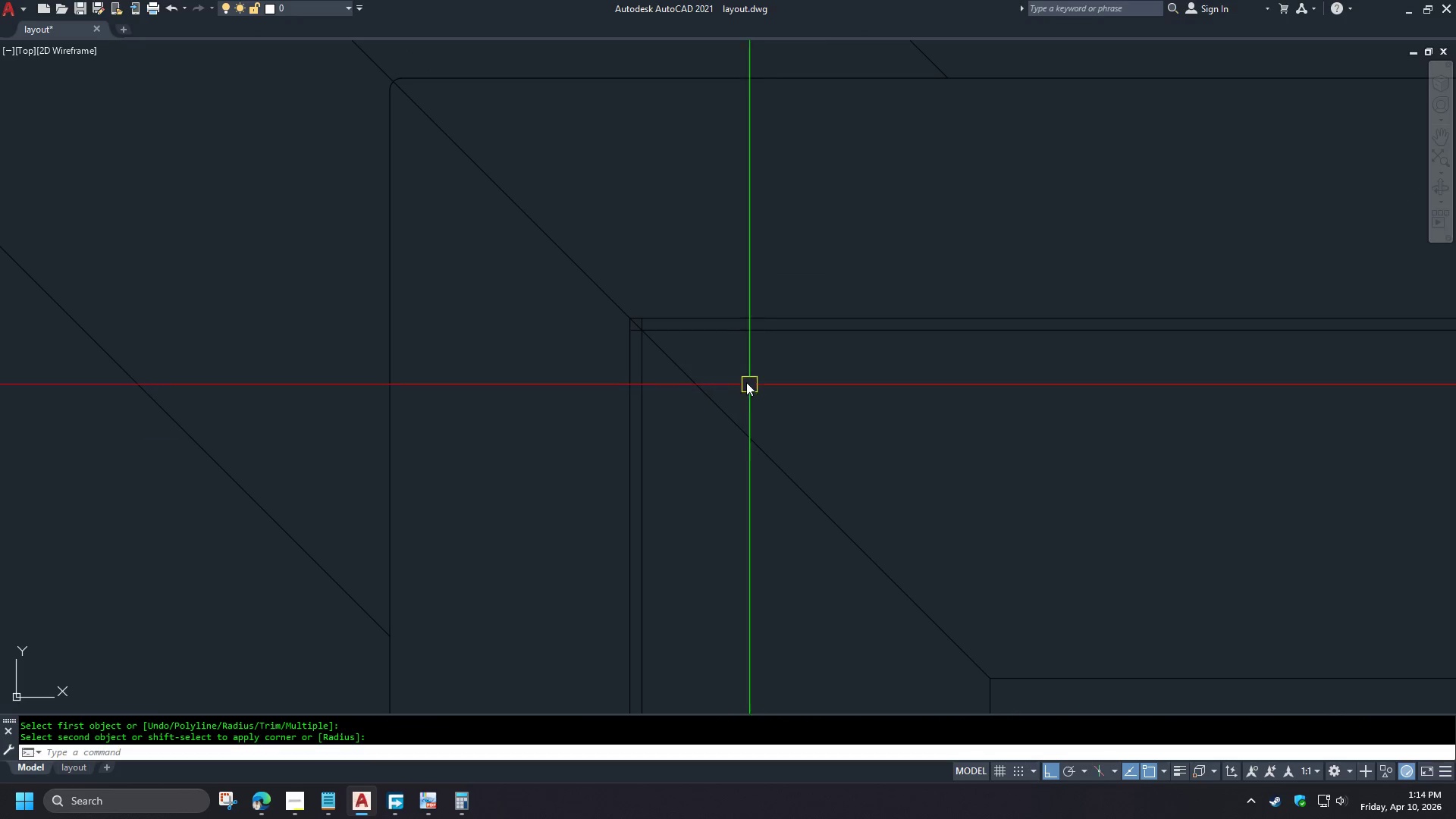 
left_click([687, 334])
 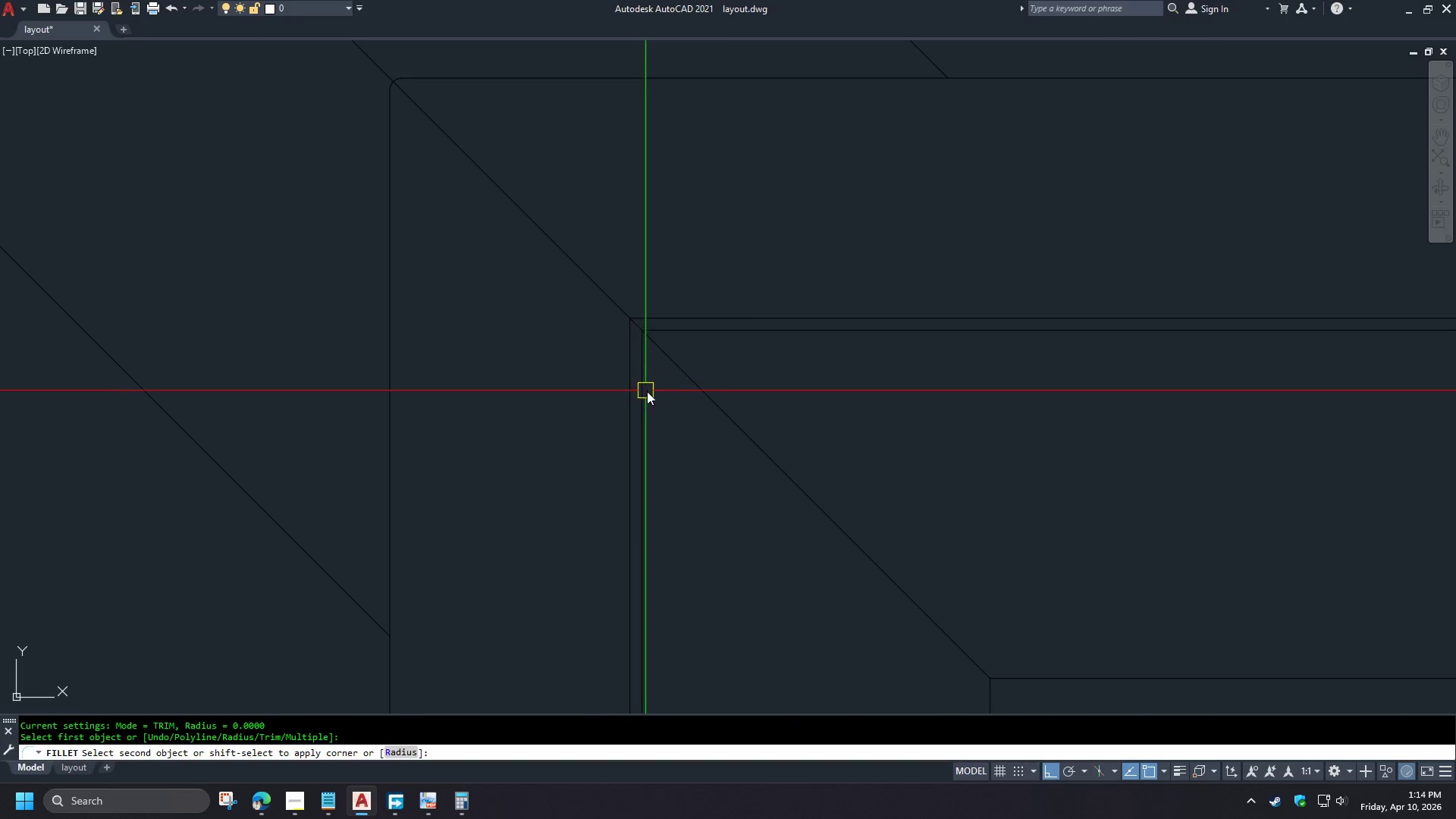 
double_click([649, 393])
 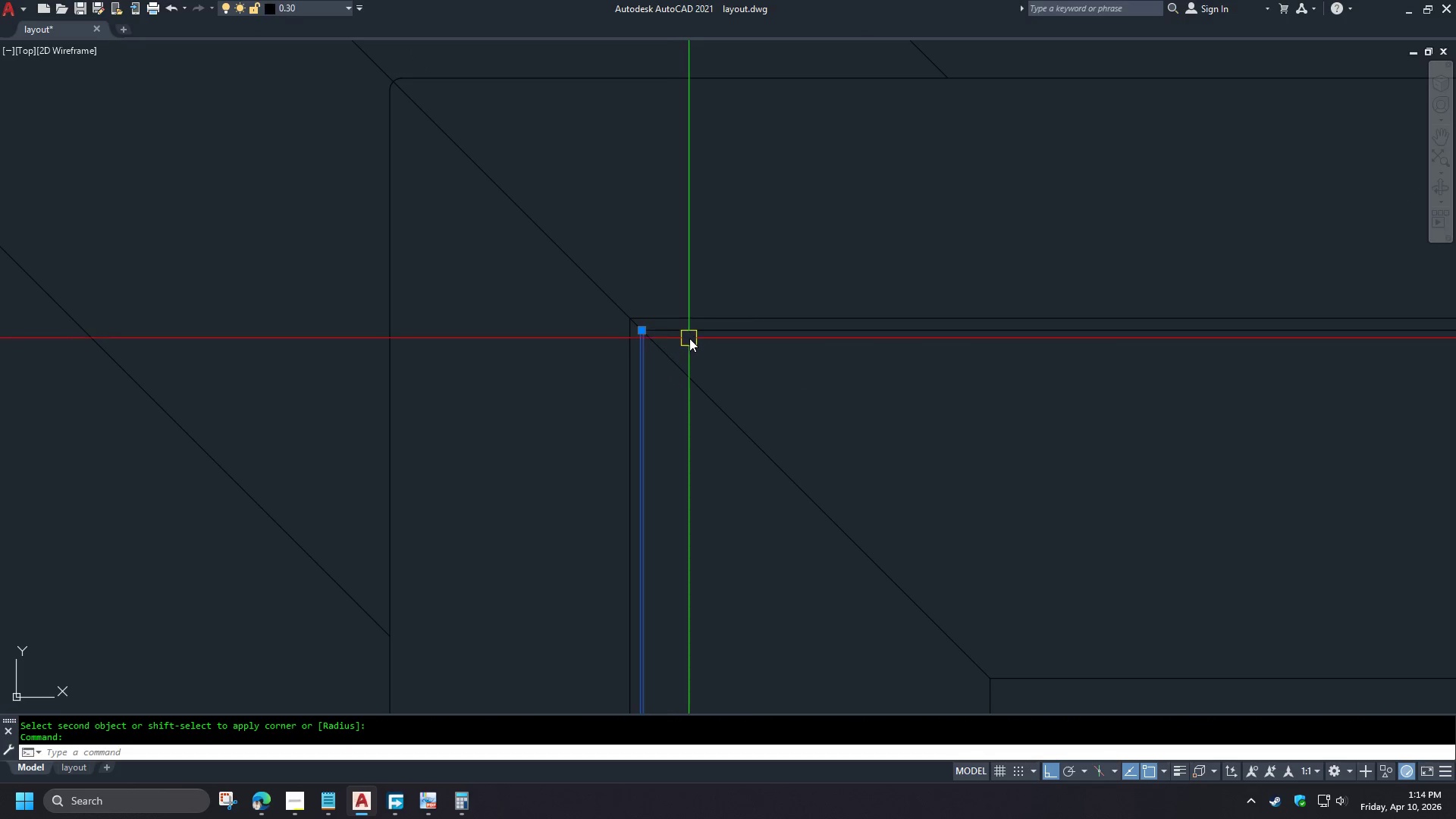 
left_click([693, 330])
 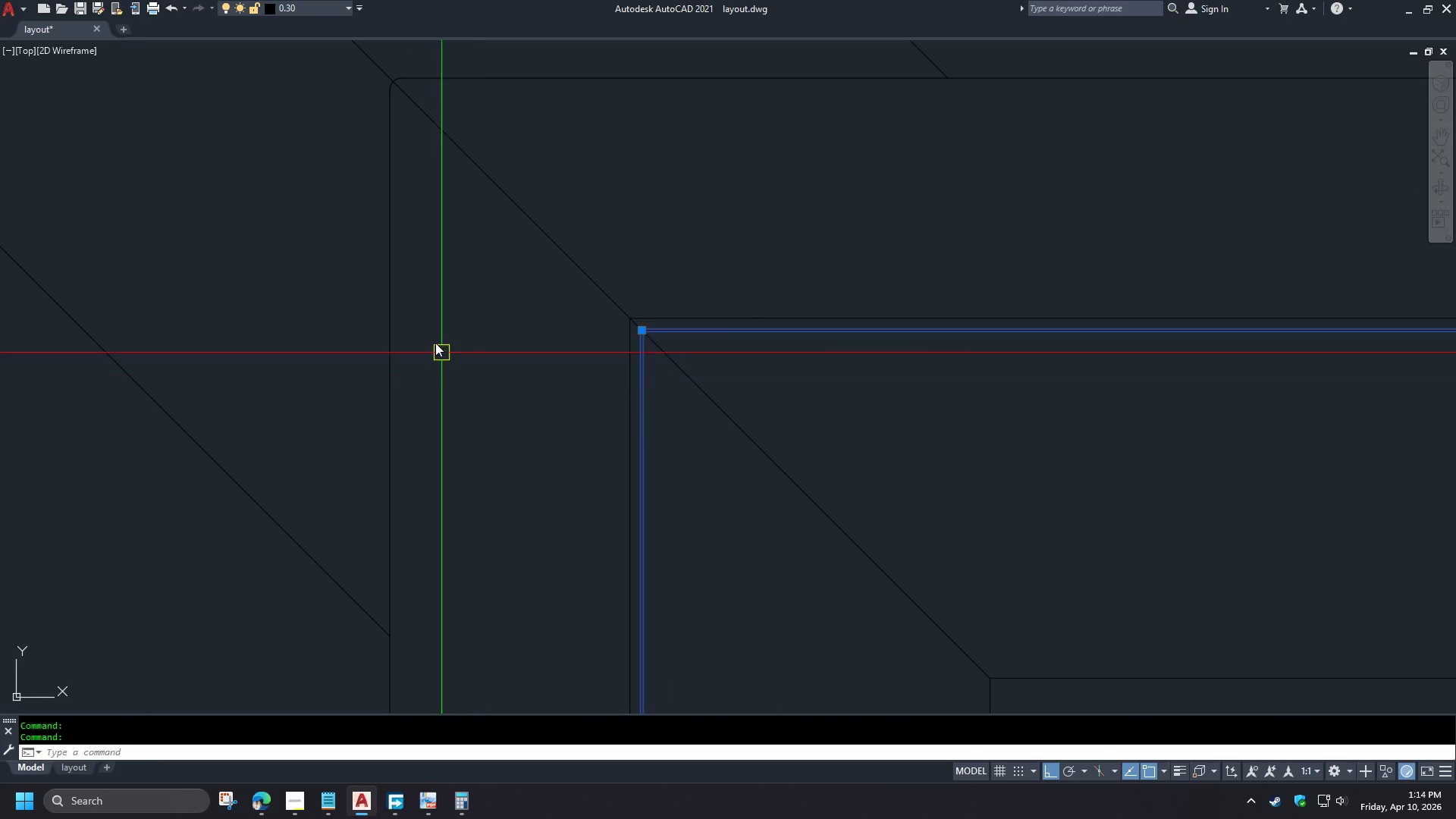 
scroll: coordinate [723, 295], scroll_direction: down, amount: 4.0
 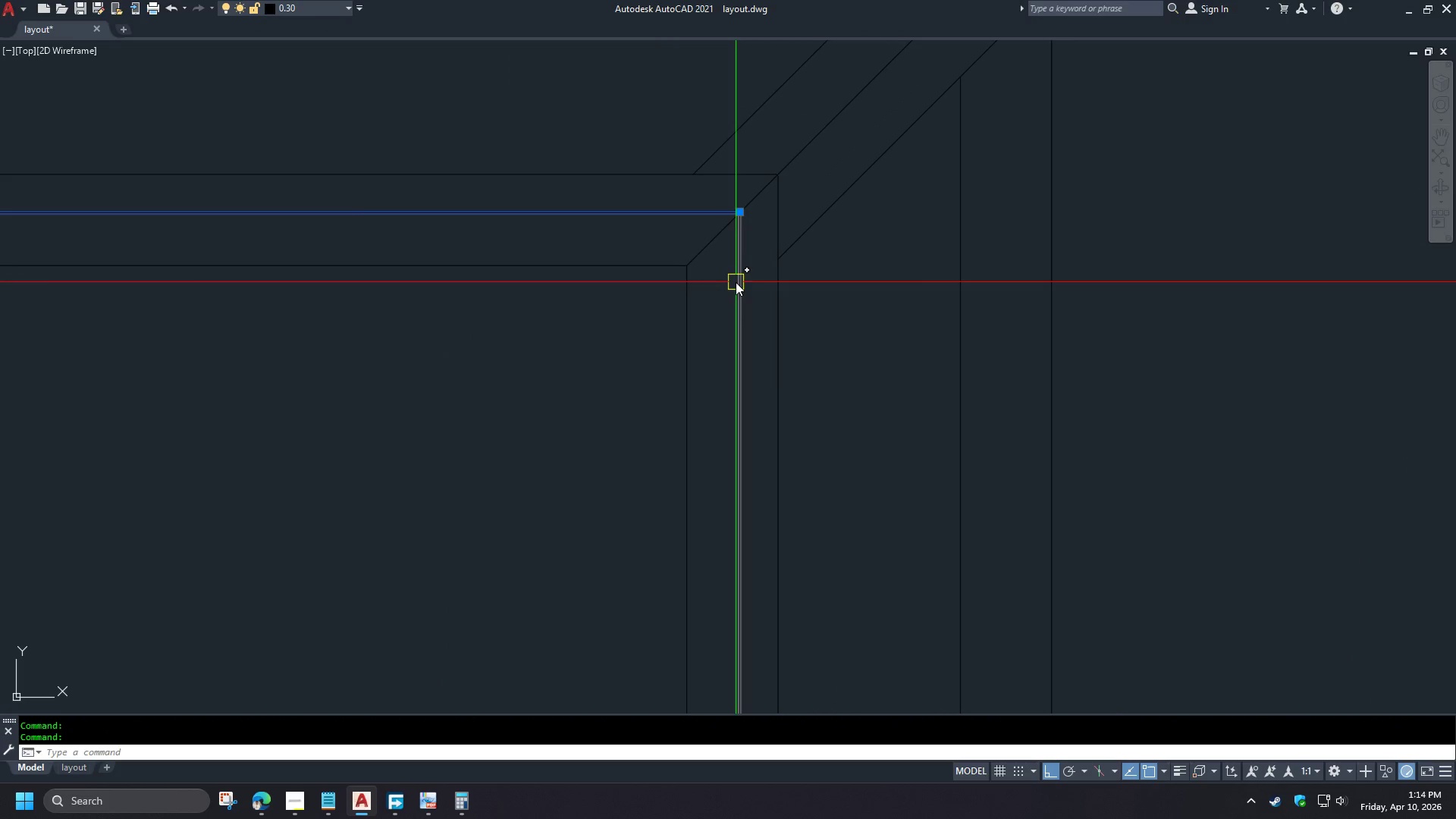 
left_click([736, 282])
 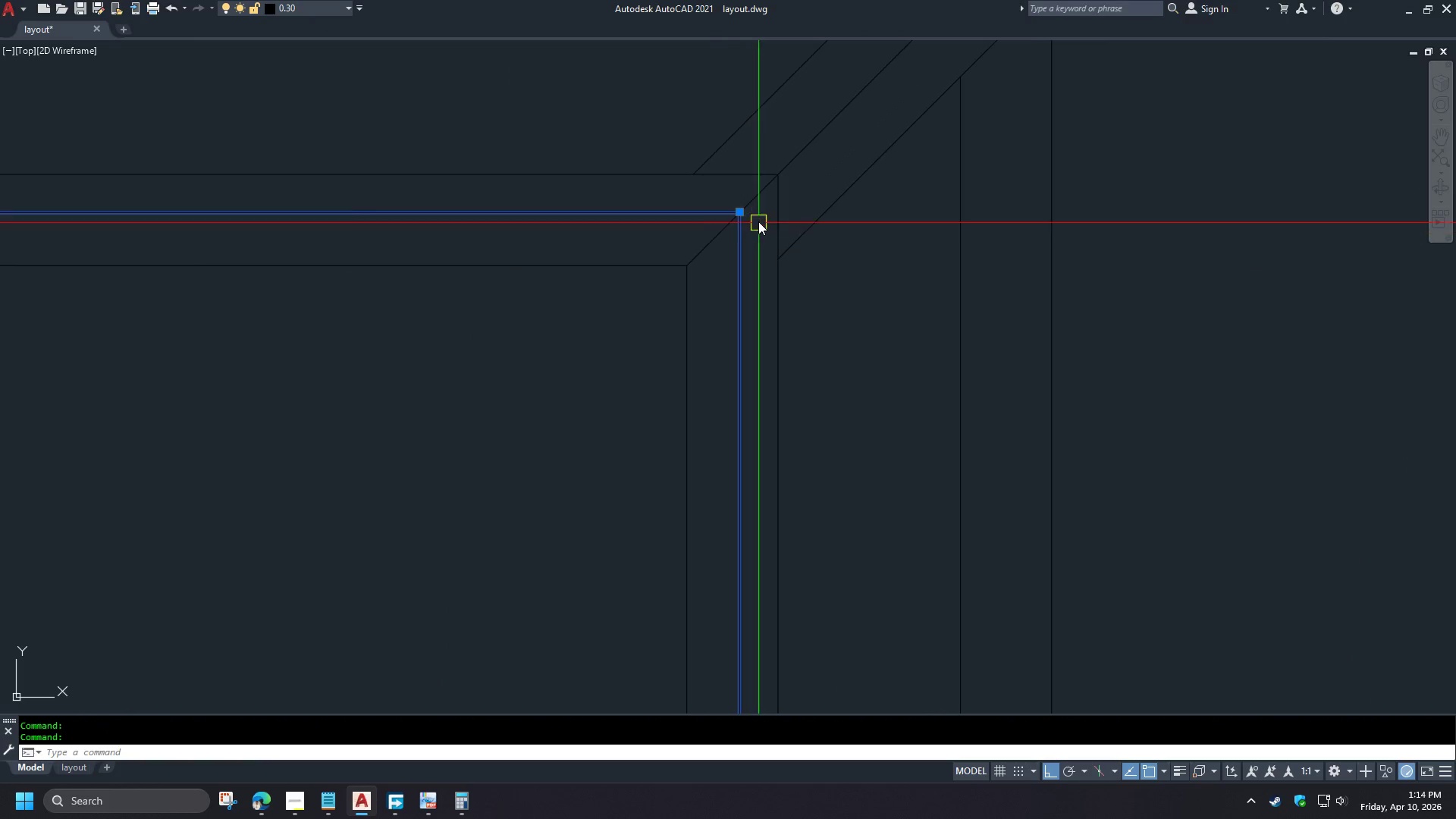 
scroll: coordinate [758, 221], scroll_direction: up, amount: 5.0
 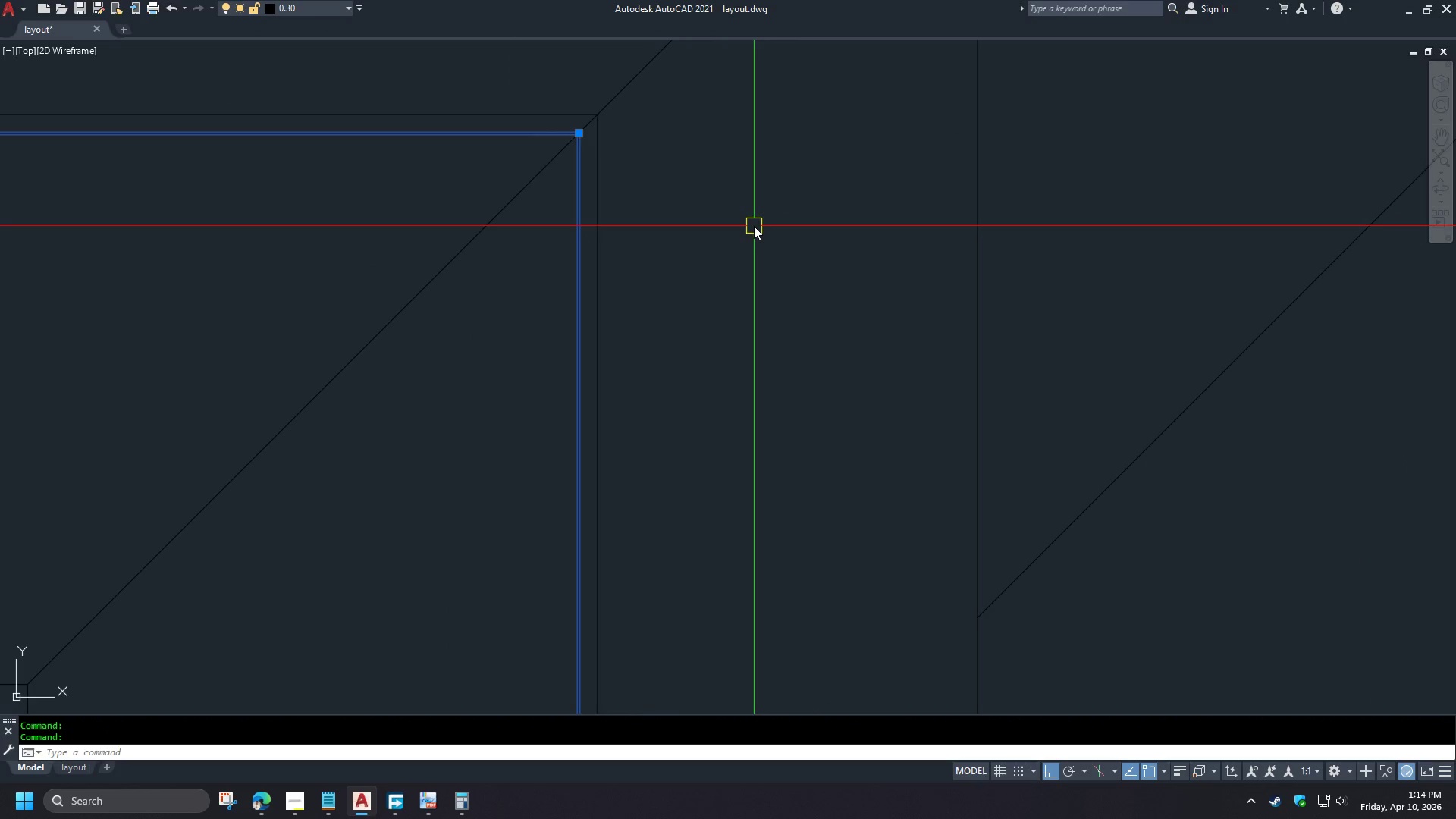 
scroll: coordinate [752, 237], scroll_direction: down, amount: 10.0
 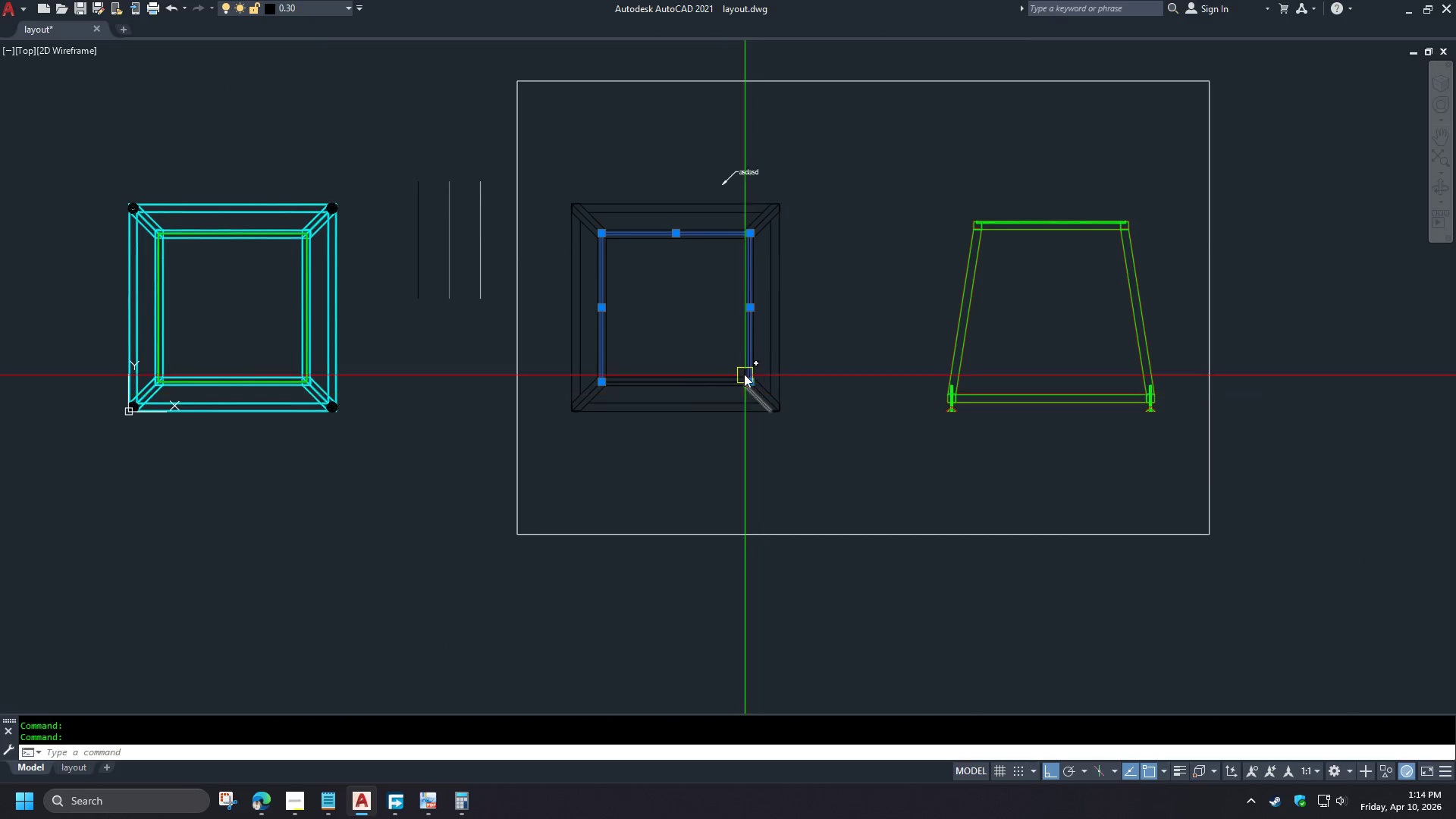 
scroll: coordinate [746, 402], scroll_direction: up, amount: 16.0
 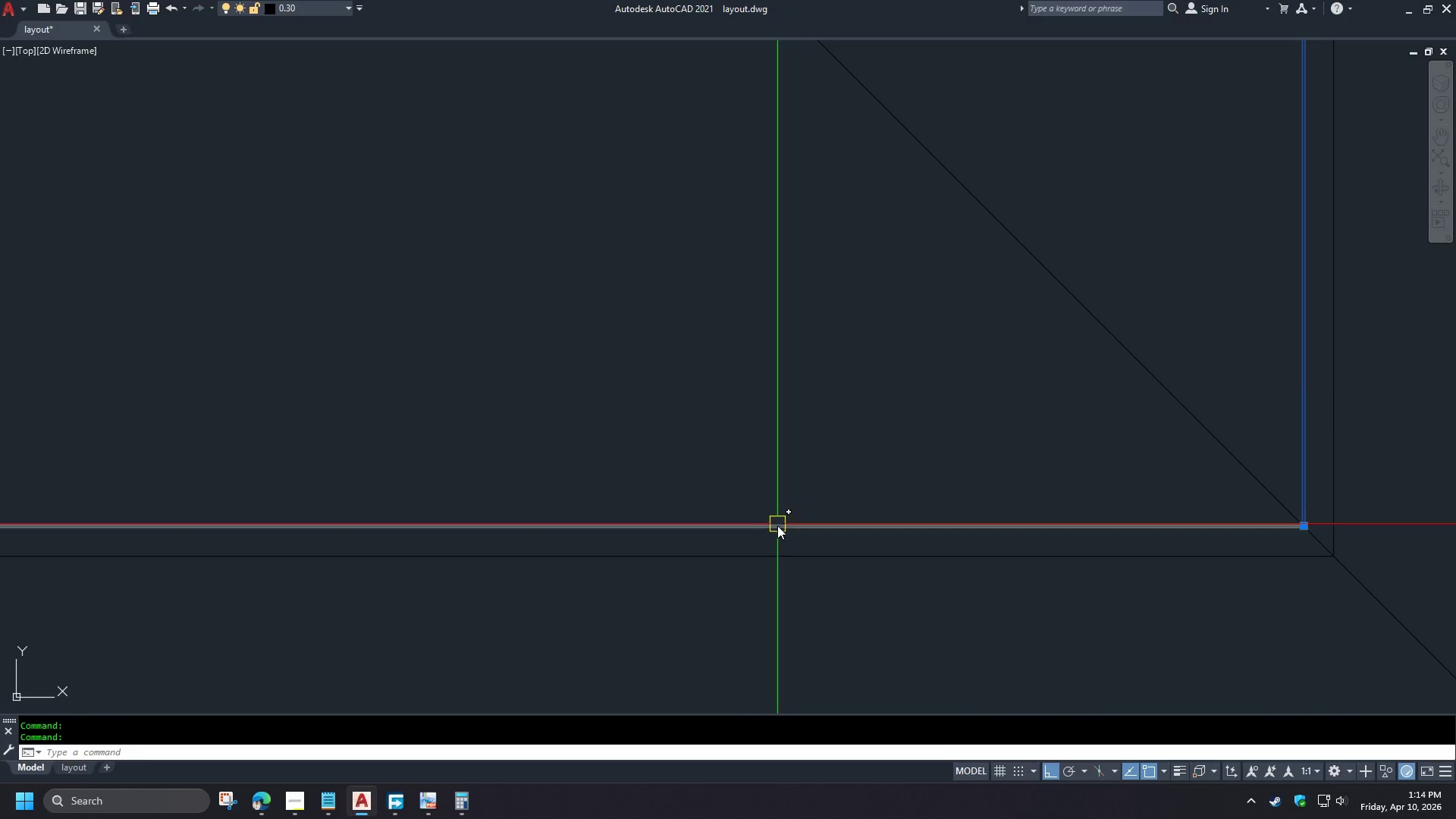 
left_click([777, 529])
 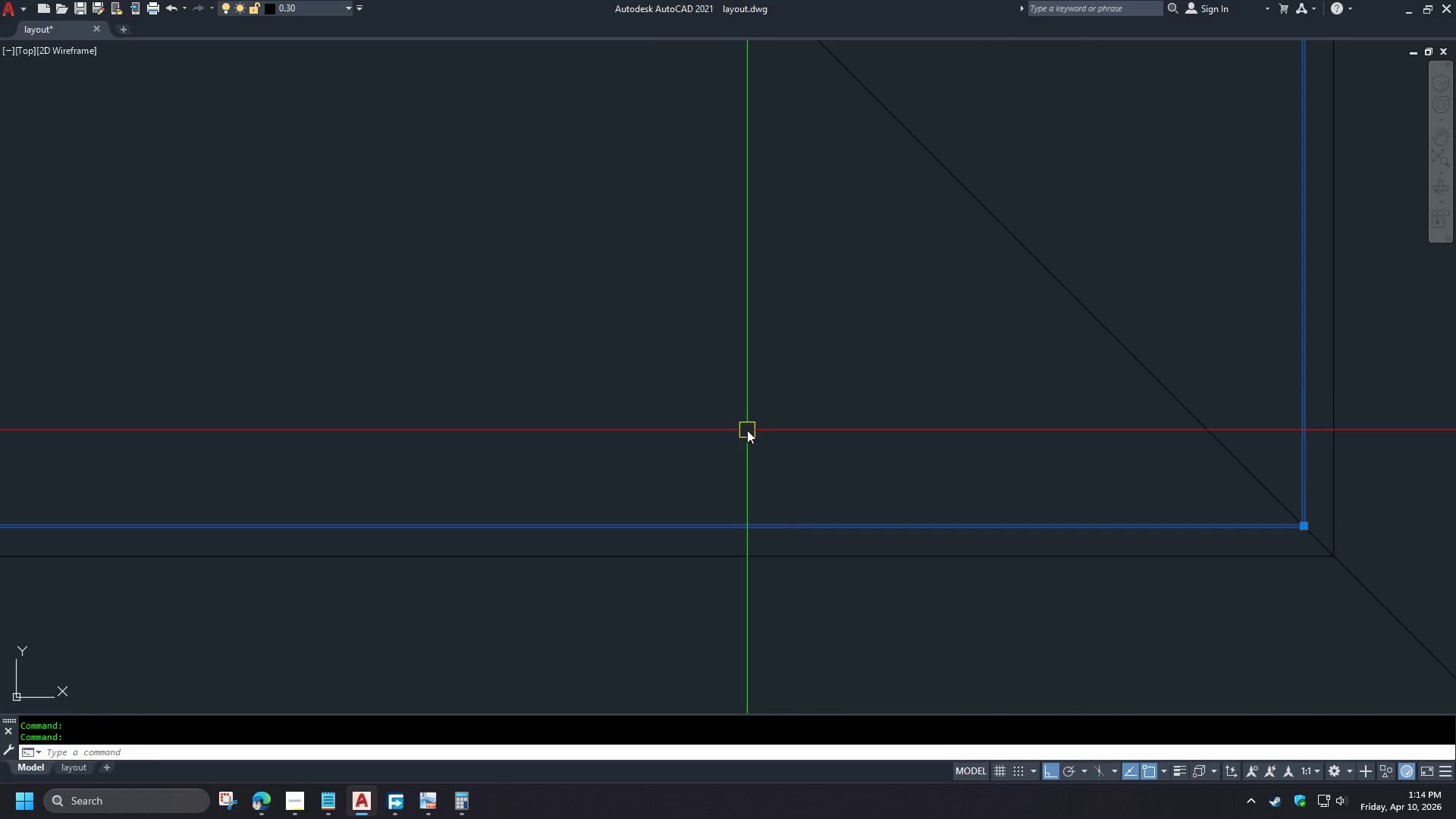 
key(J)
 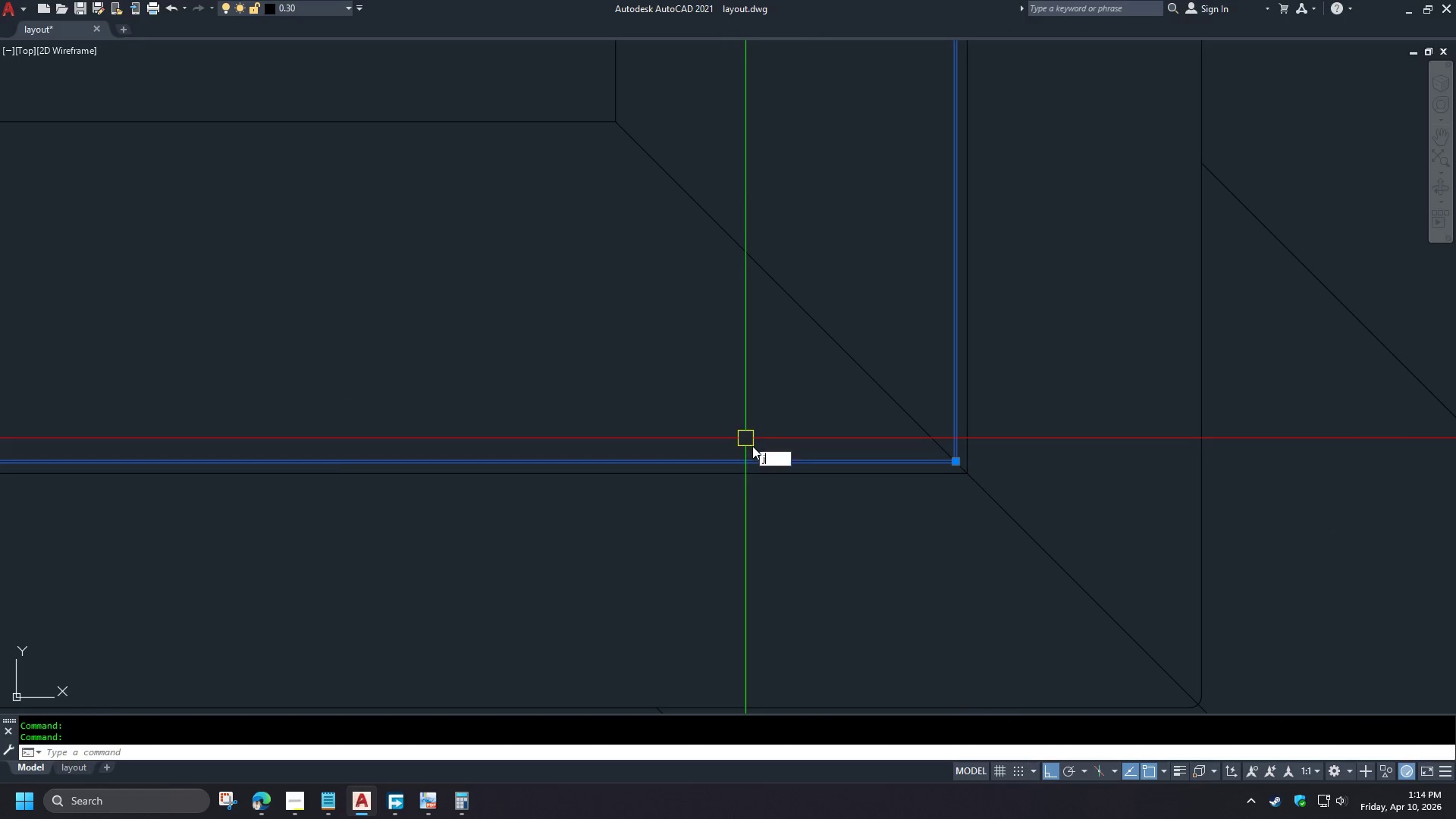 
key(Space)
 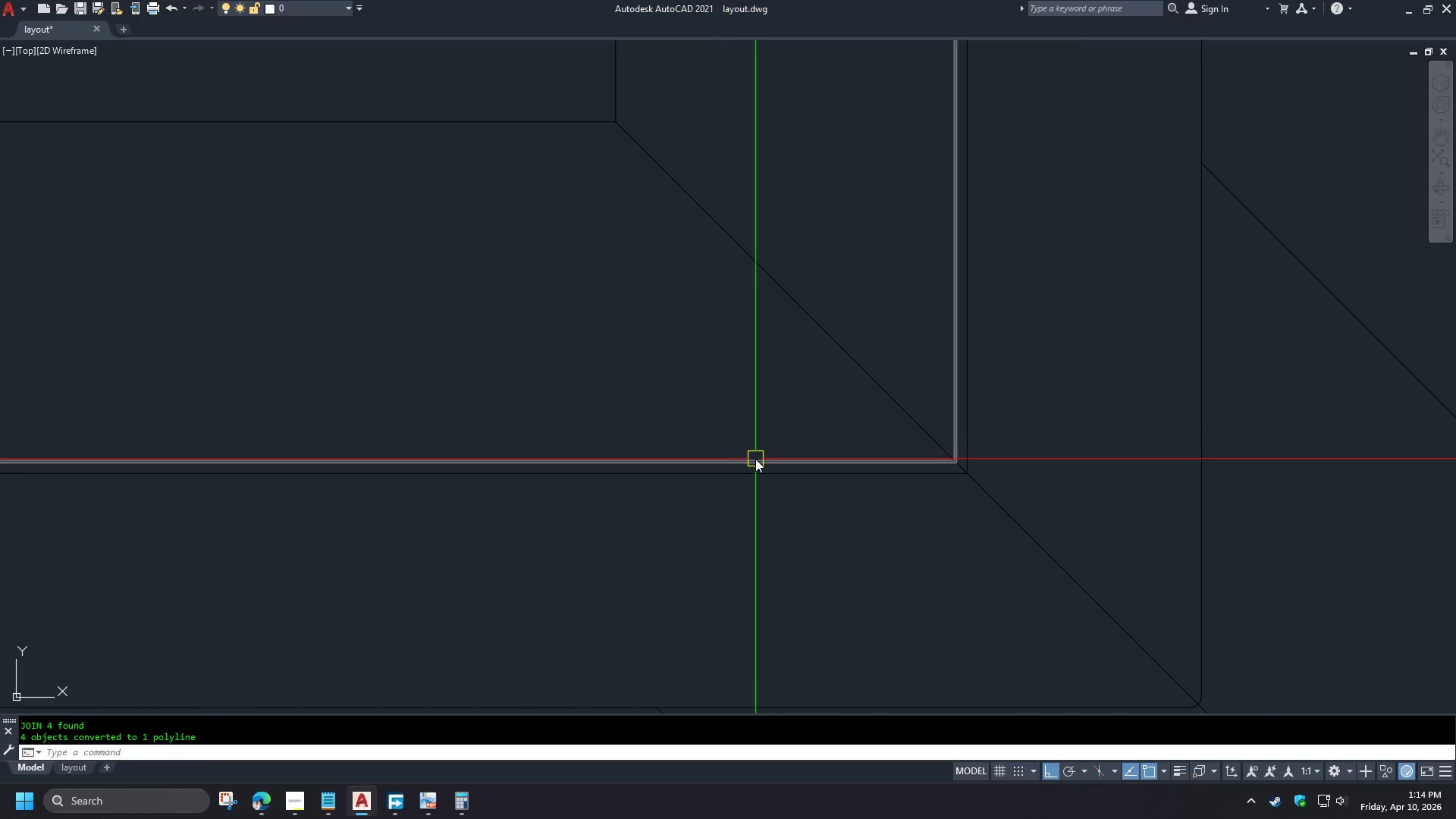 
scroll: coordinate [733, 422], scroll_direction: down, amount: 2.0
 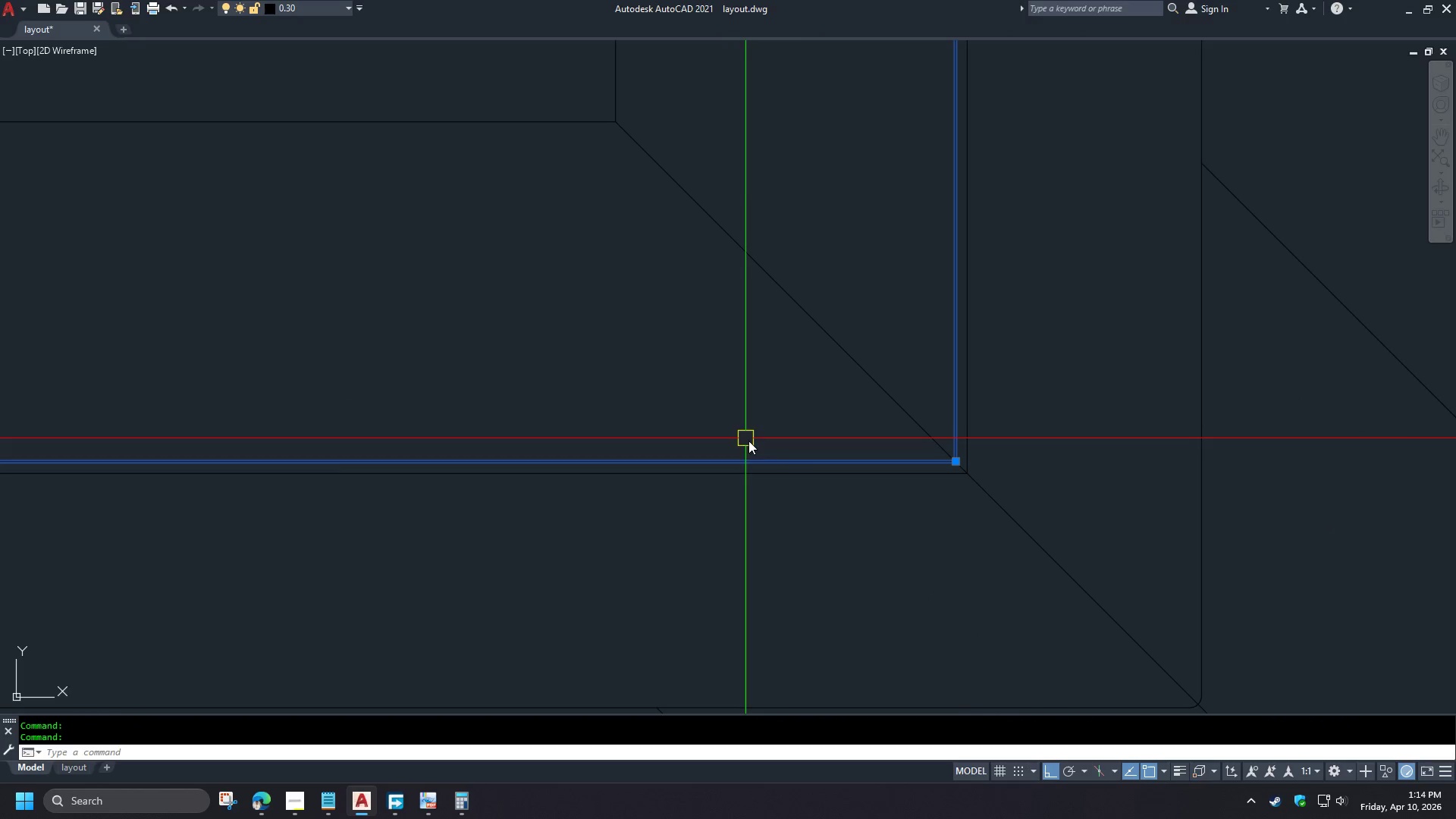 
left_click([755, 459])
 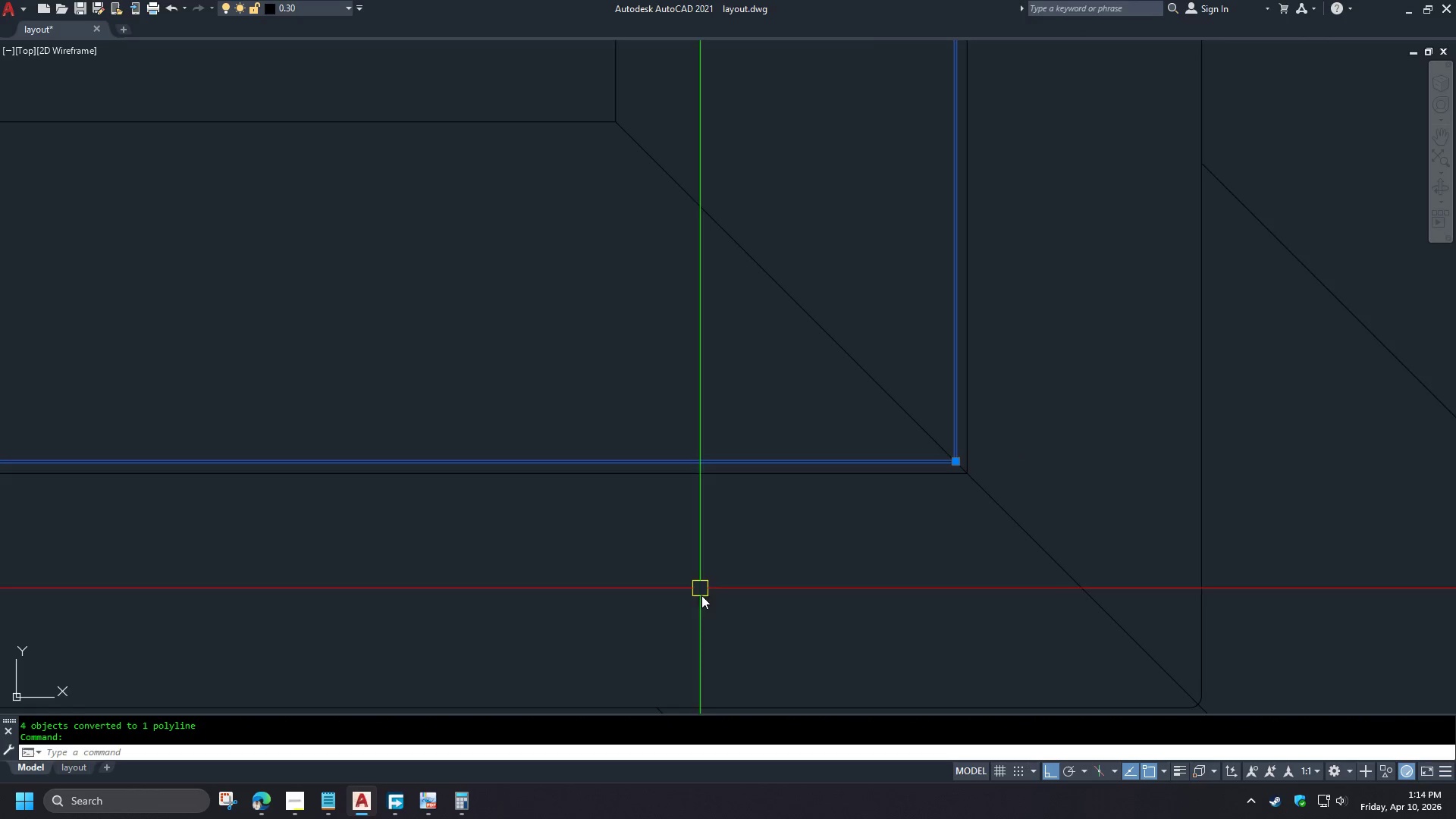 
scroll: coordinate [745, 598], scroll_direction: down, amount: 9.0
 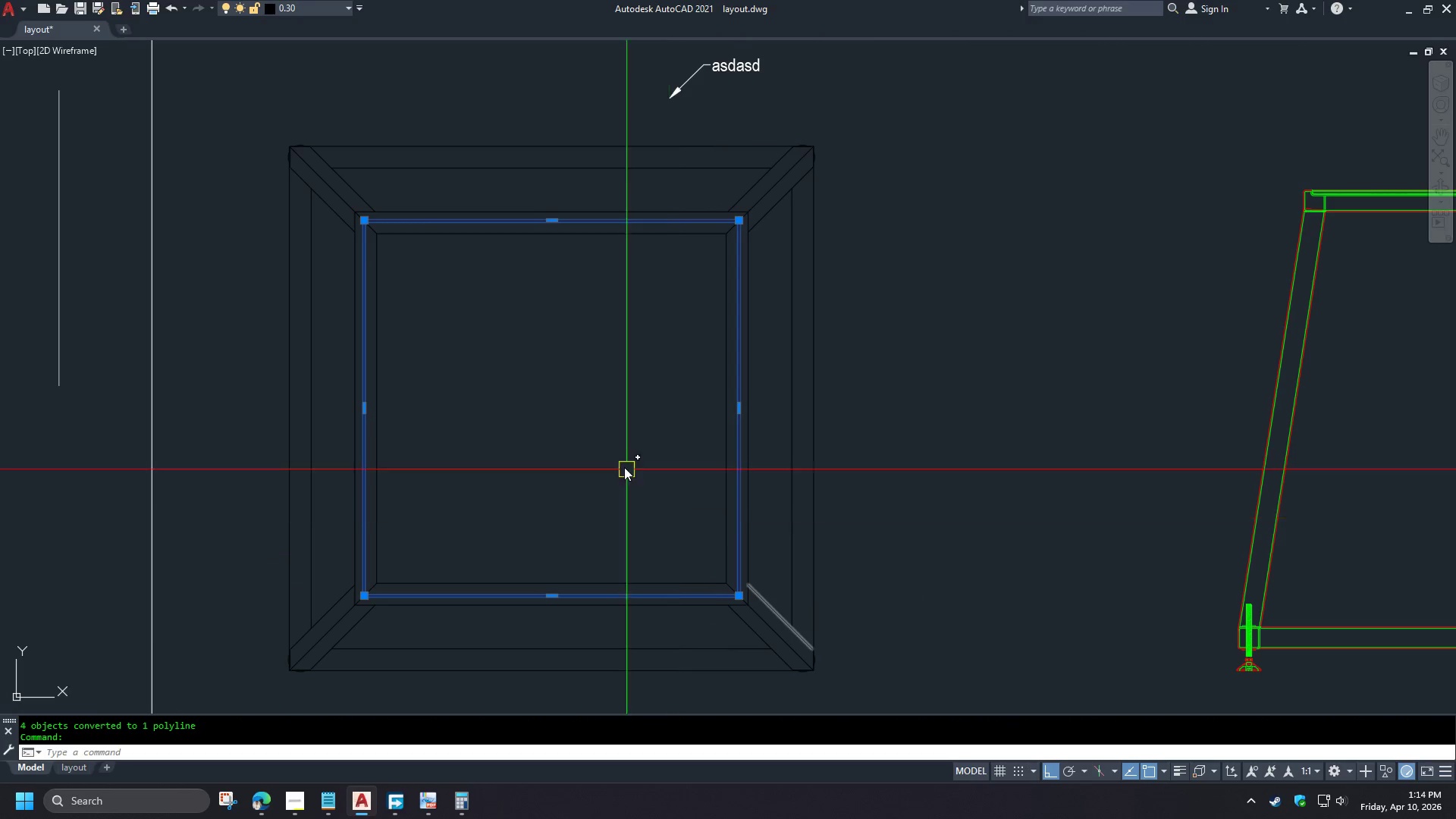 
key(Control+1)
 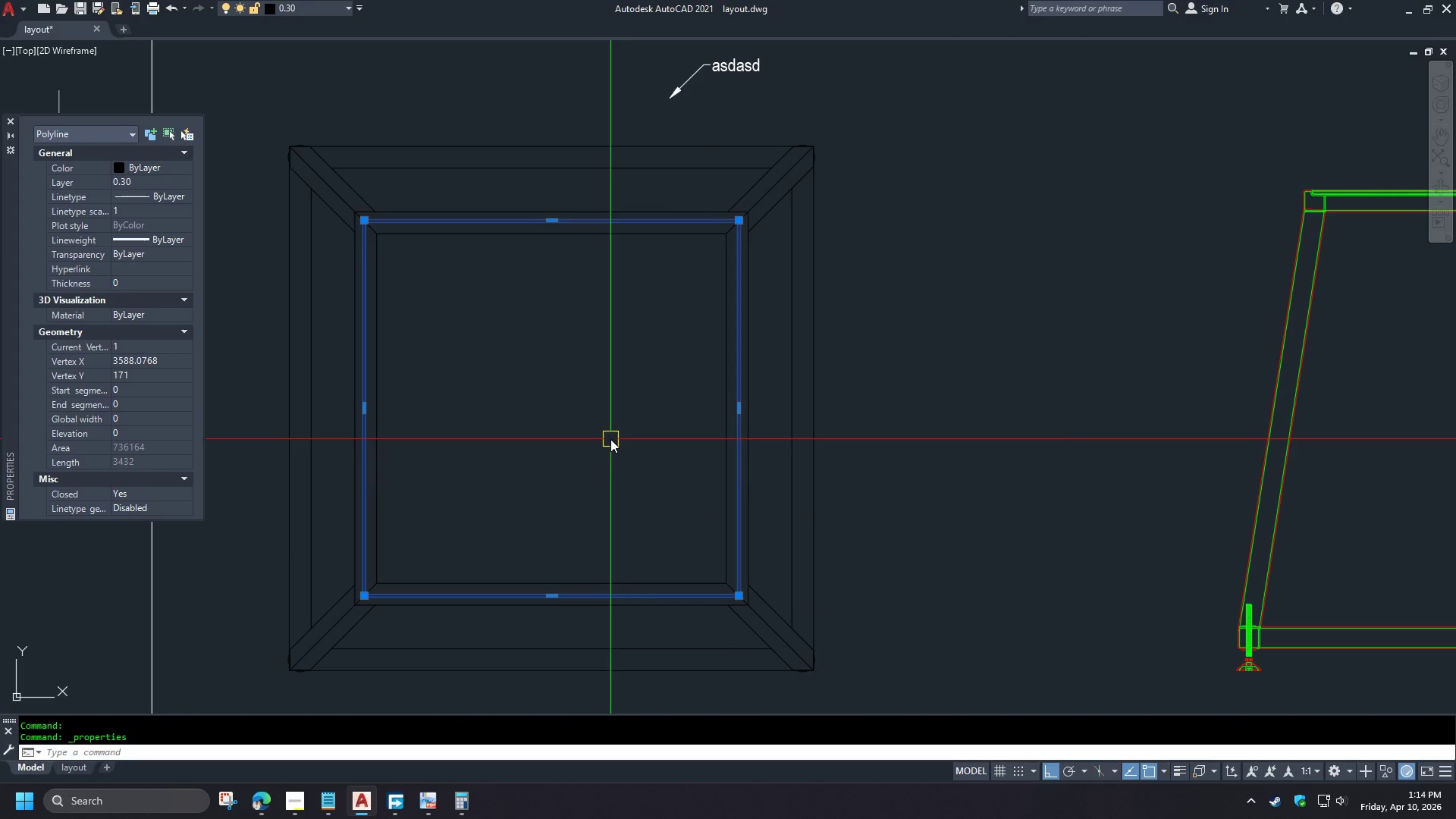 
key(Control+1)
 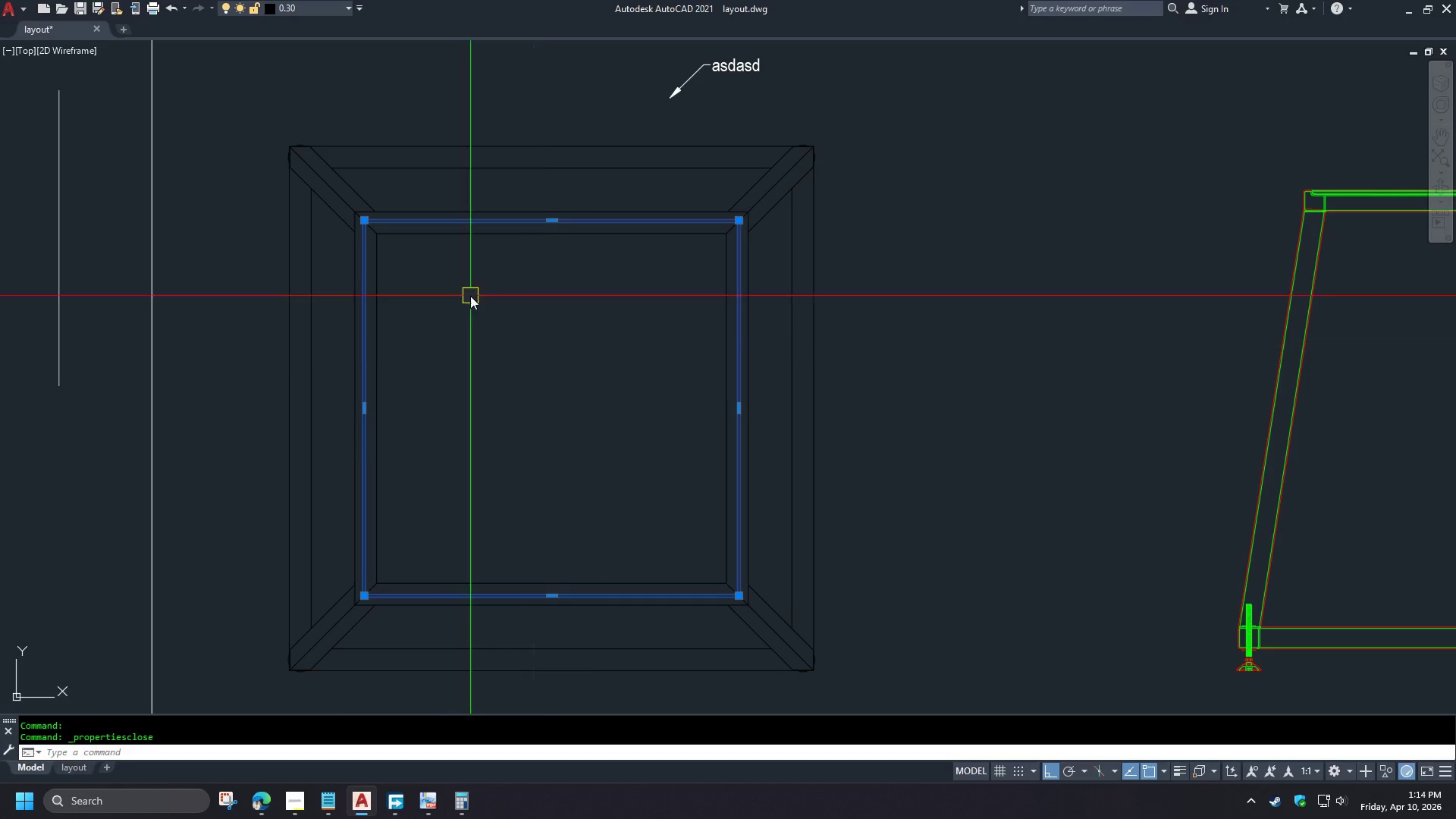 
key(D)
 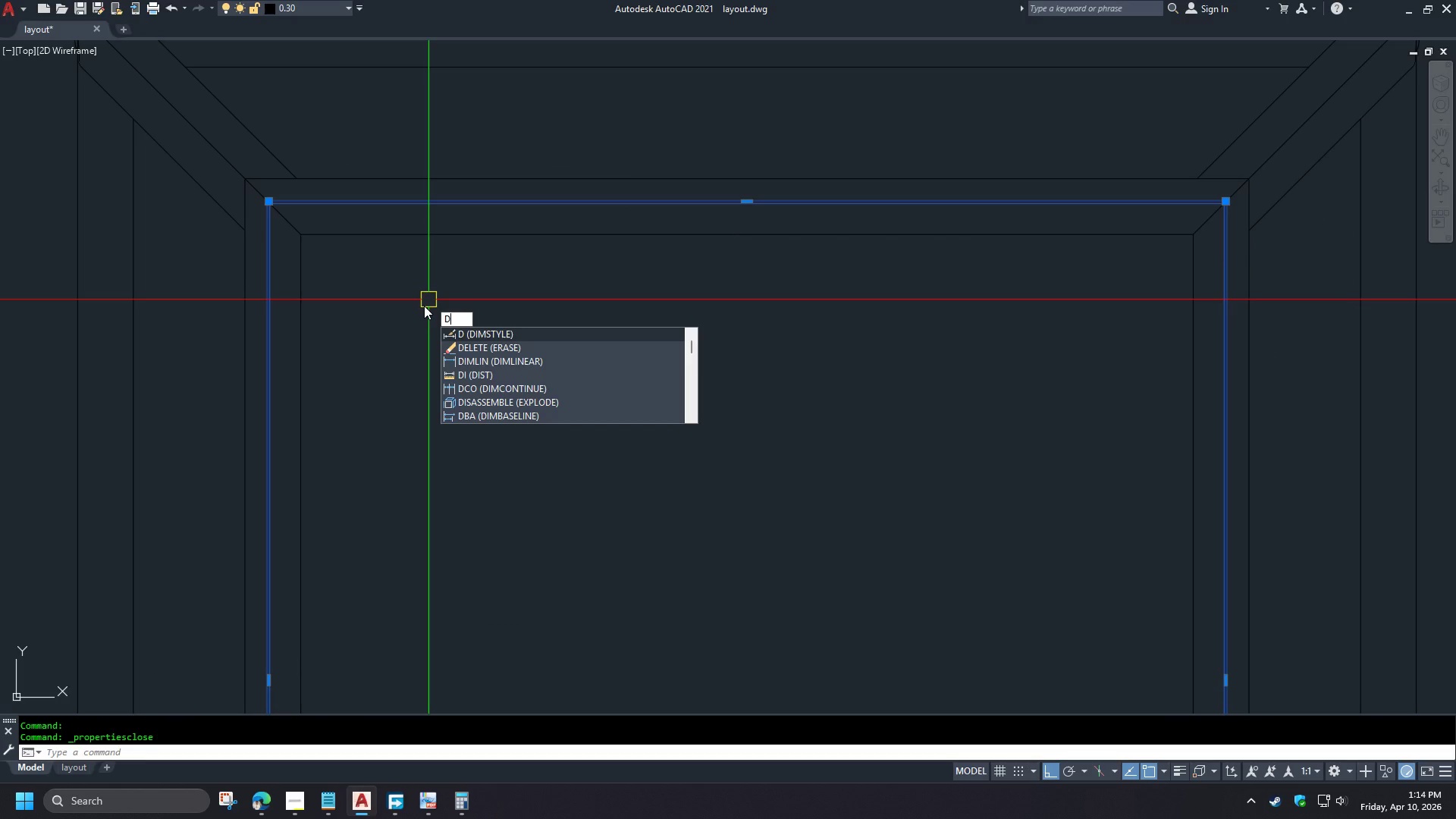 
scroll: coordinate [425, 233], scroll_direction: up, amount: 2.0
 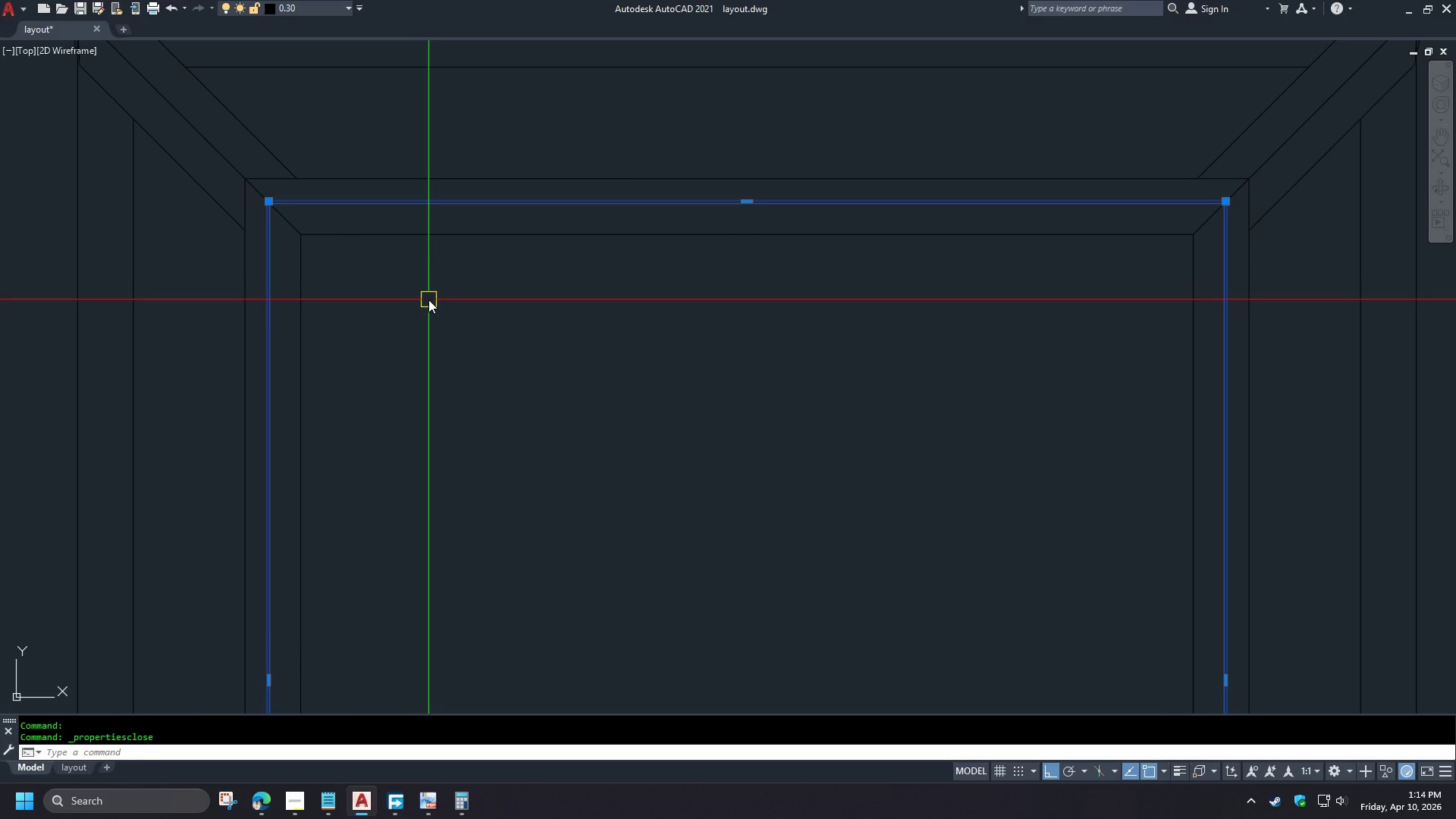 
key(I)
 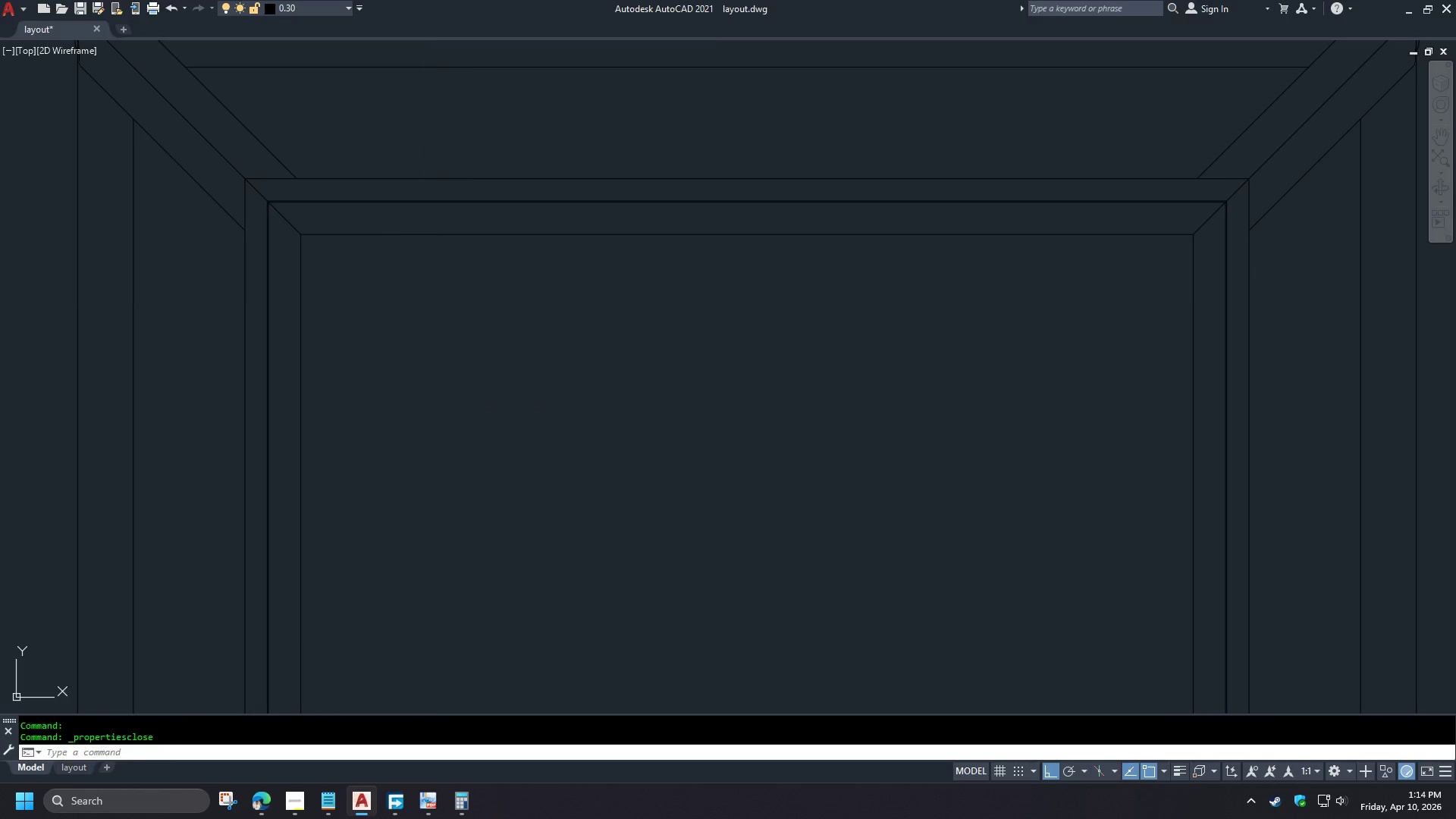 
key(Space)
 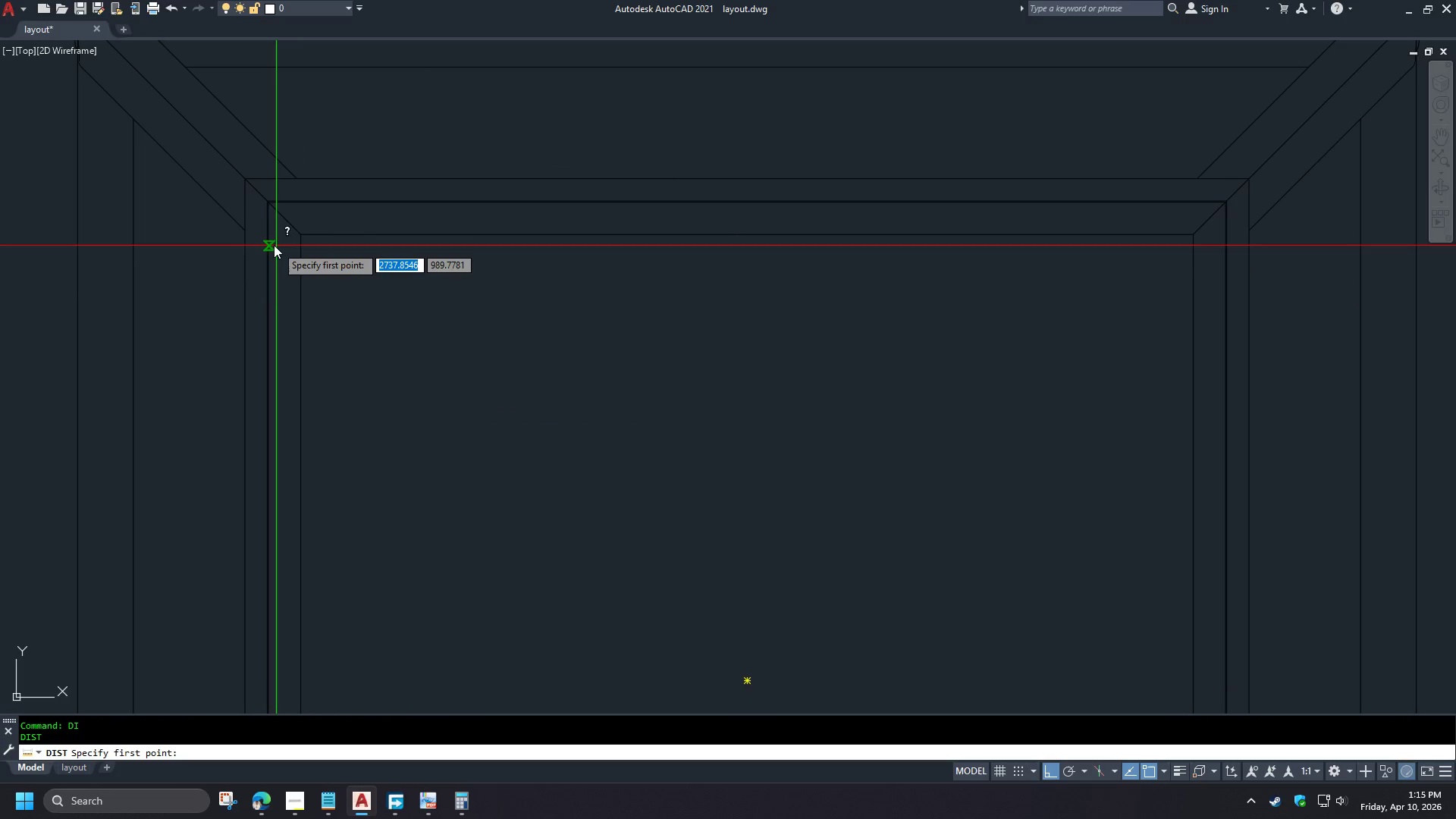 
left_click([274, 245])
 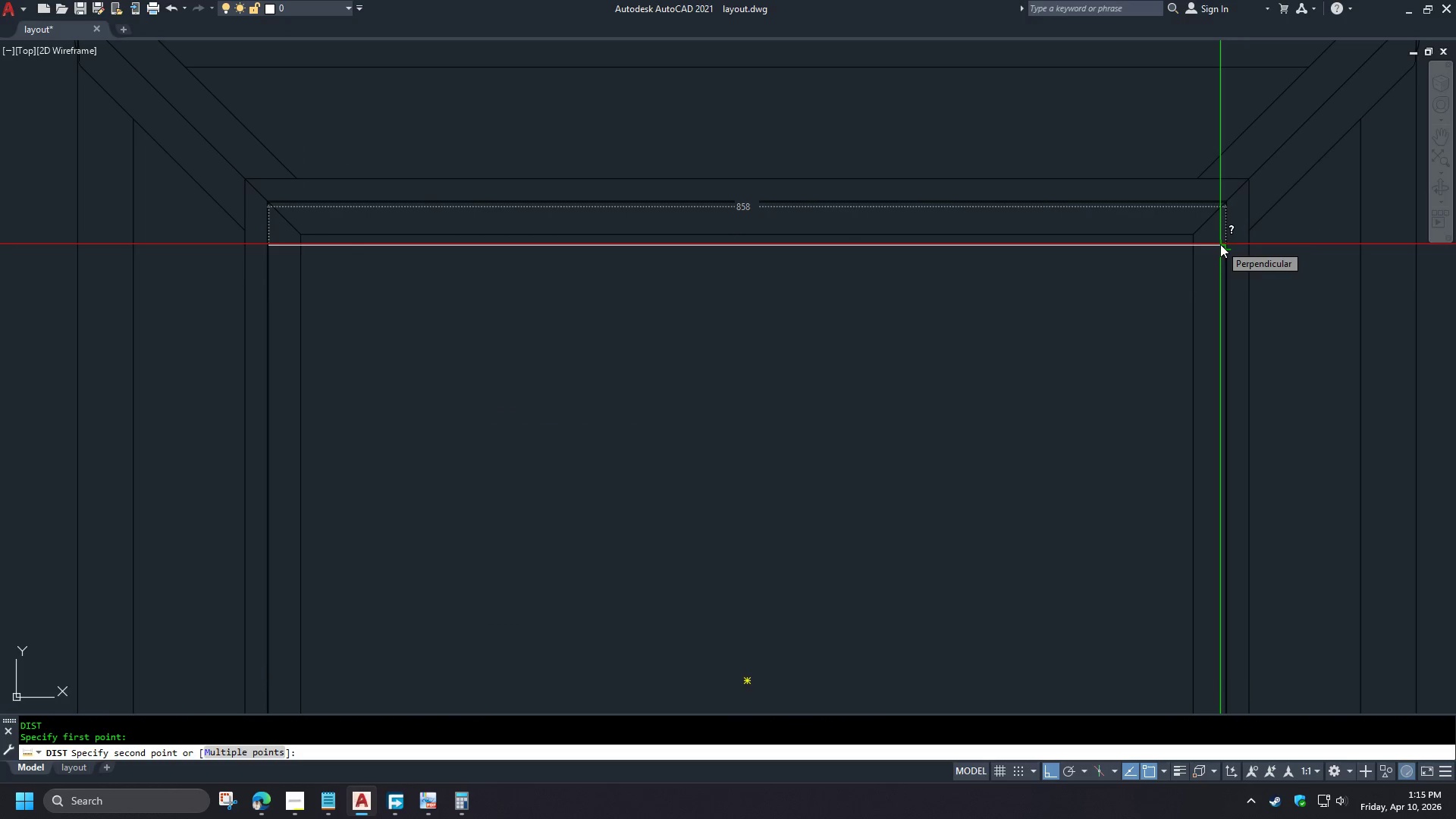 
key(Escape)
 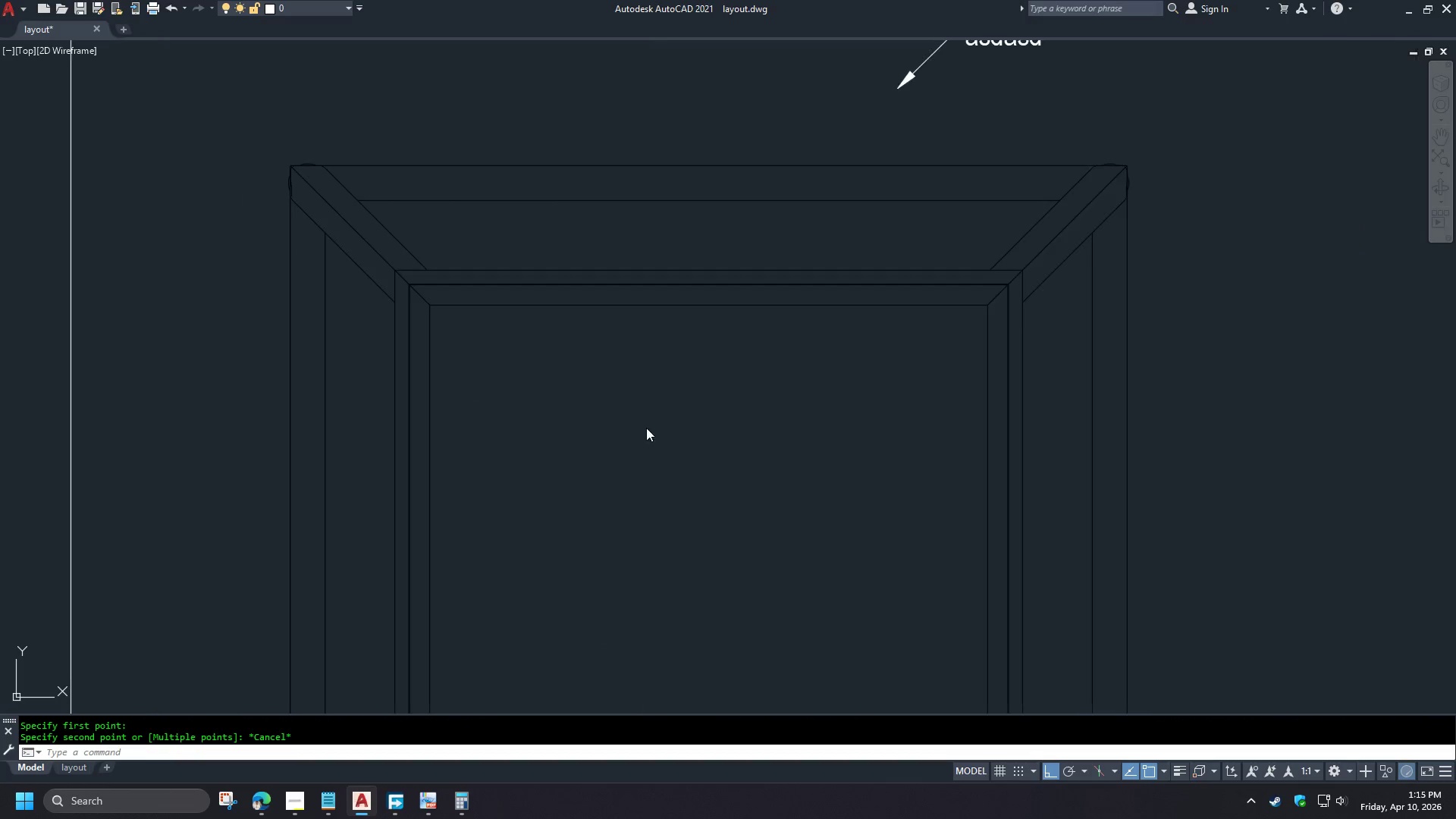 
scroll: coordinate [648, 429], scroll_direction: down, amount: 3.0
 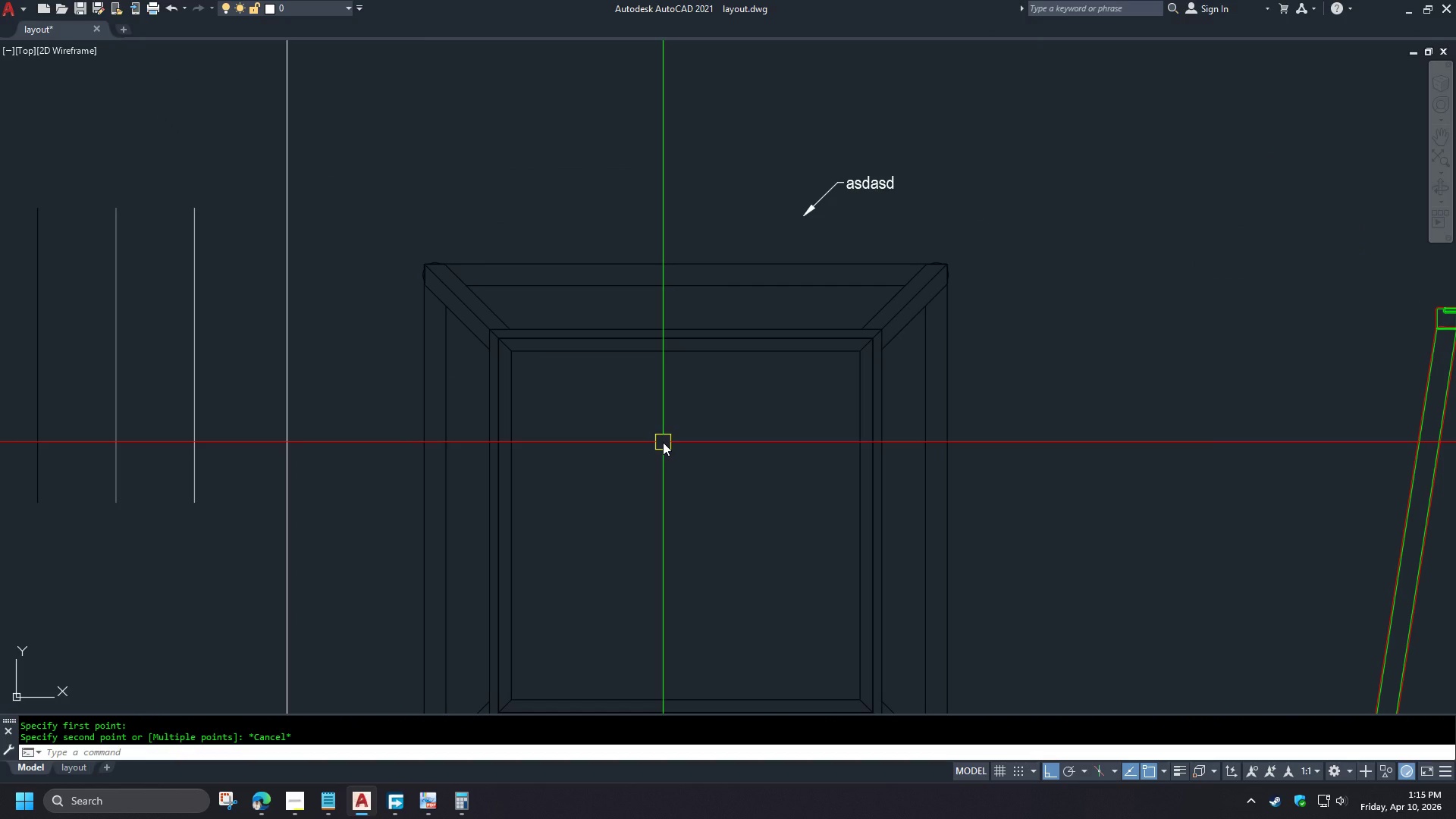 
wait(7.67)
 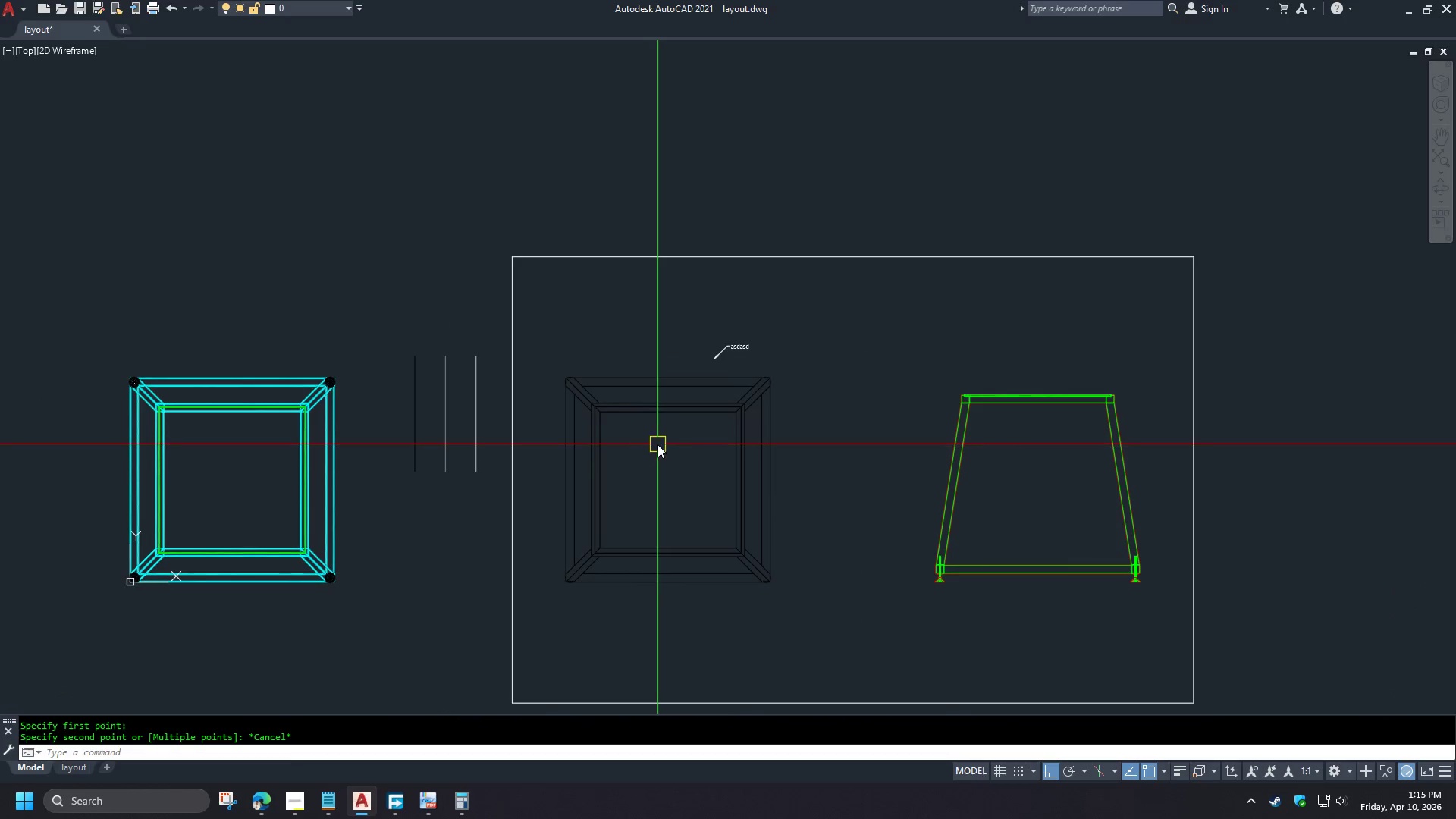 
type(re )
 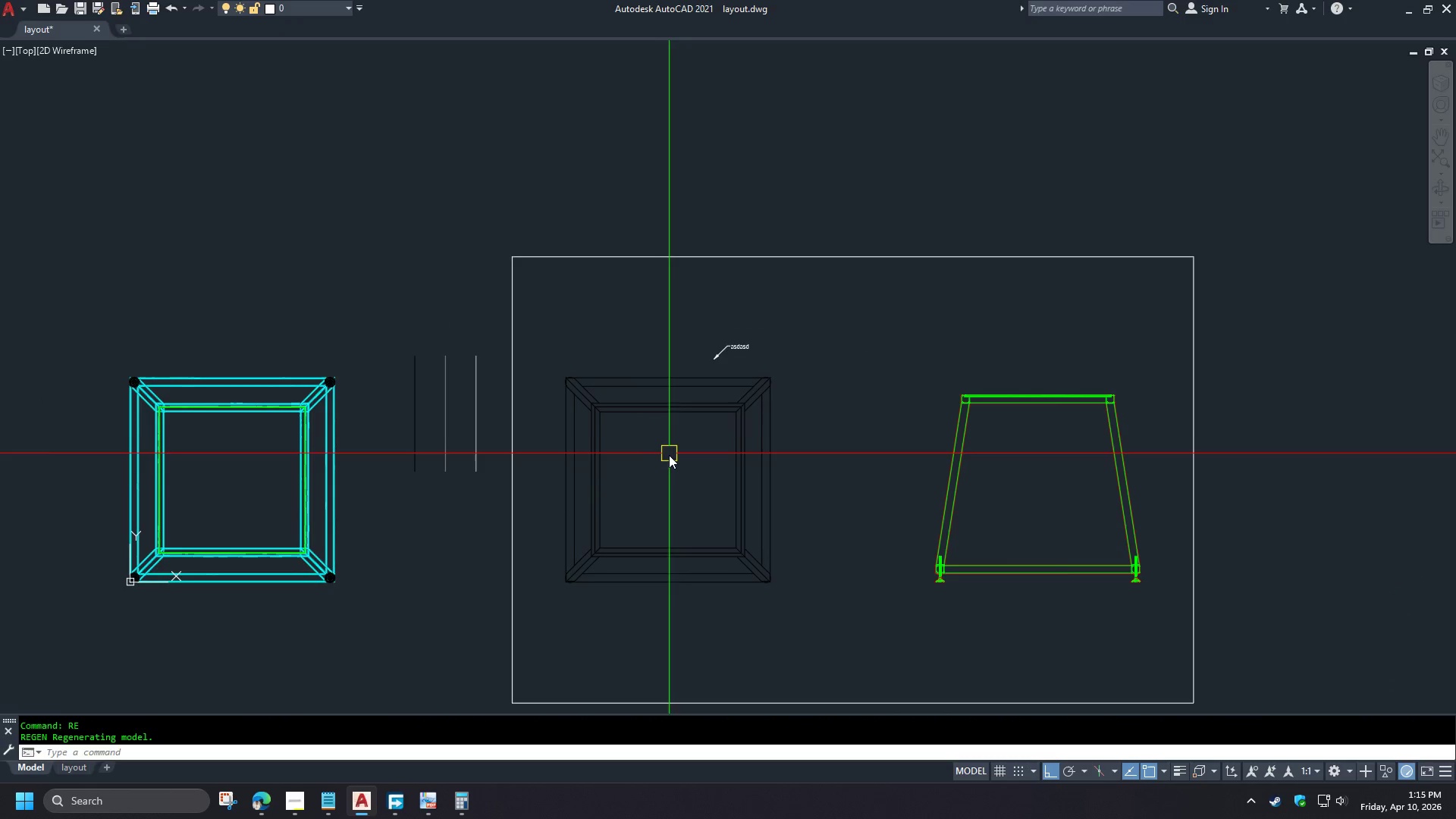 
scroll: coordinate [656, 450], scroll_direction: down, amount: 2.0
 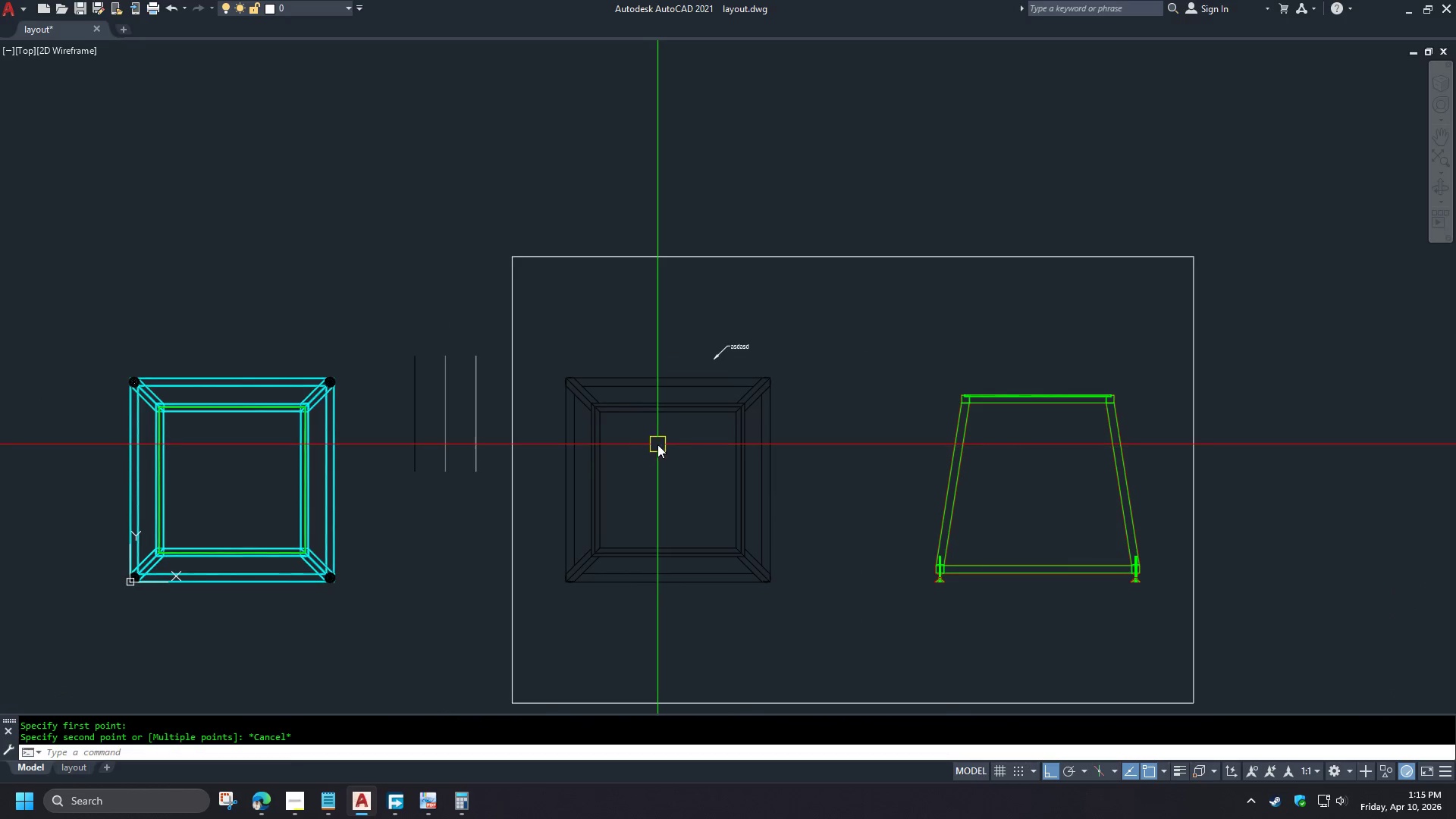 
scroll: coordinate [673, 450], scroll_direction: up, amount: 2.0
 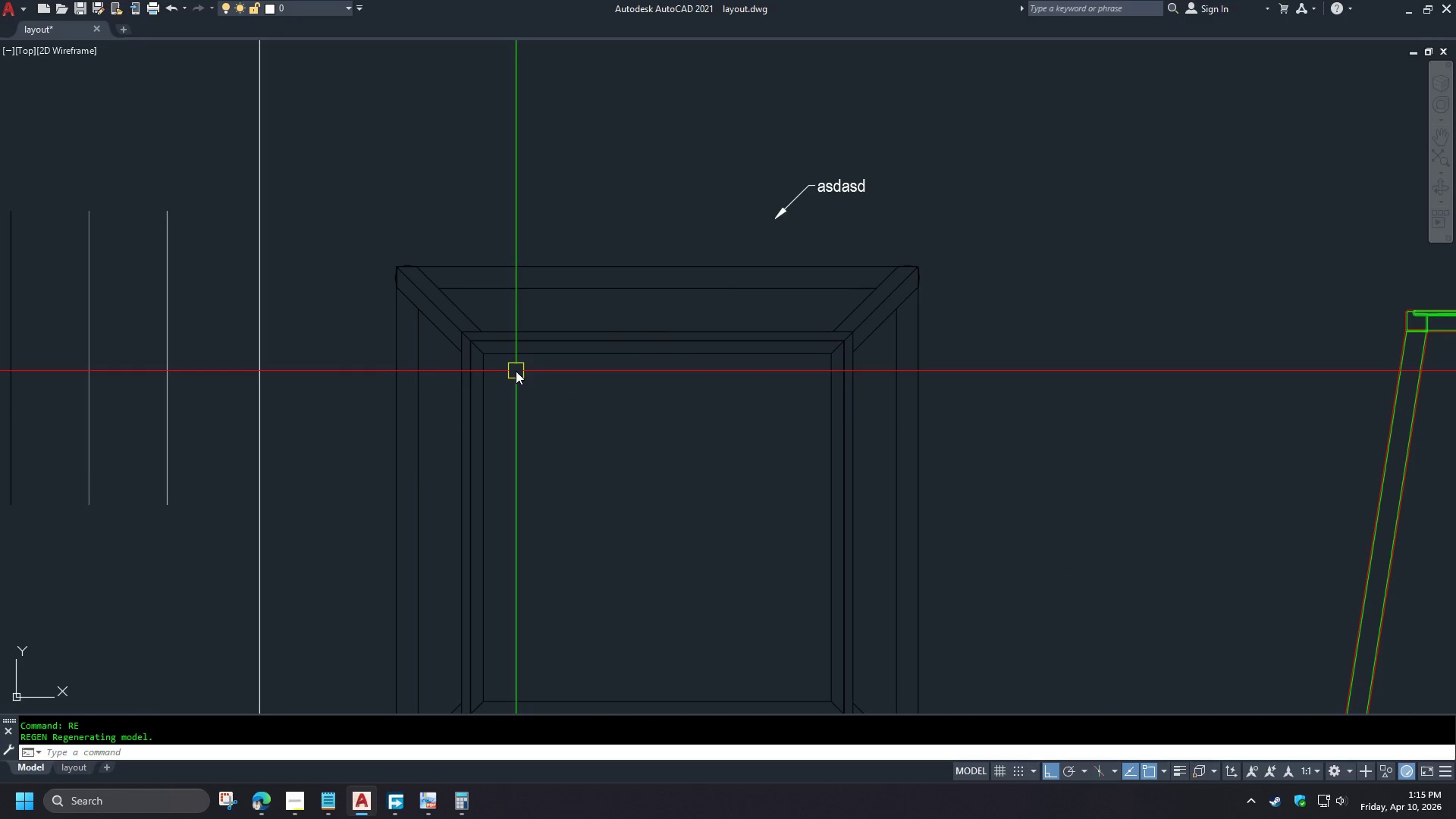 
wait(5.69)
 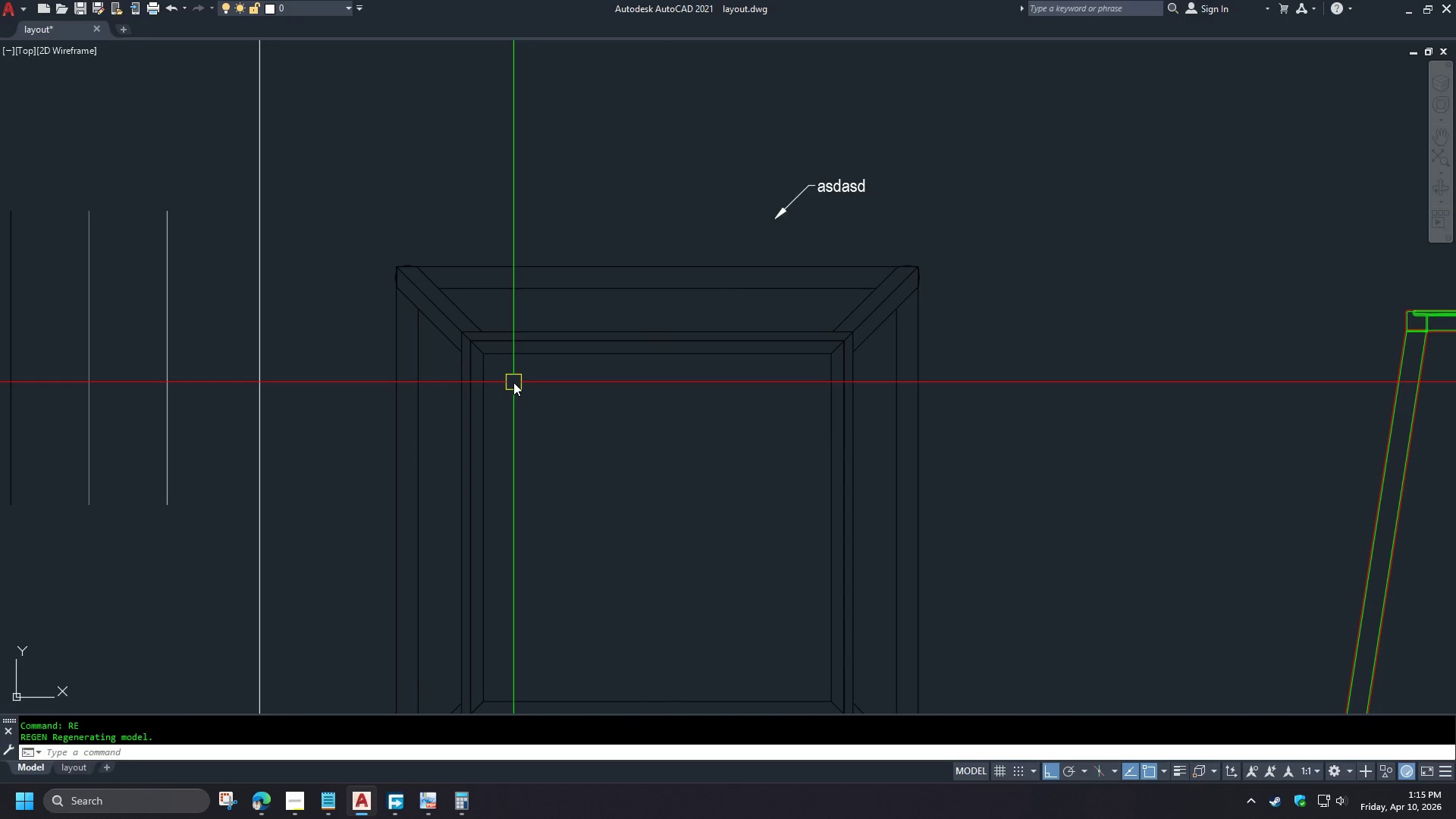 
scroll: coordinate [482, 342], scroll_direction: up, amount: 5.0
 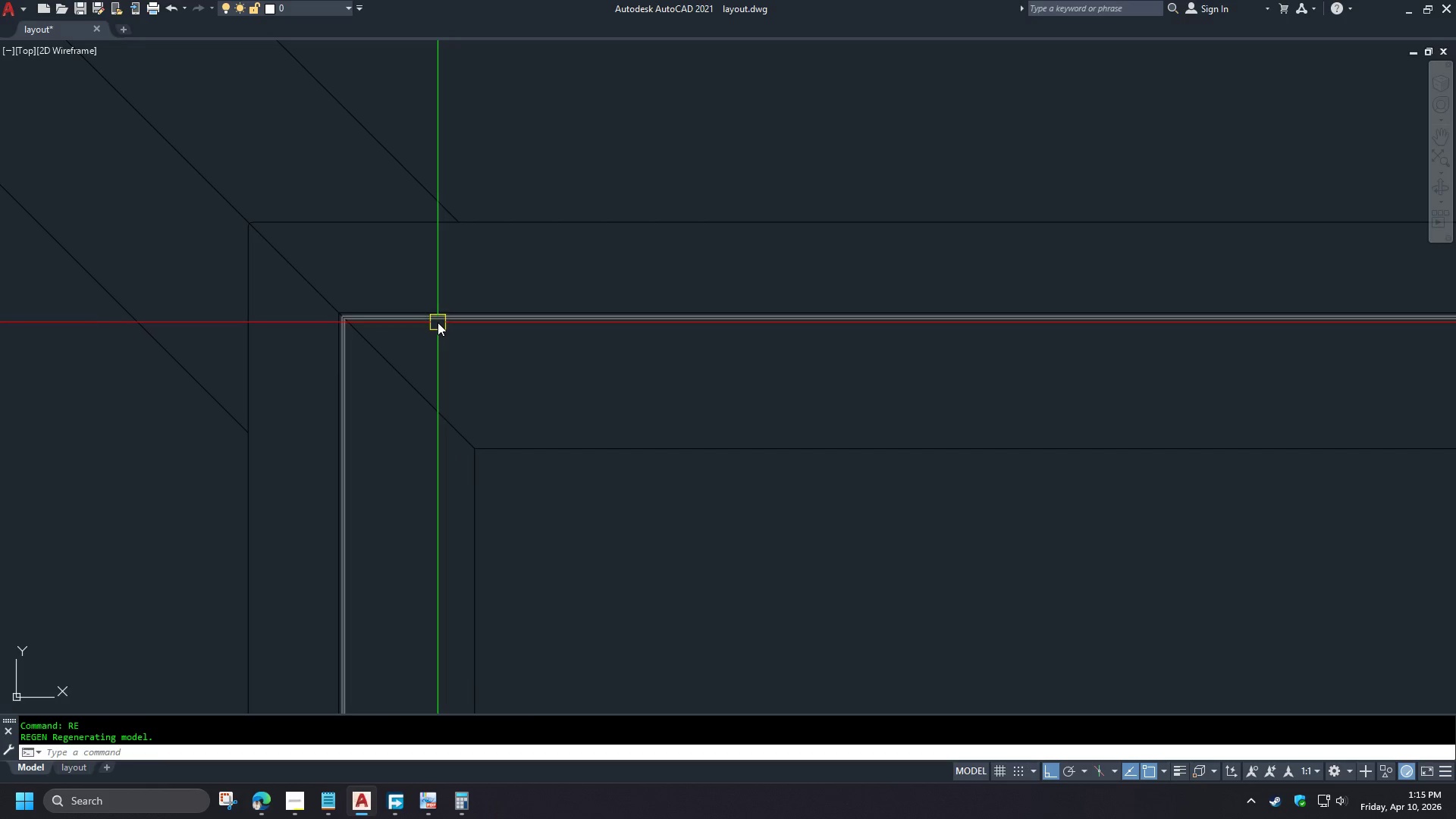 
left_click([438, 322])
 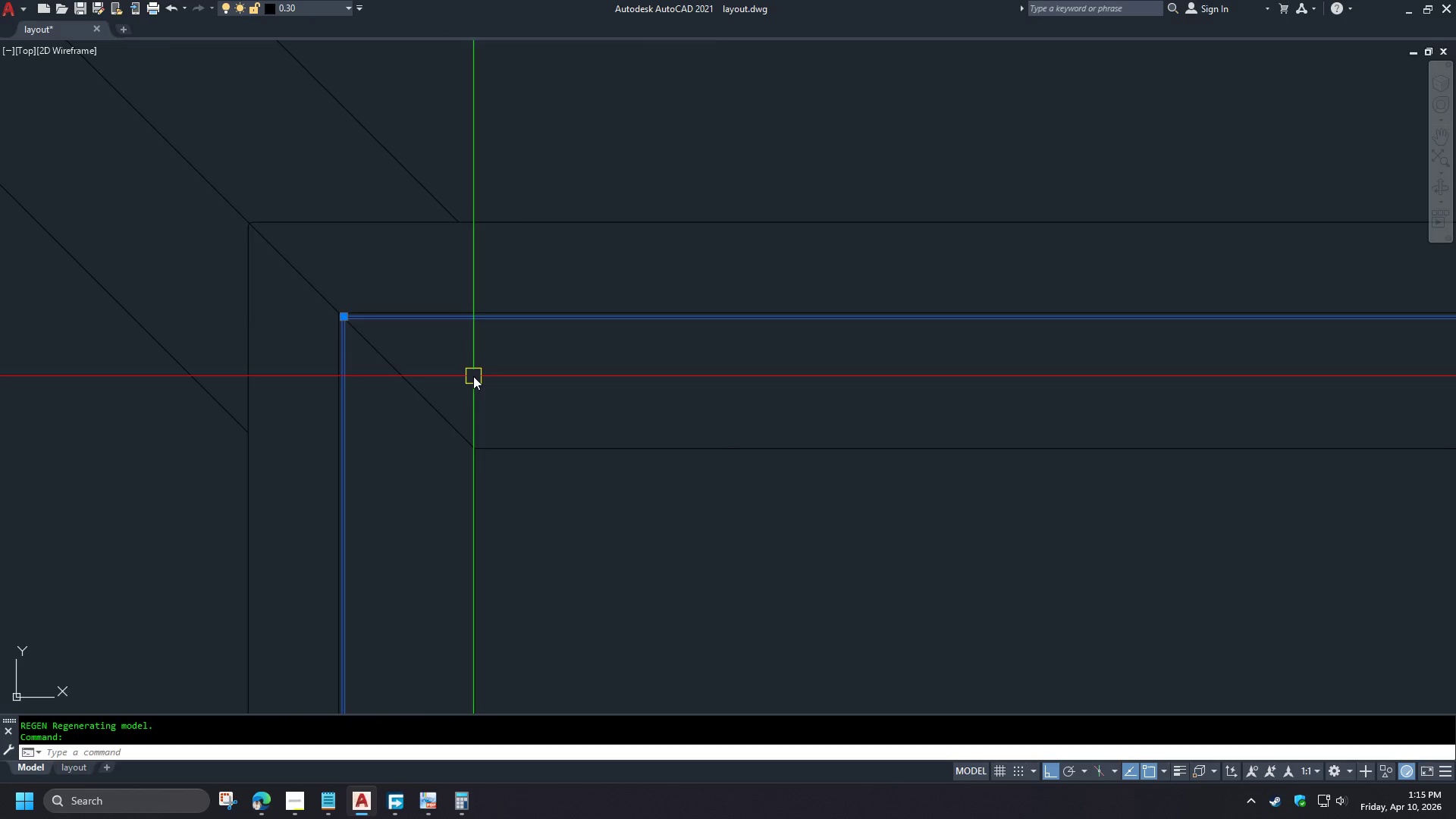 
scroll: coordinate [474, 376], scroll_direction: down, amount: 4.0
 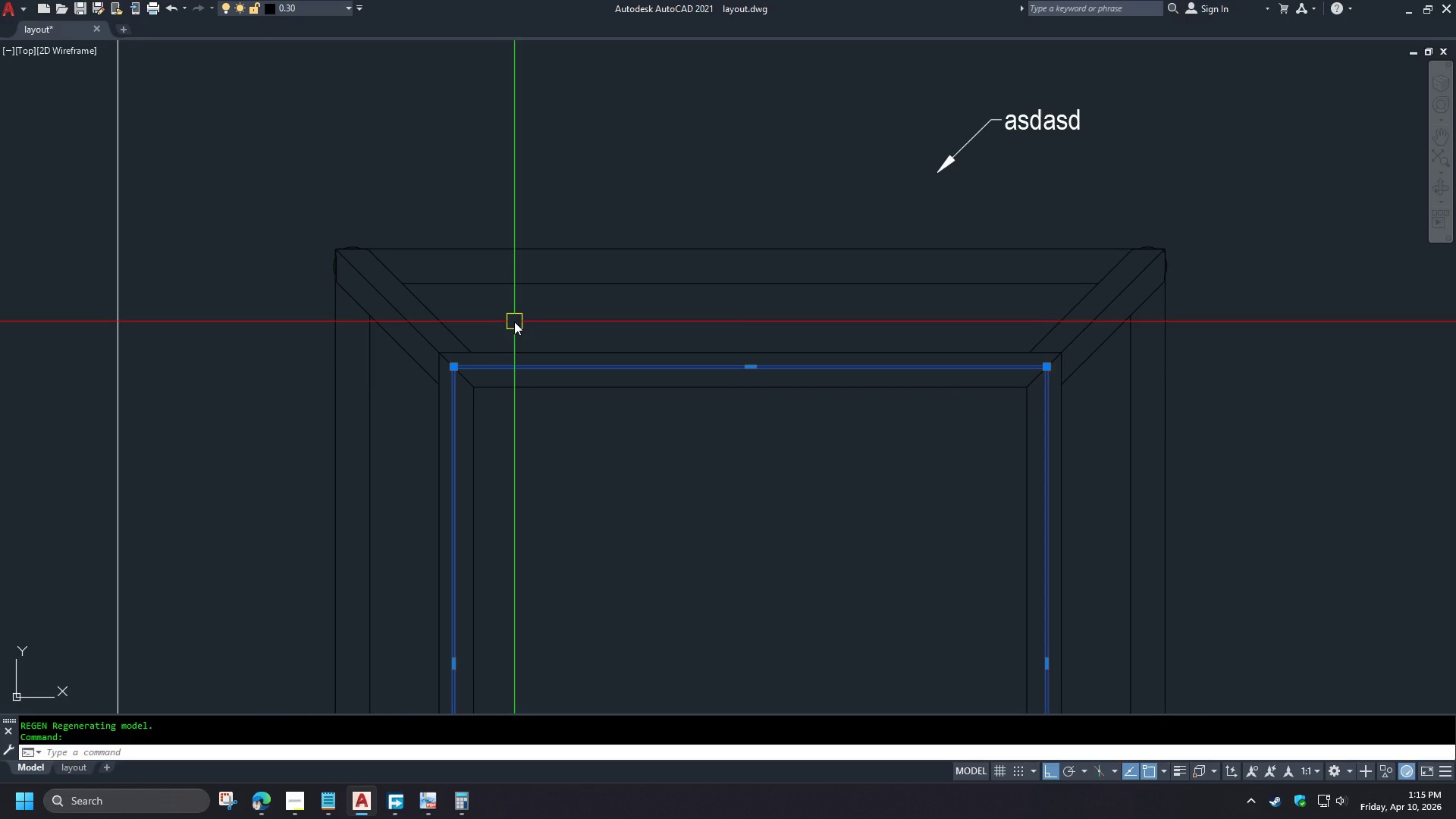 
key(Escape)
 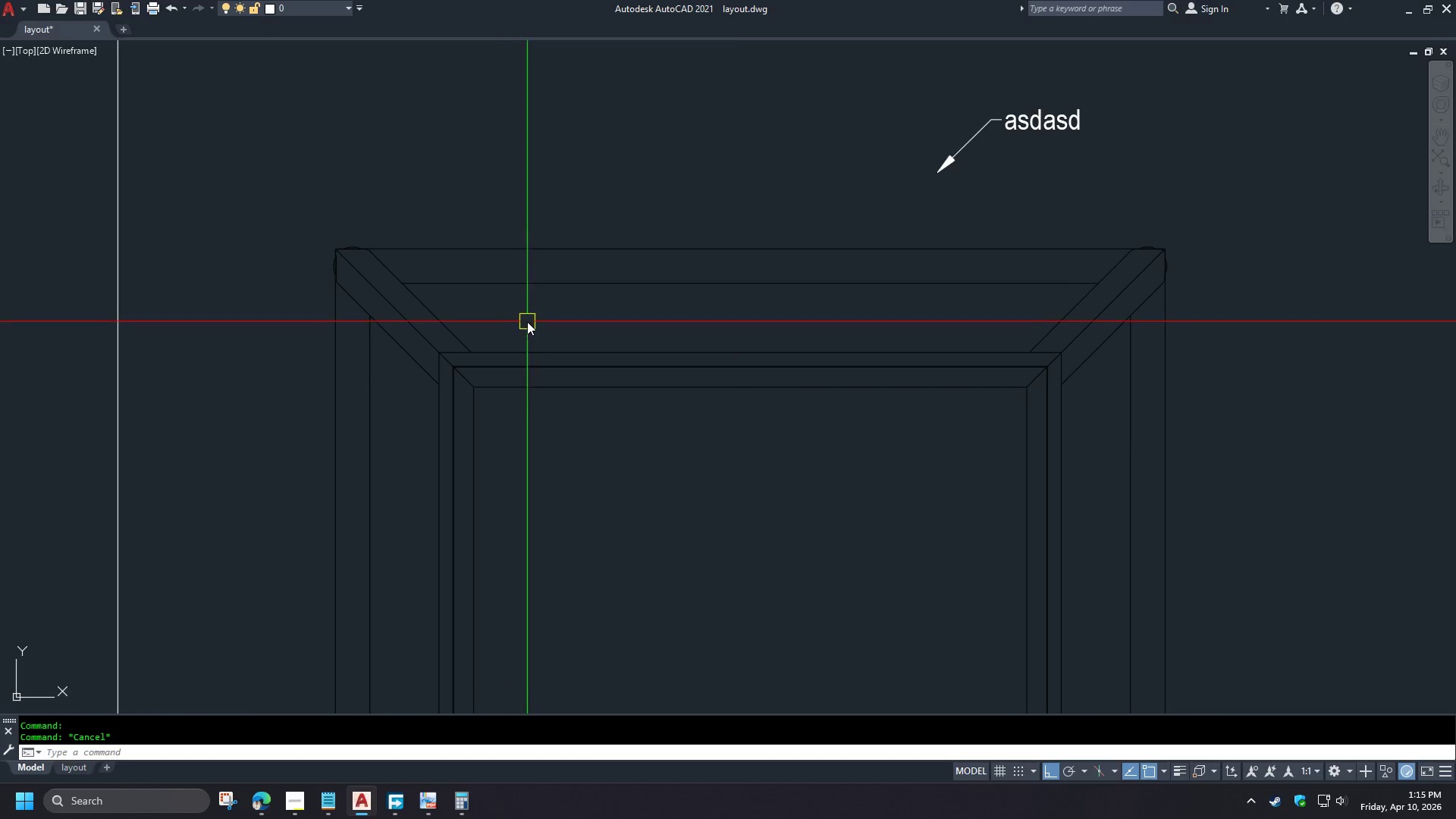 
scroll: coordinate [532, 315], scroll_direction: down, amount: 2.0
 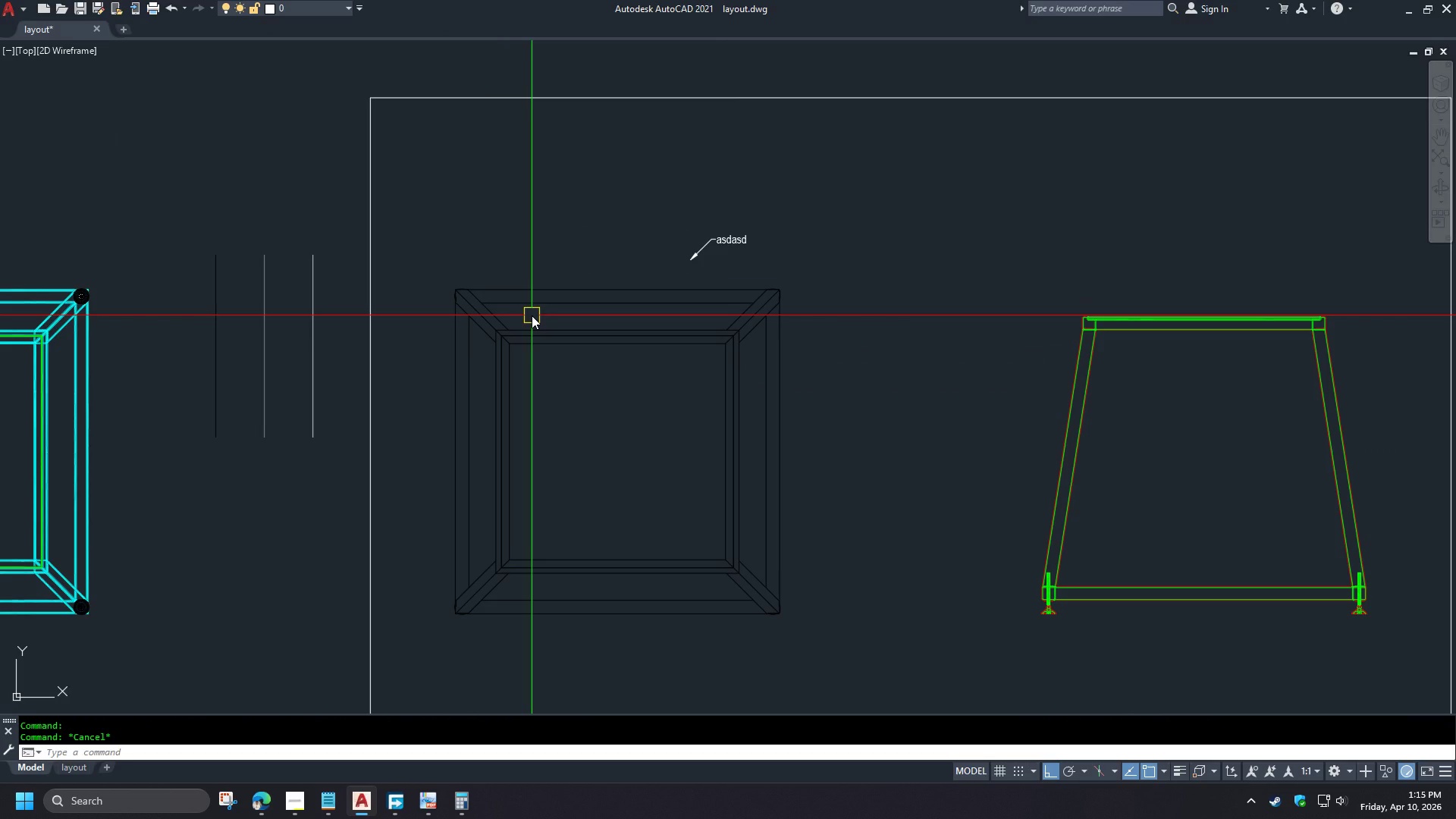 
type(rec )
 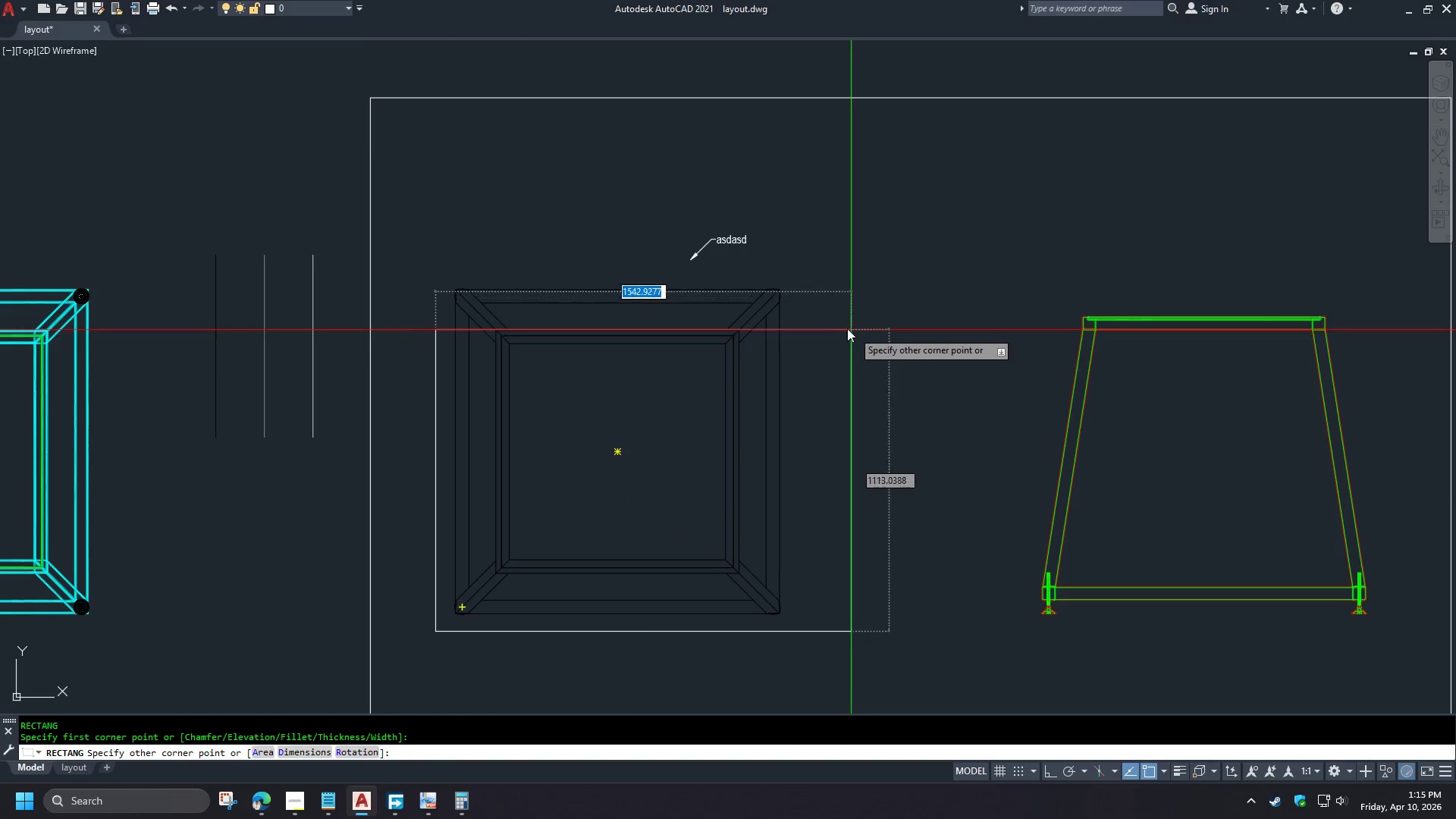 
left_click([803, 277])
 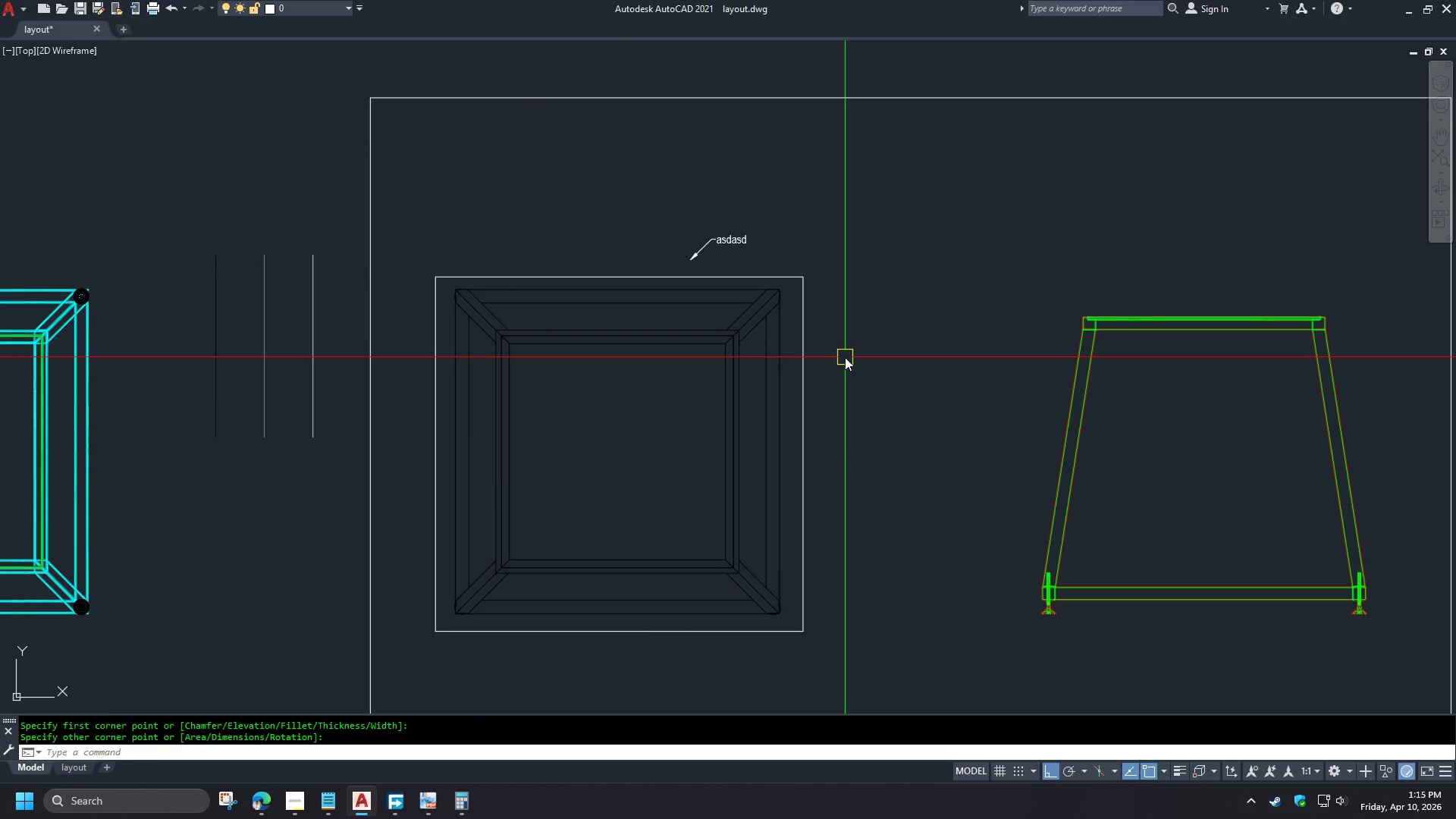 
key(H)
 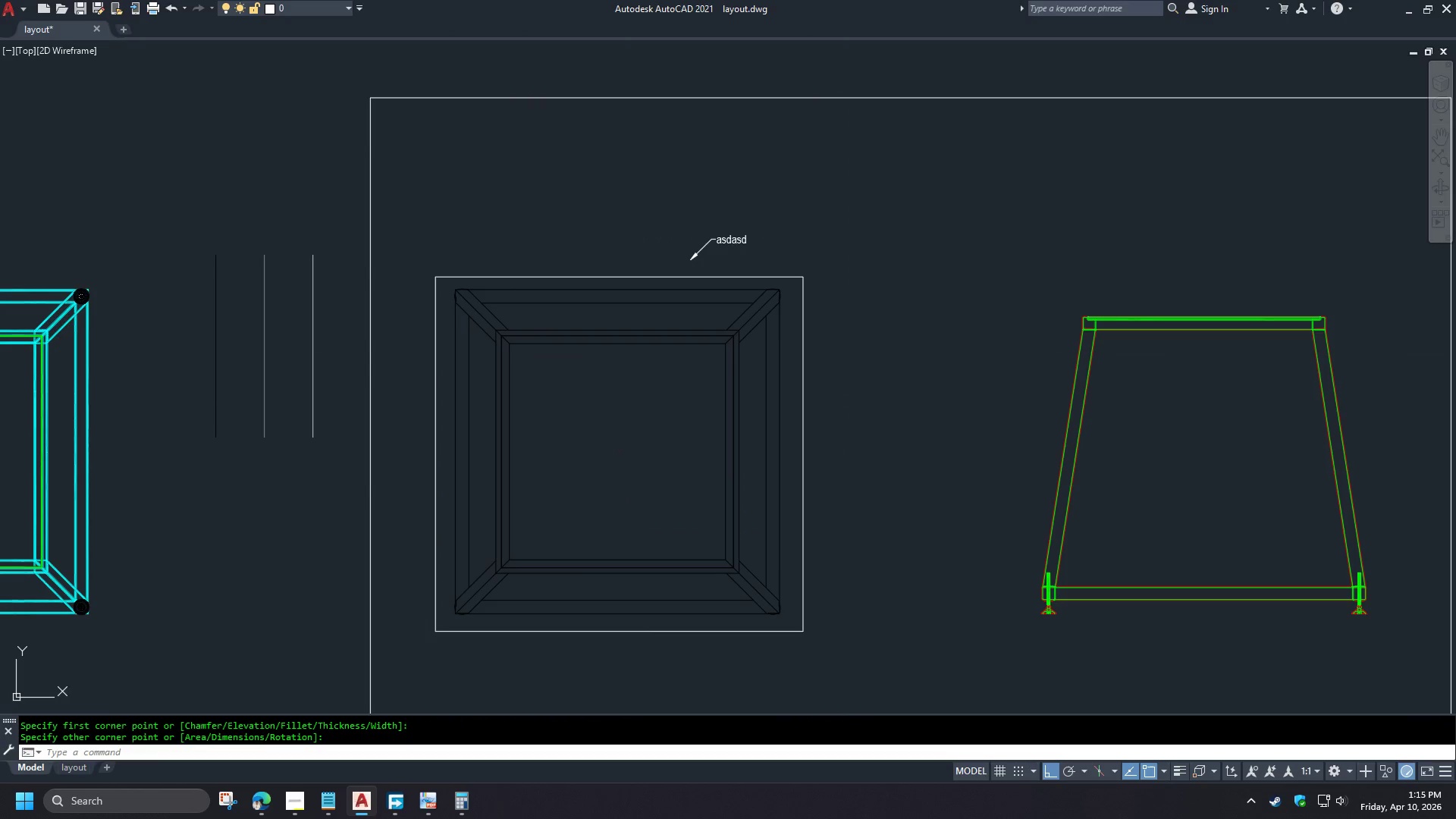 
key(Space)
 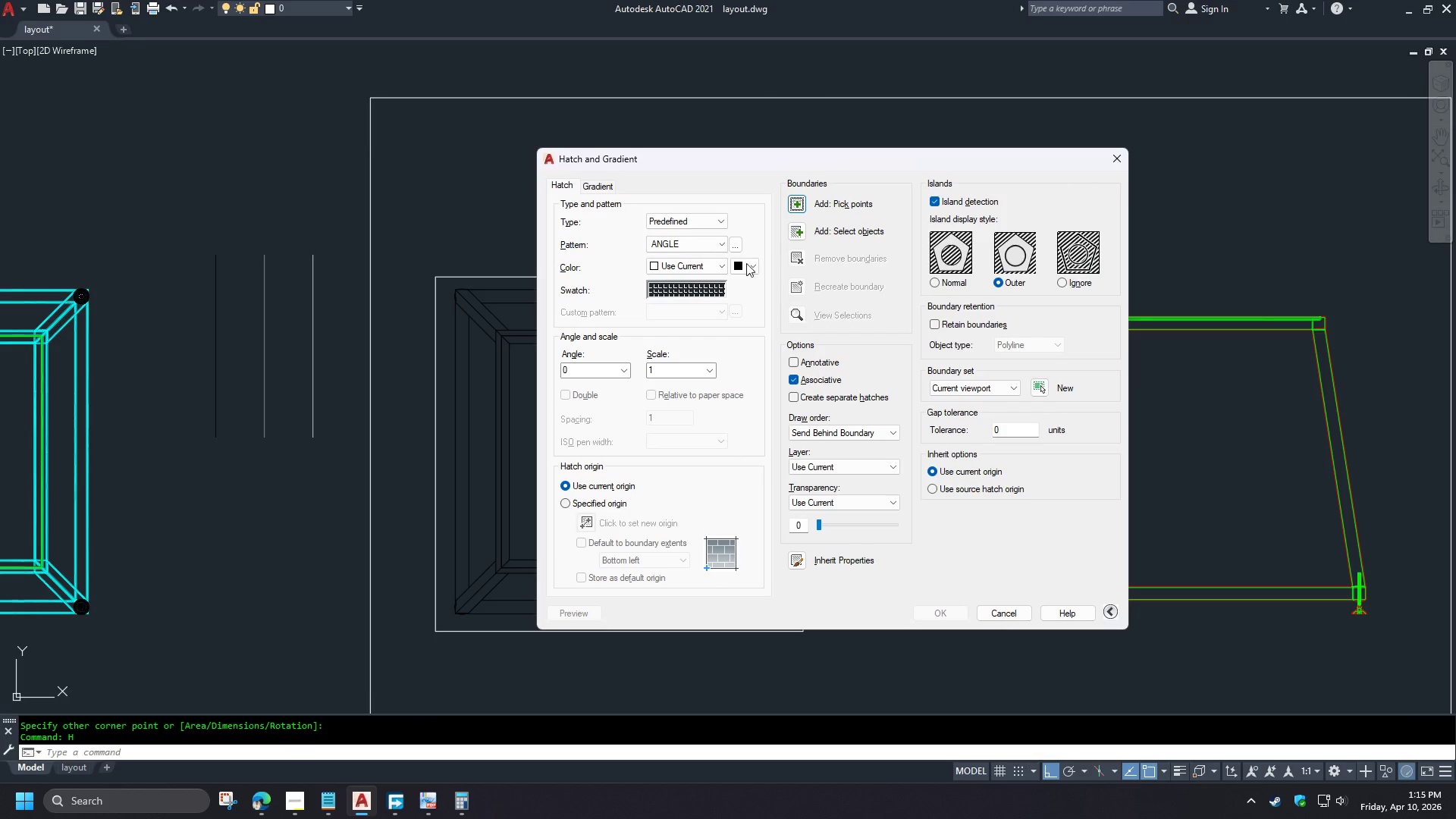 
left_click([730, 240])
 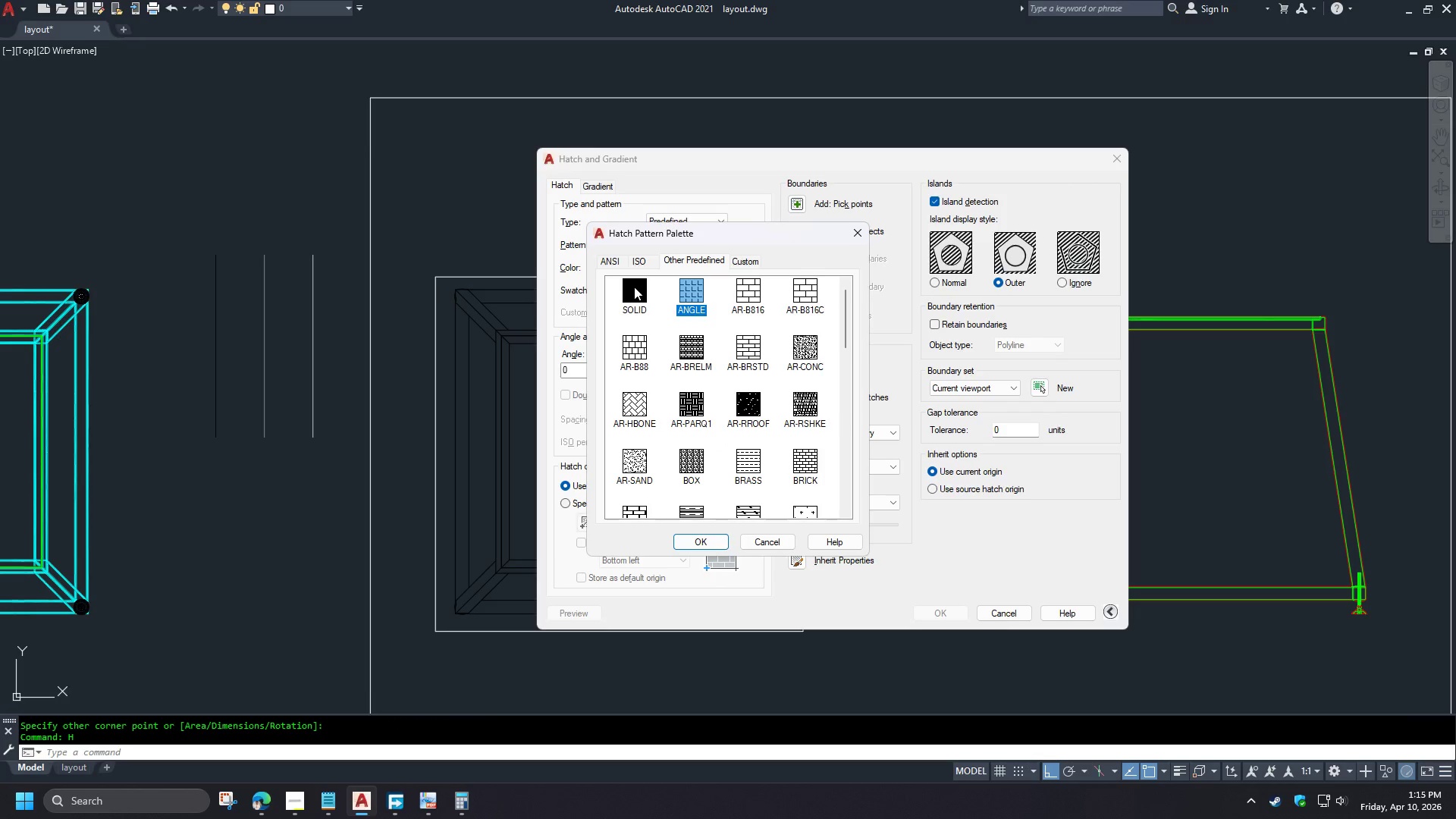 
double_click([633, 287])
 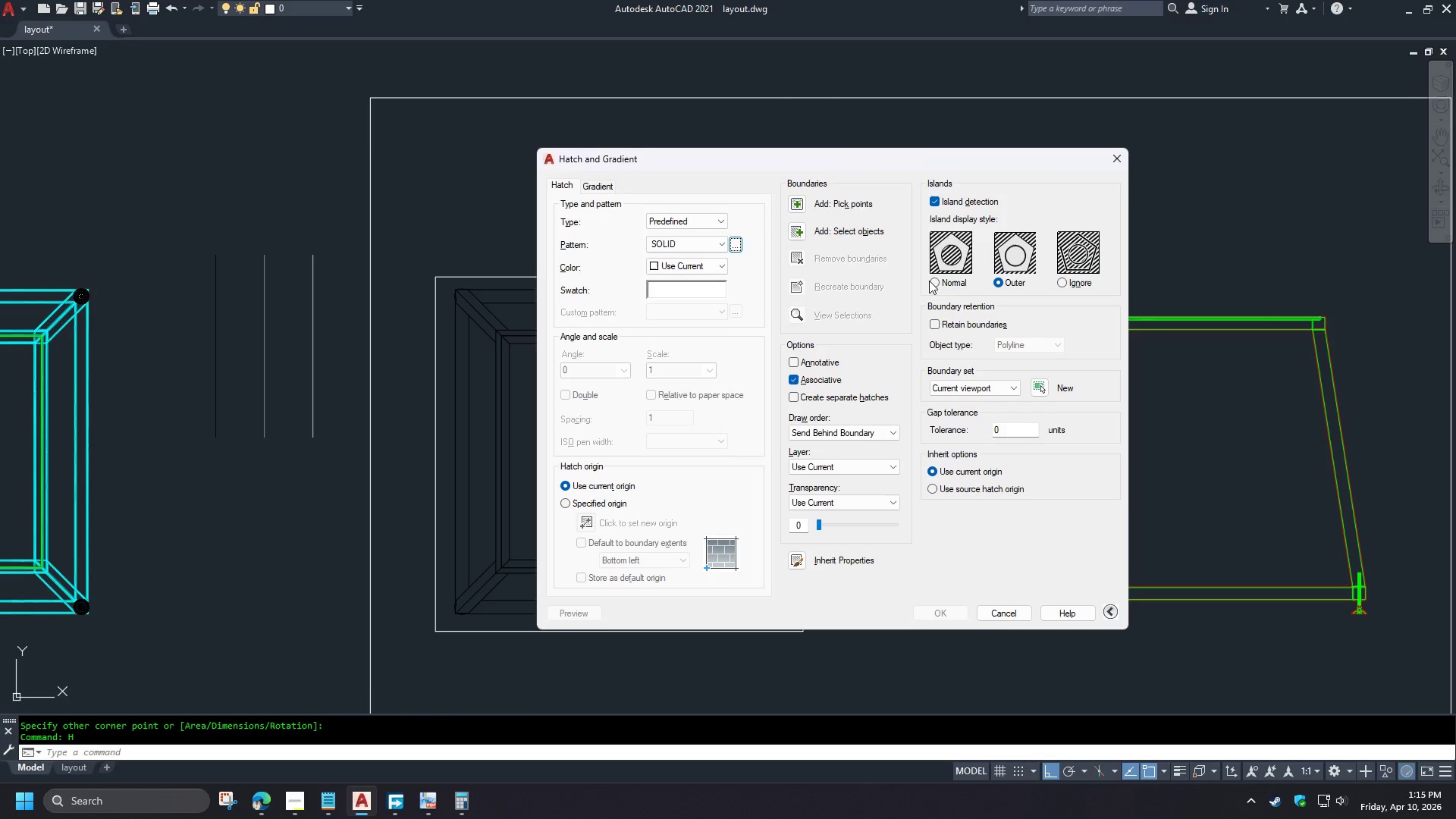 
left_click([930, 280])
 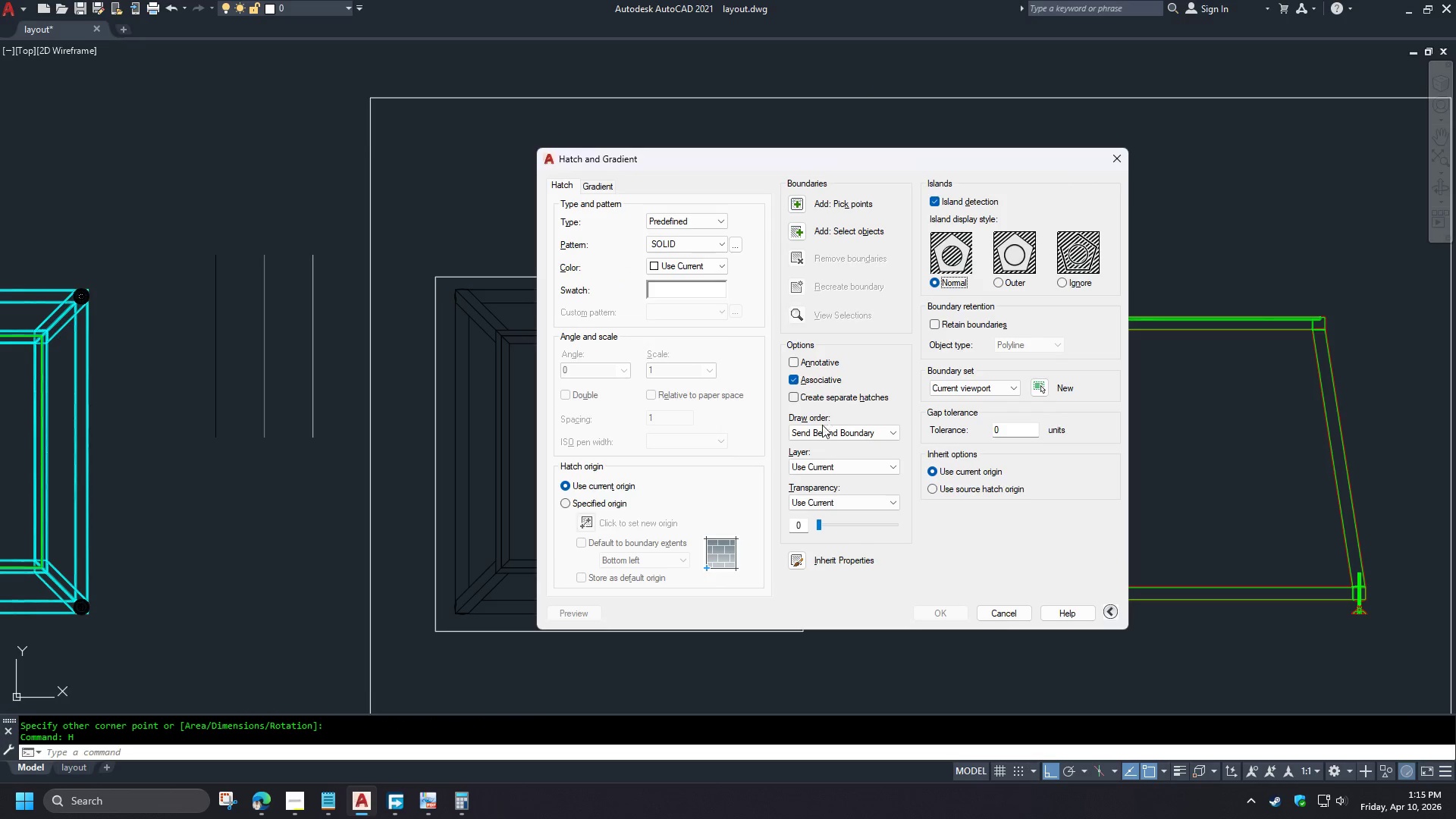 
left_click([821, 432])
 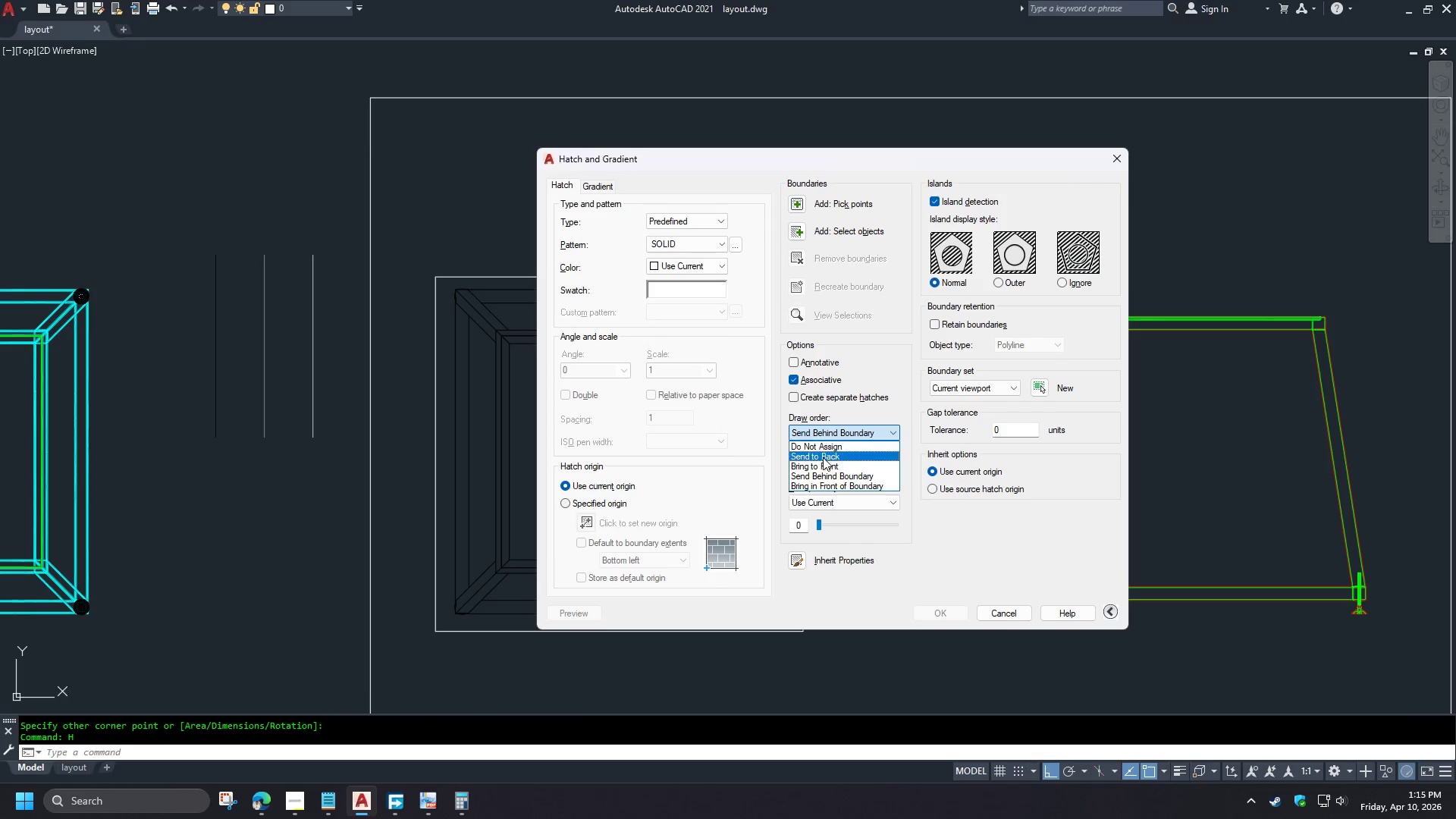 
left_click([823, 457])
 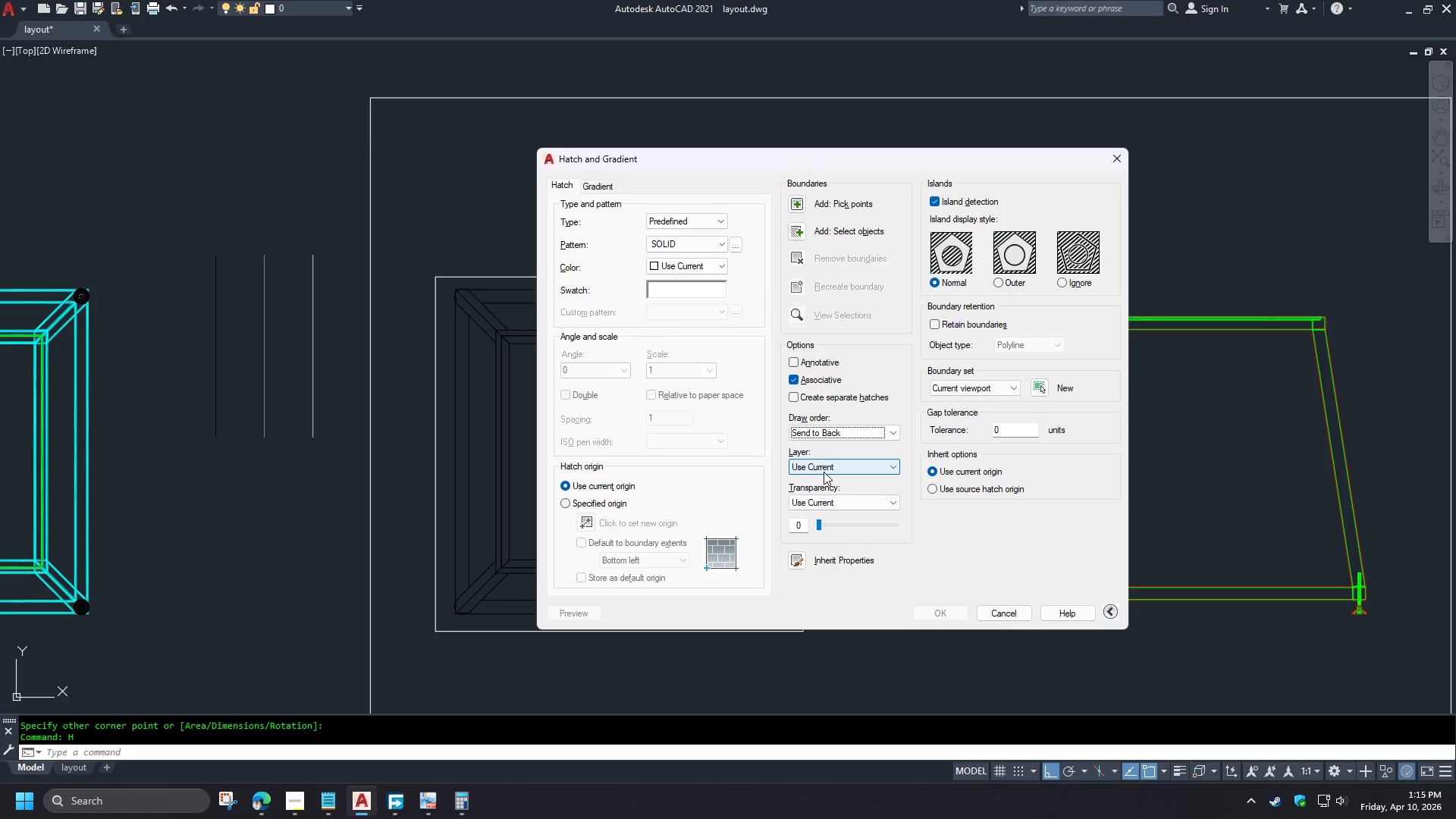 
left_click([824, 469])
 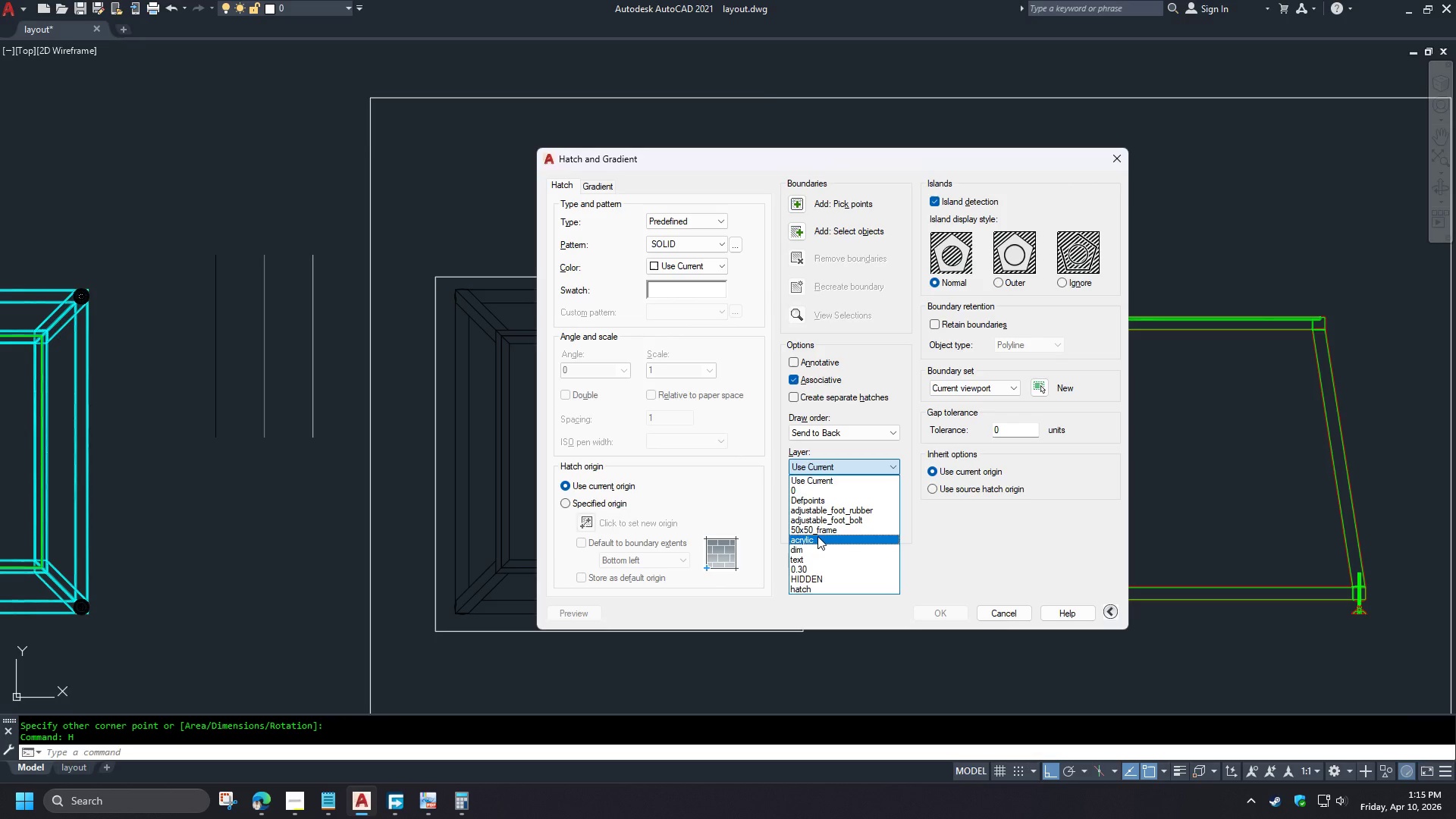 
left_click([801, 589])
 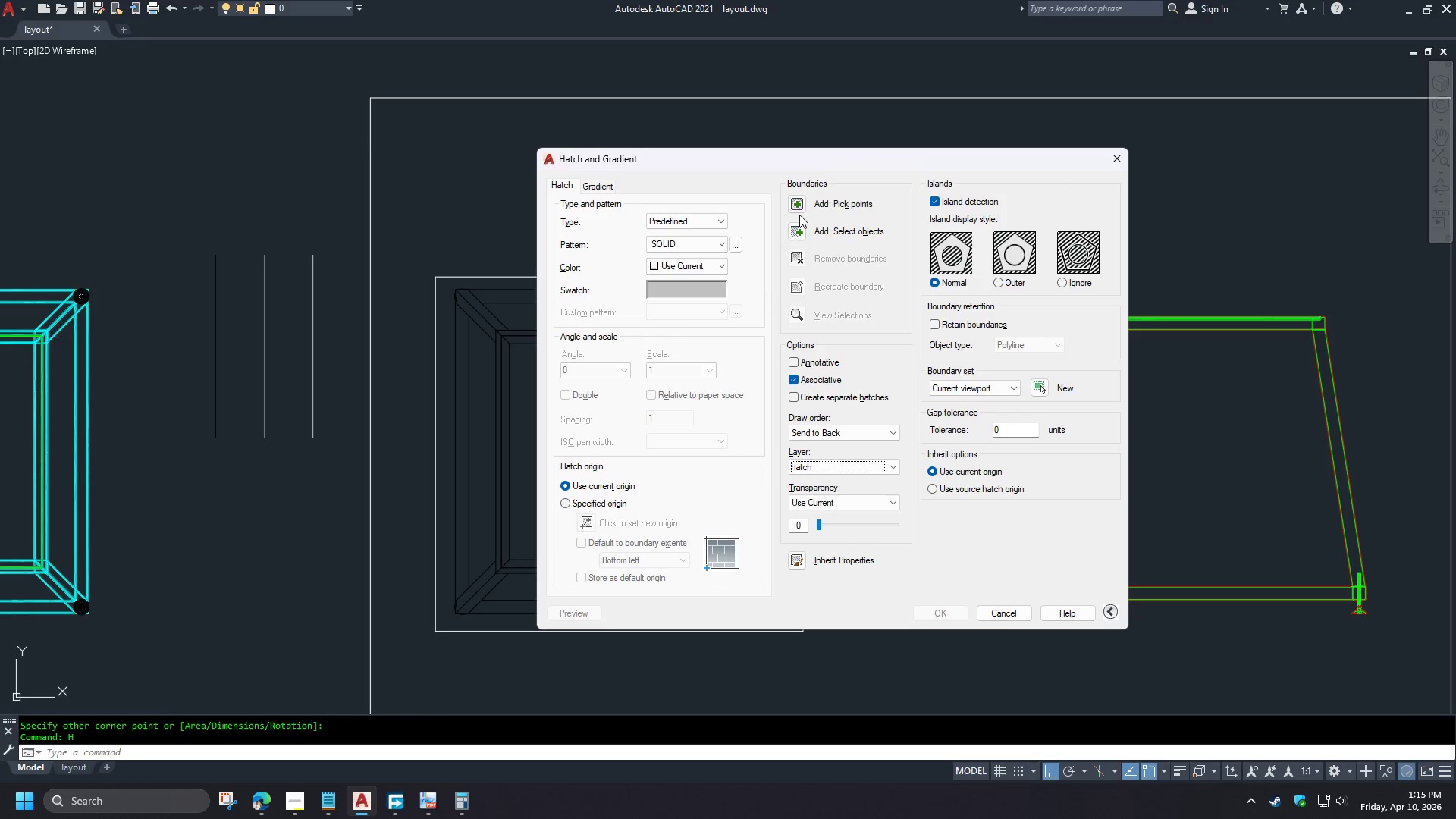 
left_click([800, 234])
 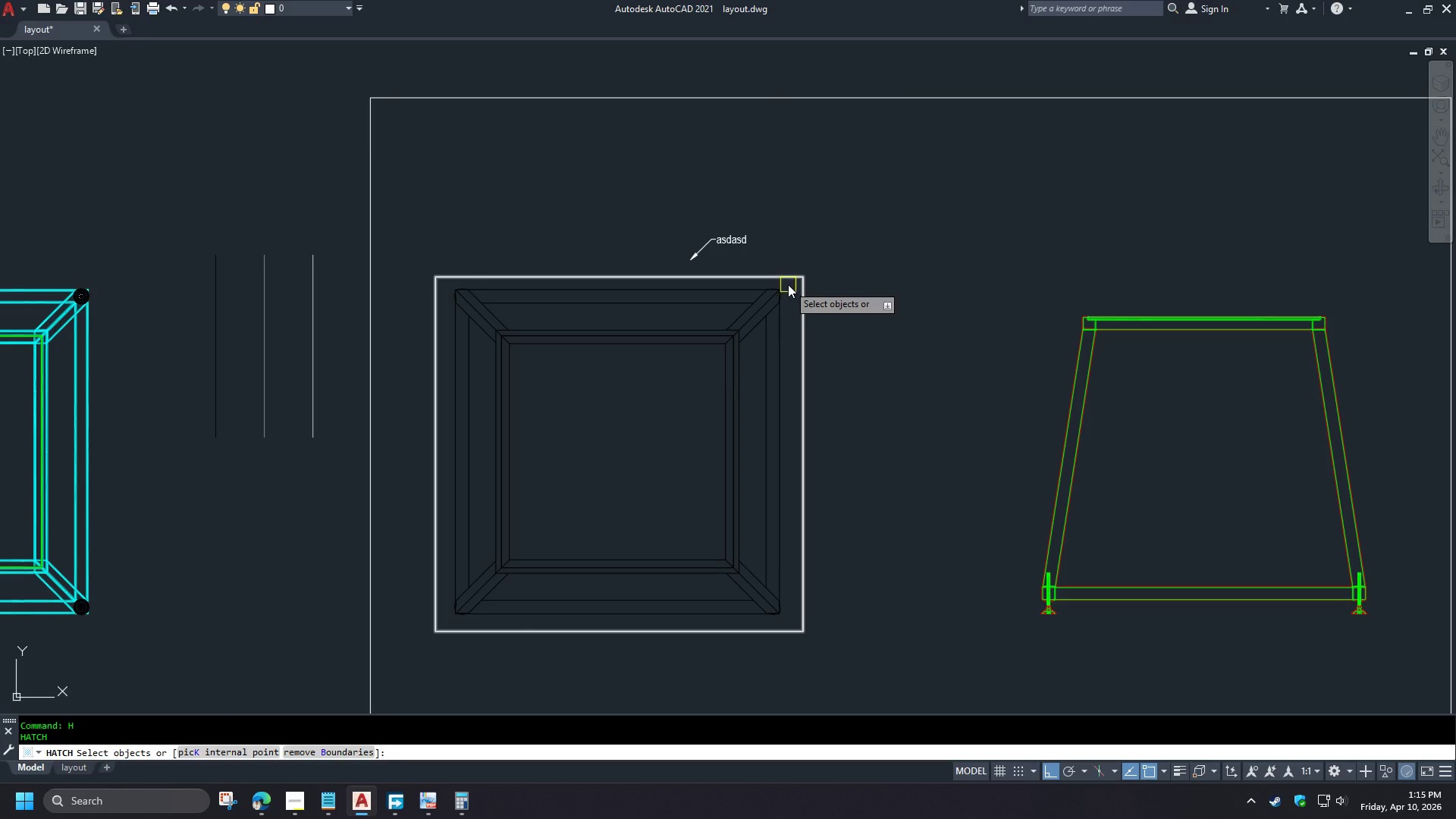 
left_click([788, 279])
 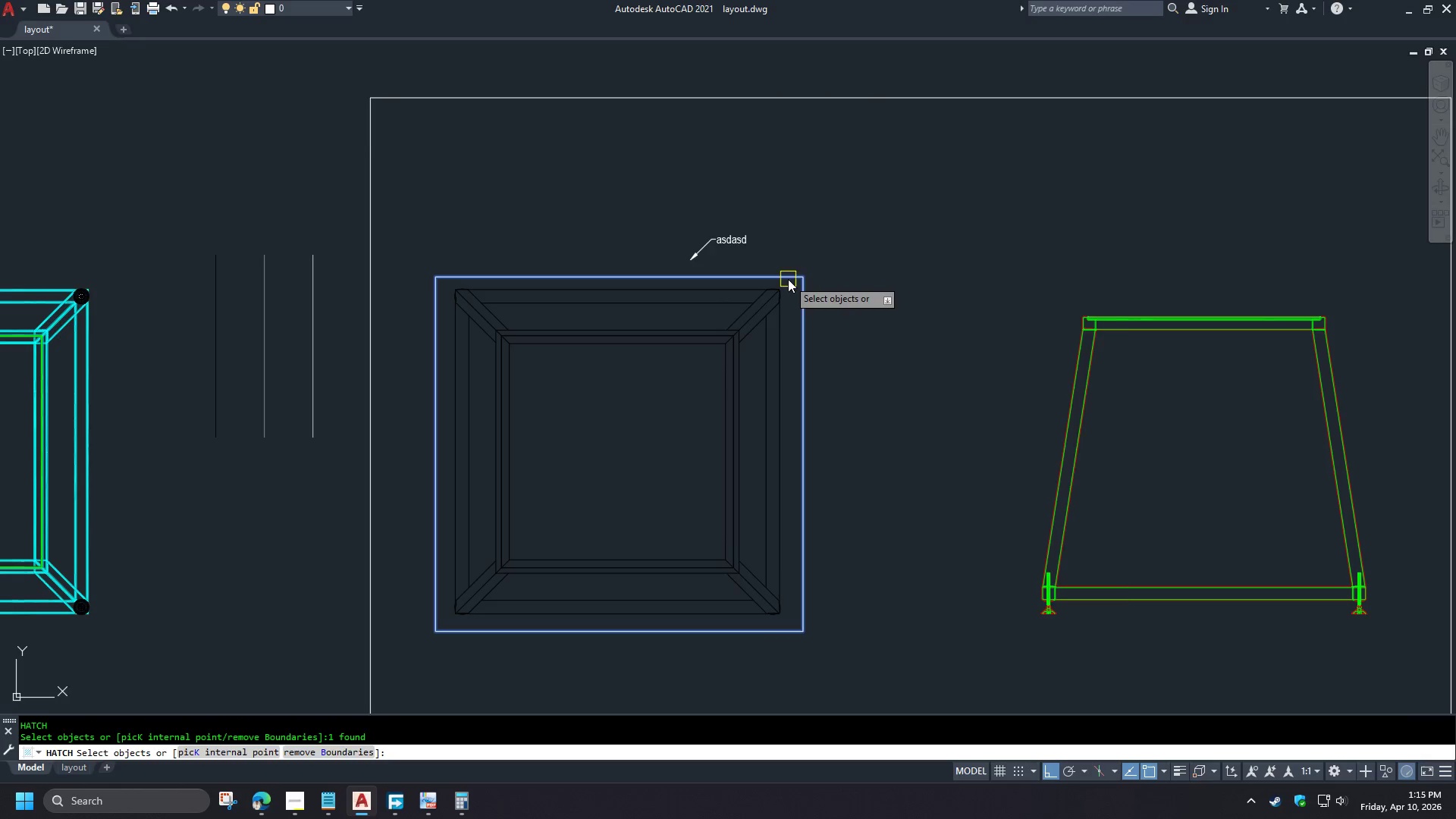 
key(Space)
 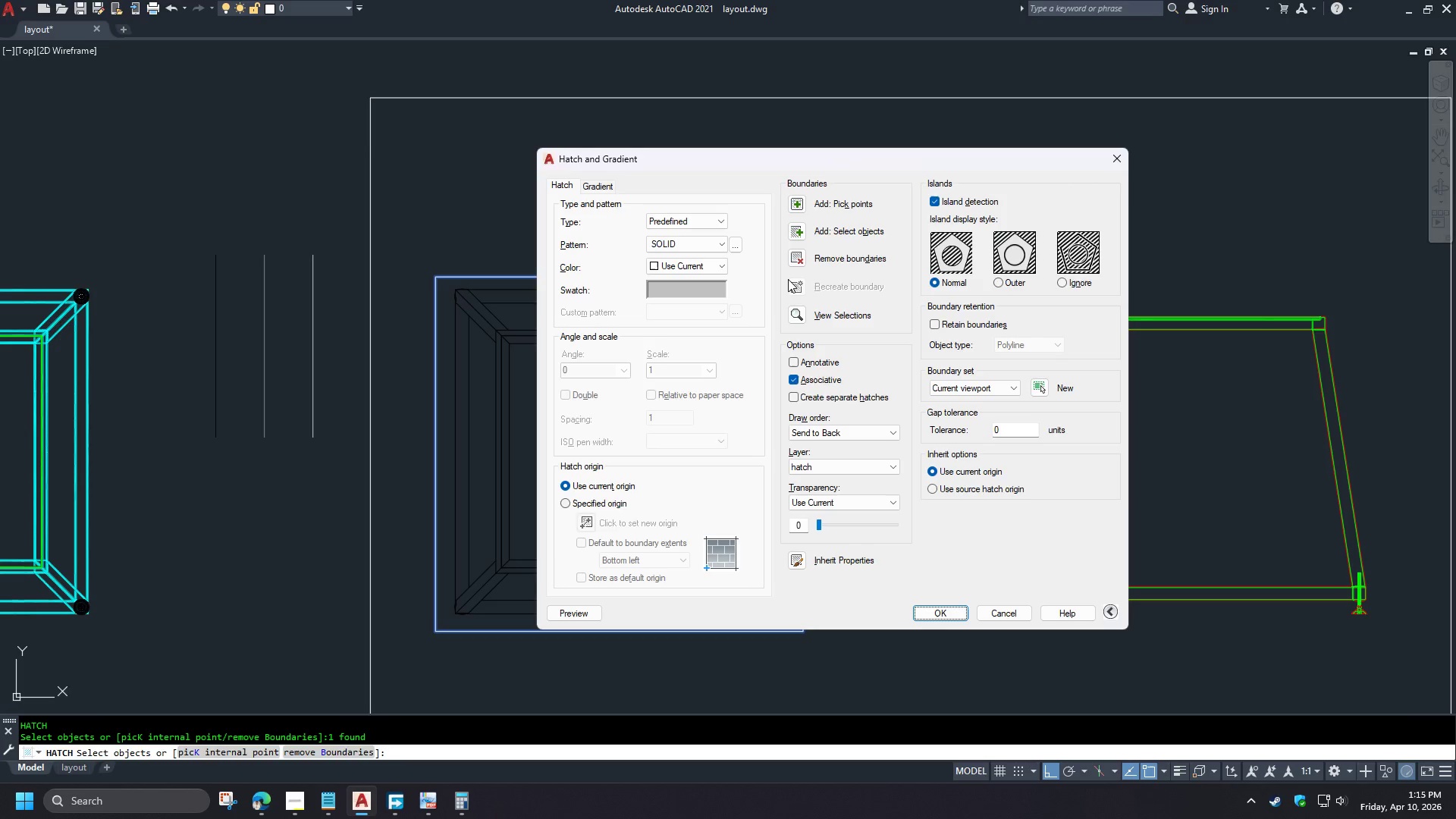 
key(Space)
 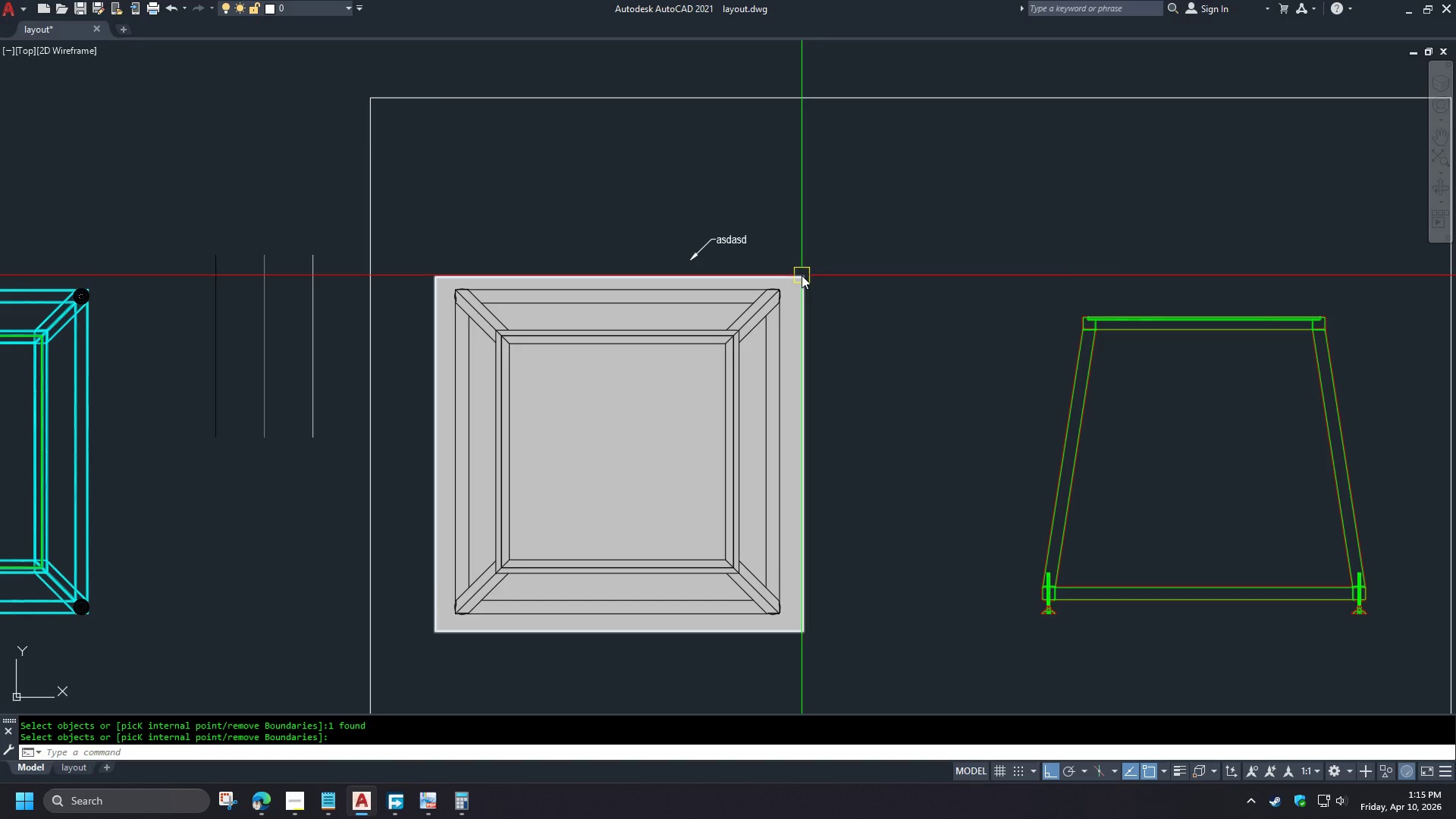 
left_click([802, 275])
 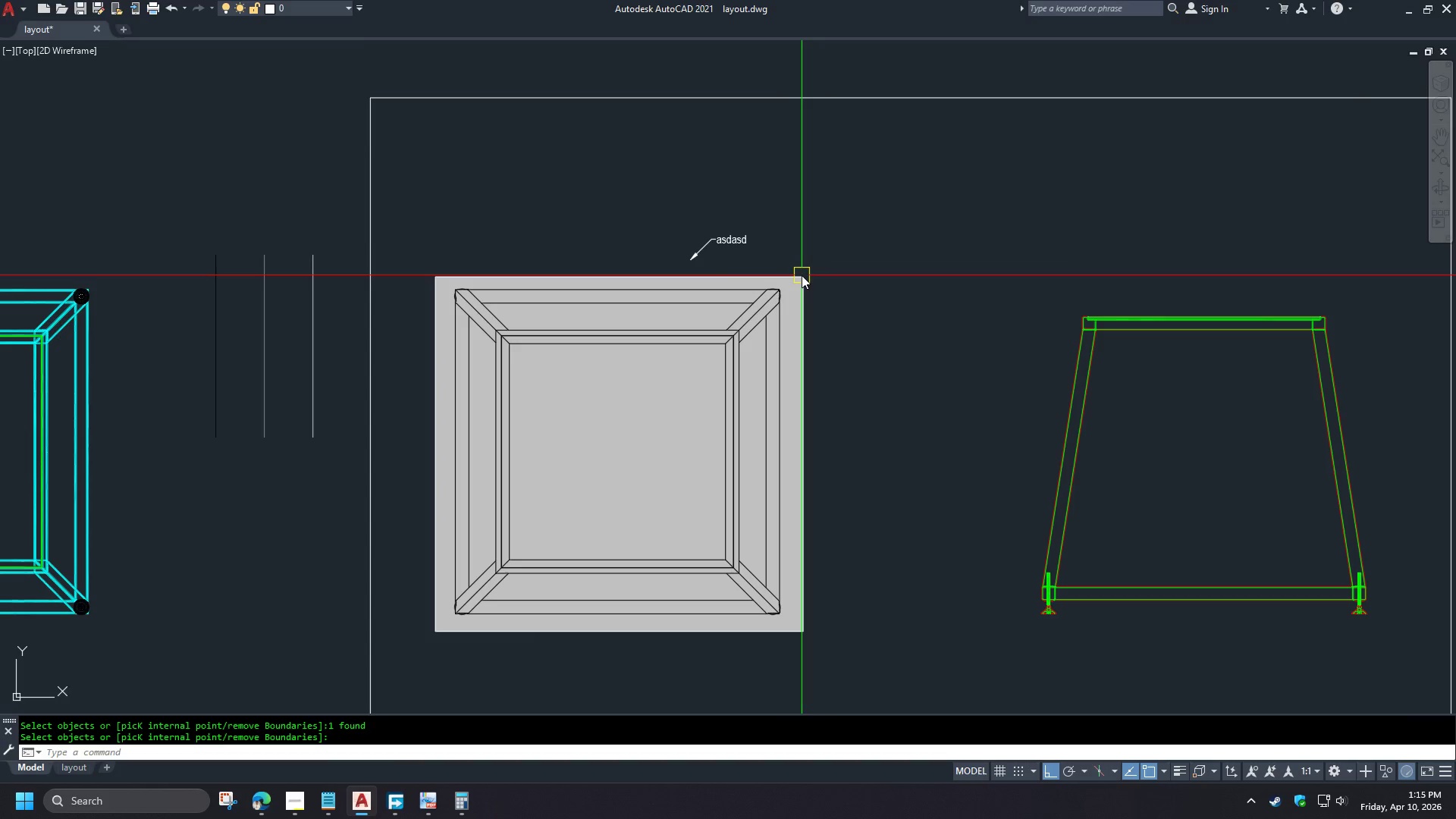 
key(E)
 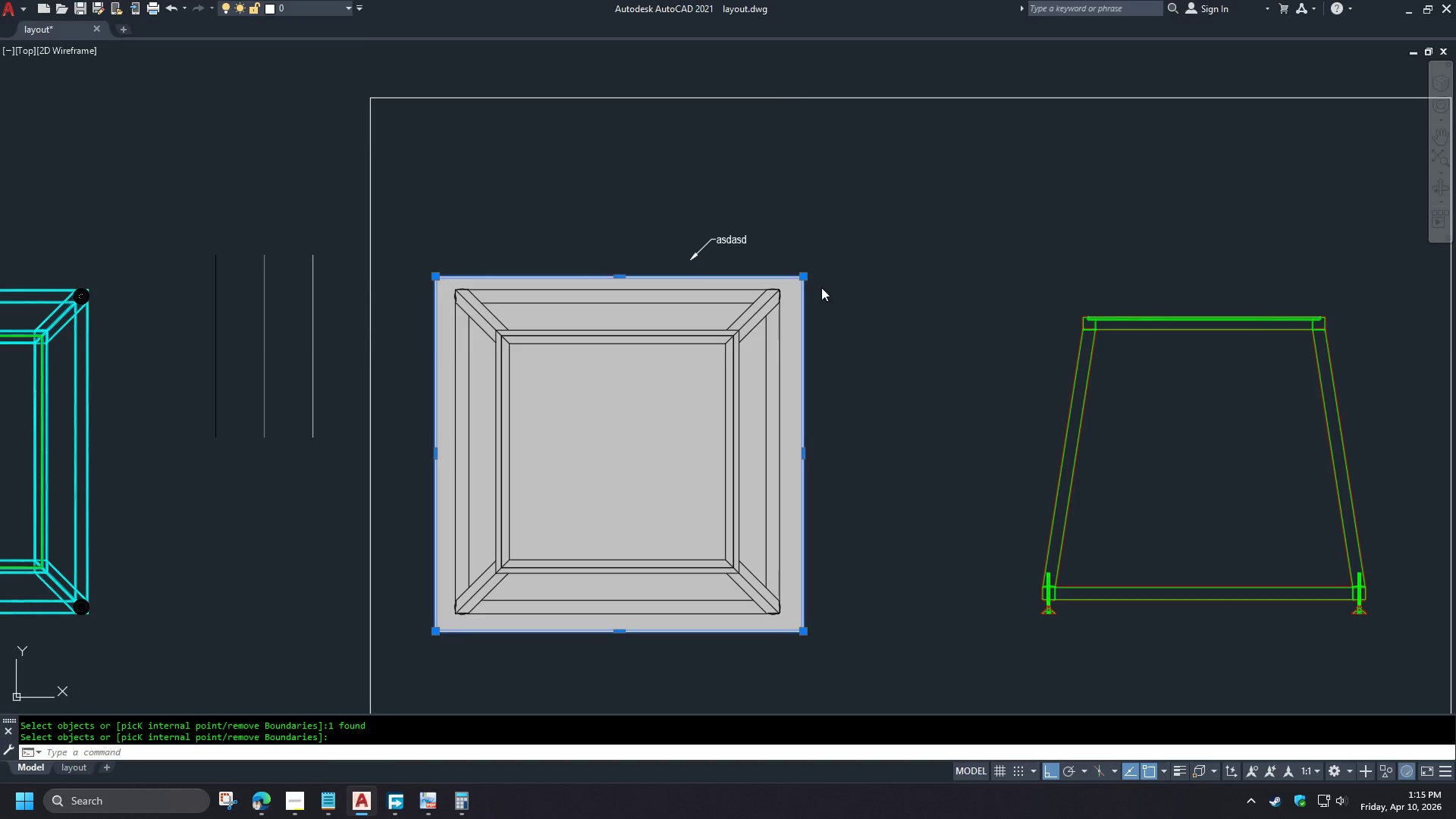 
type( tr )
 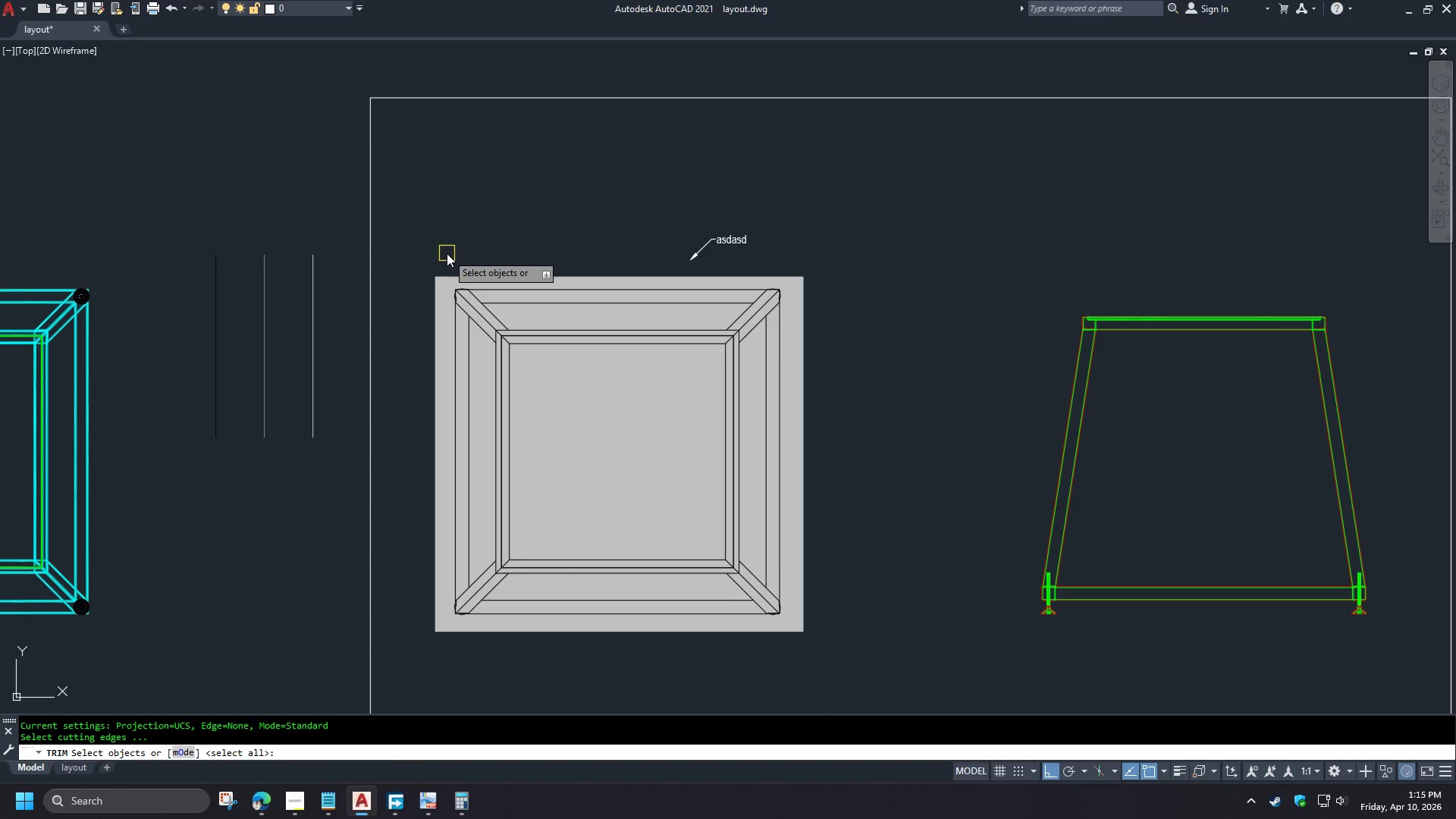 
left_click_drag(start_coordinate=[446, 253], to_coordinate=[445, 259])
 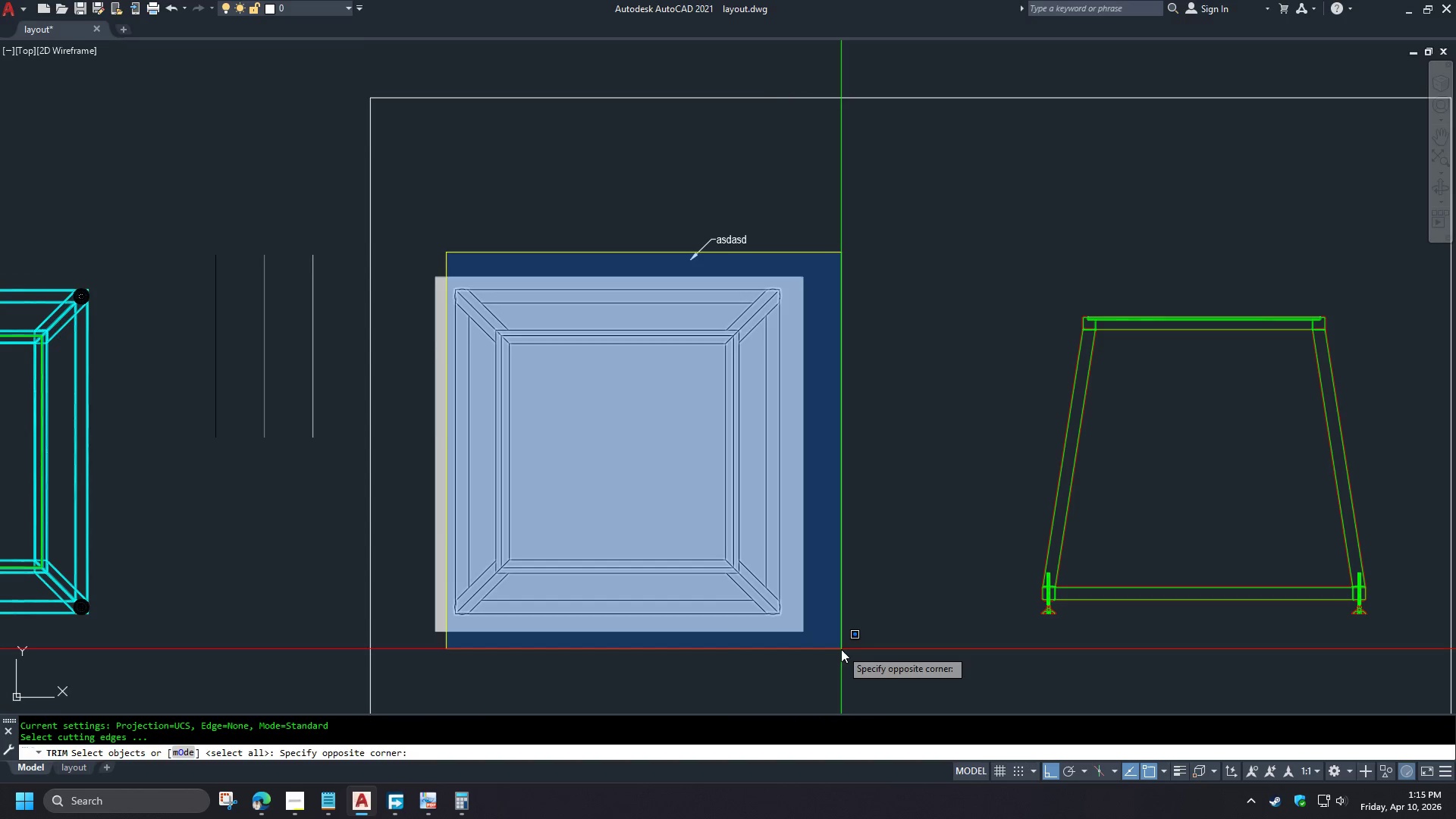 
left_click([841, 649])
 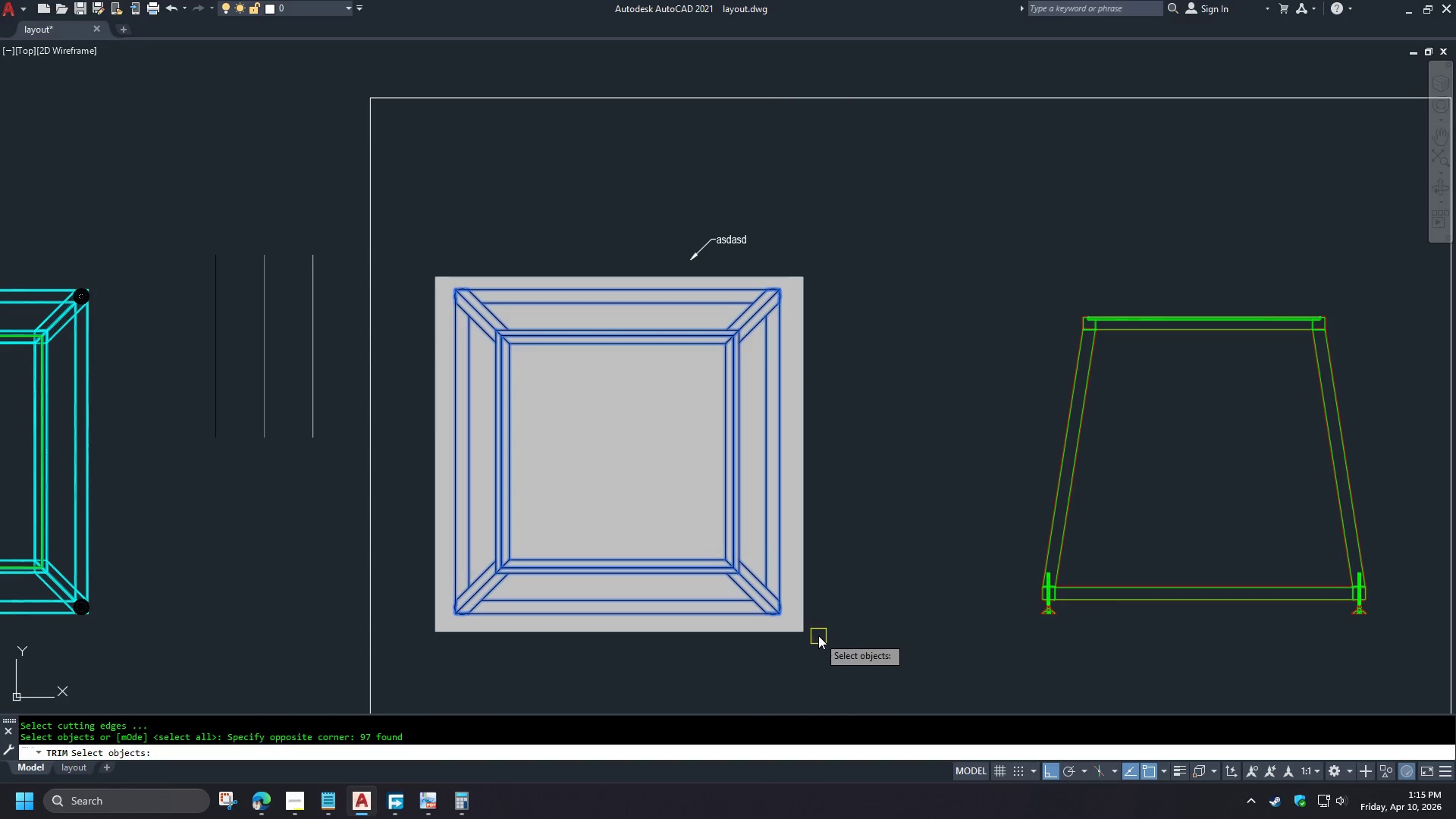 
key(Space)
 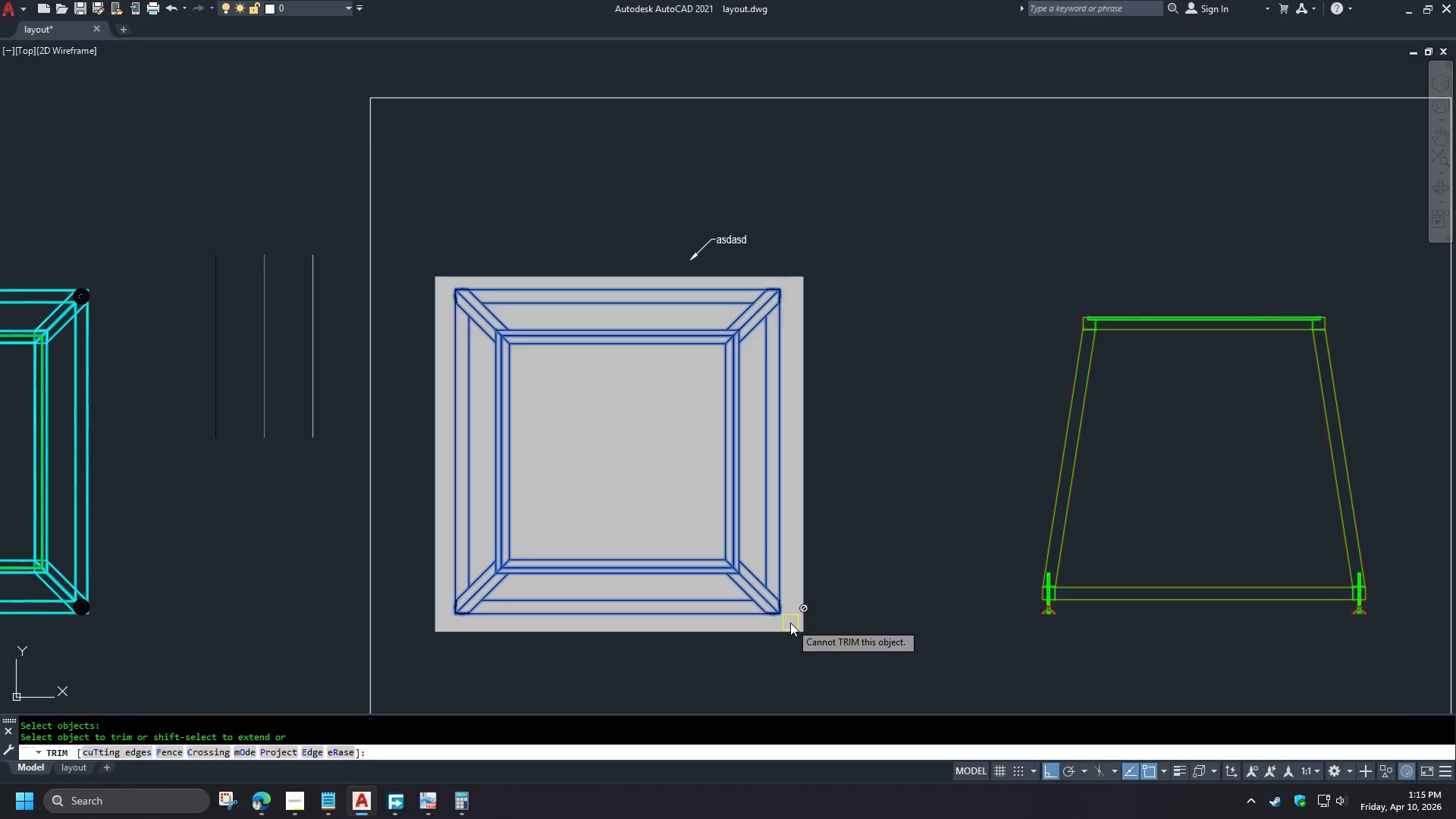 
scroll: coordinate [790, 623], scroll_direction: up, amount: 2.0
 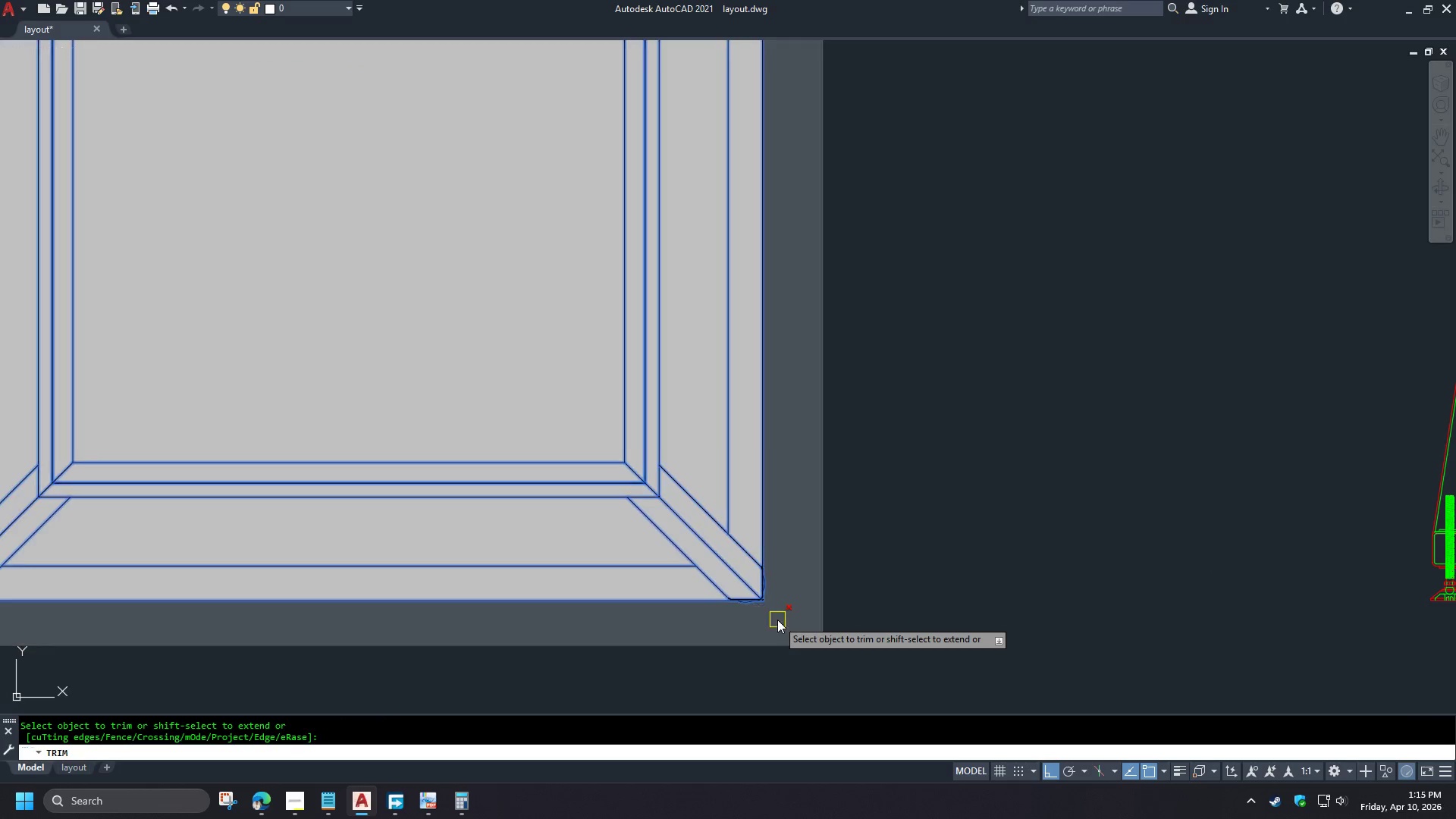 
left_click([777, 620])
 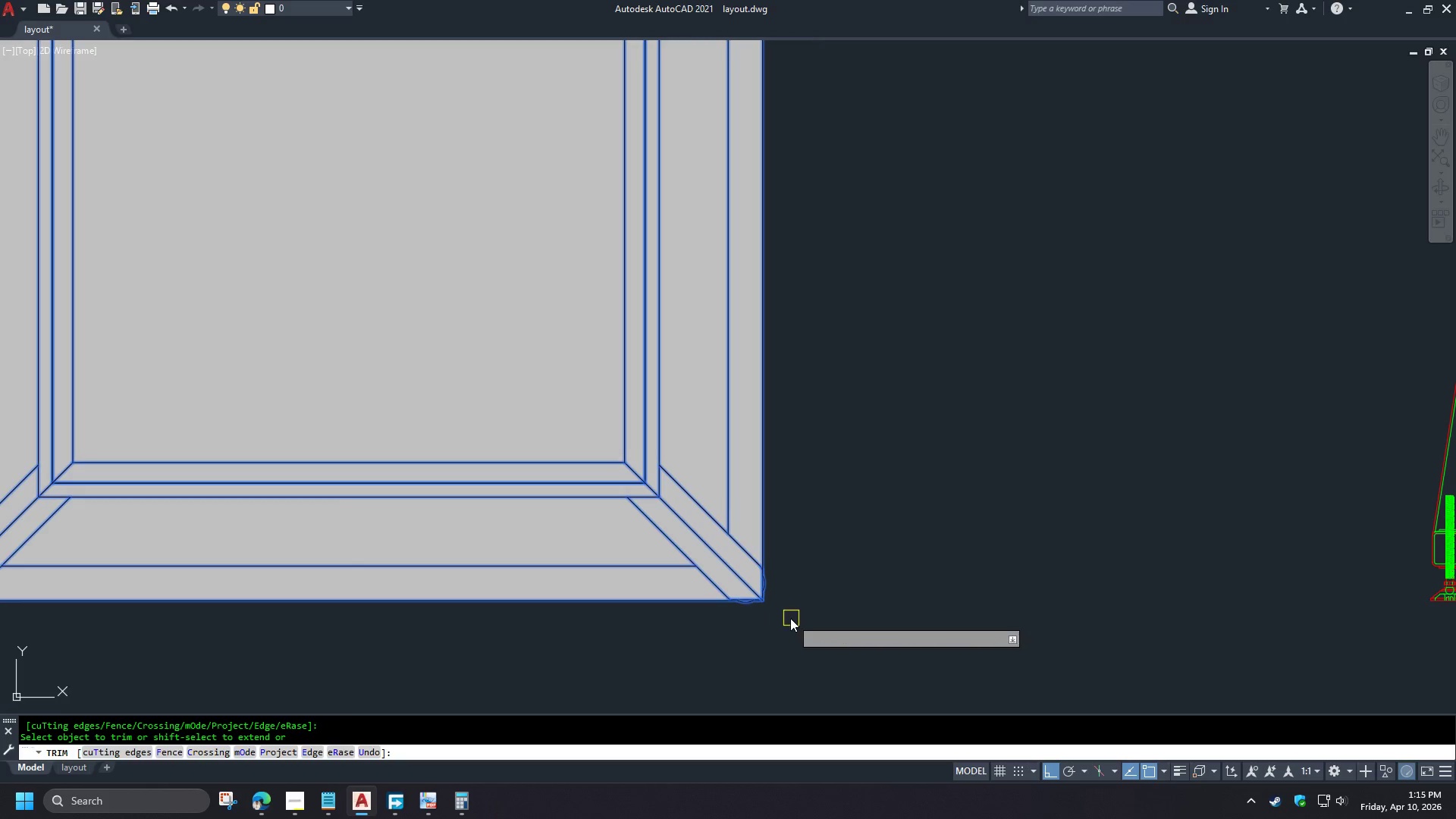 
scroll: coordinate [773, 610], scroll_direction: up, amount: 5.0
 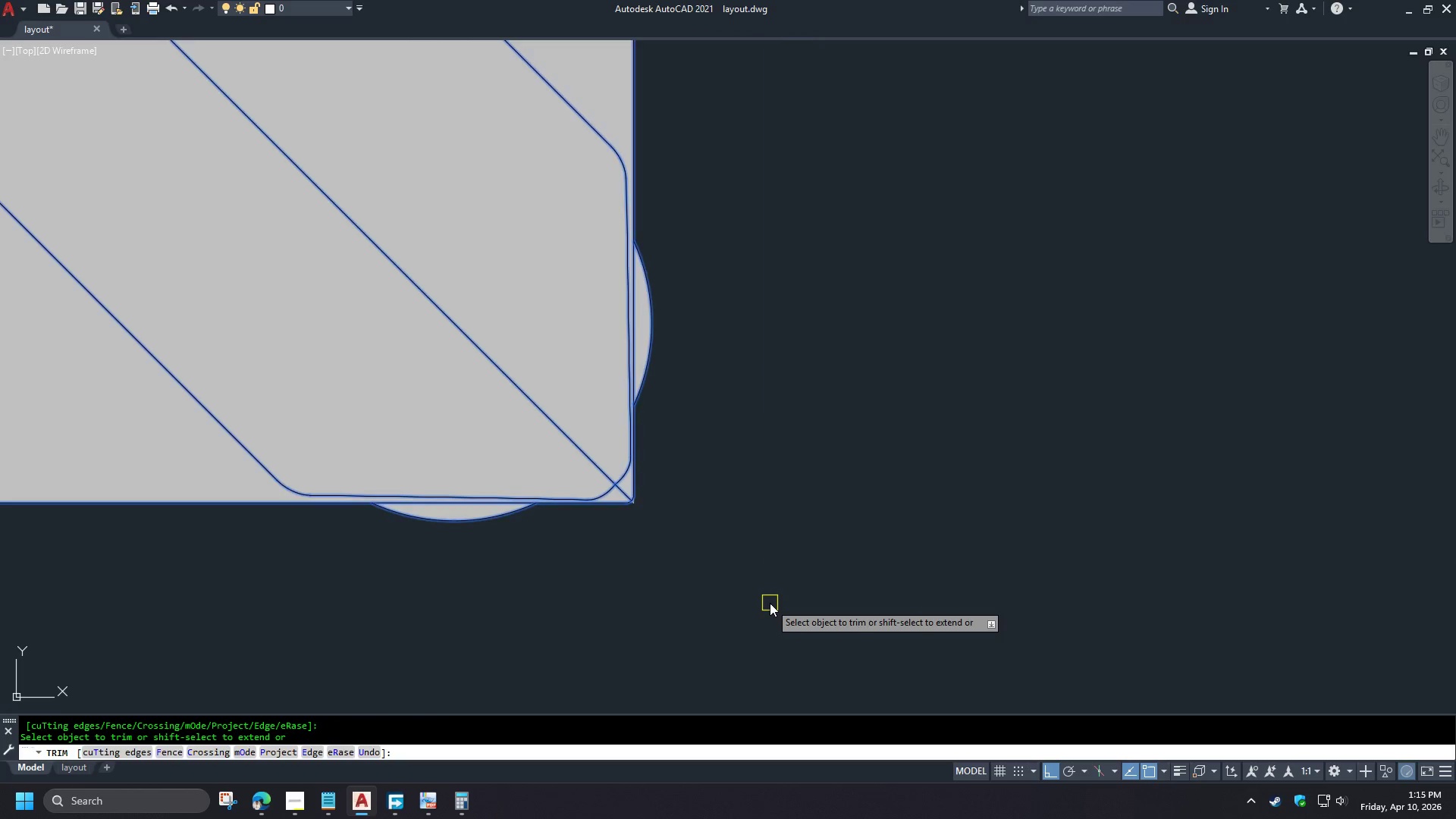 
scroll: coordinate [771, 599], scroll_direction: down, amount: 6.0
 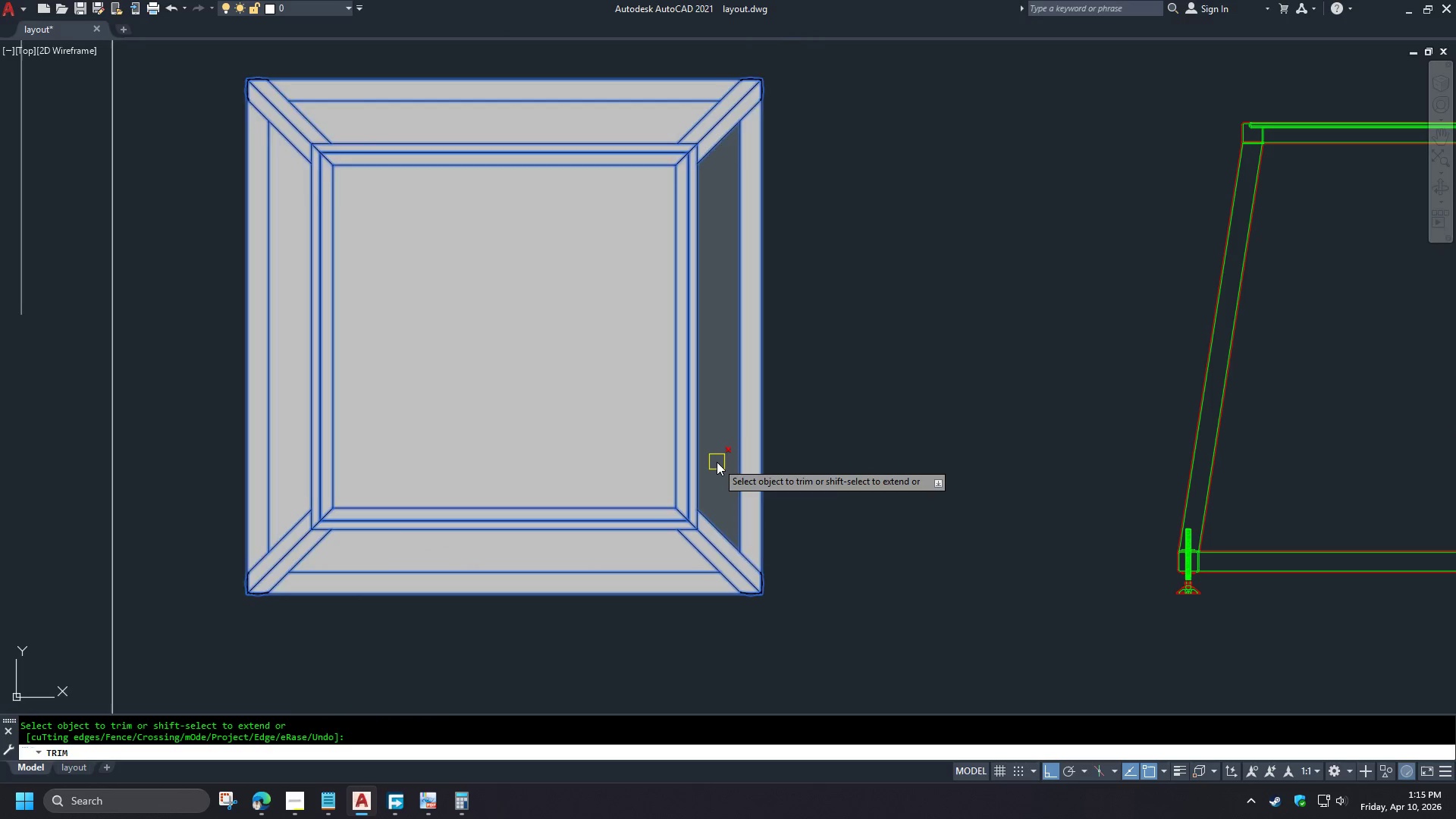 
left_click([717, 462])
 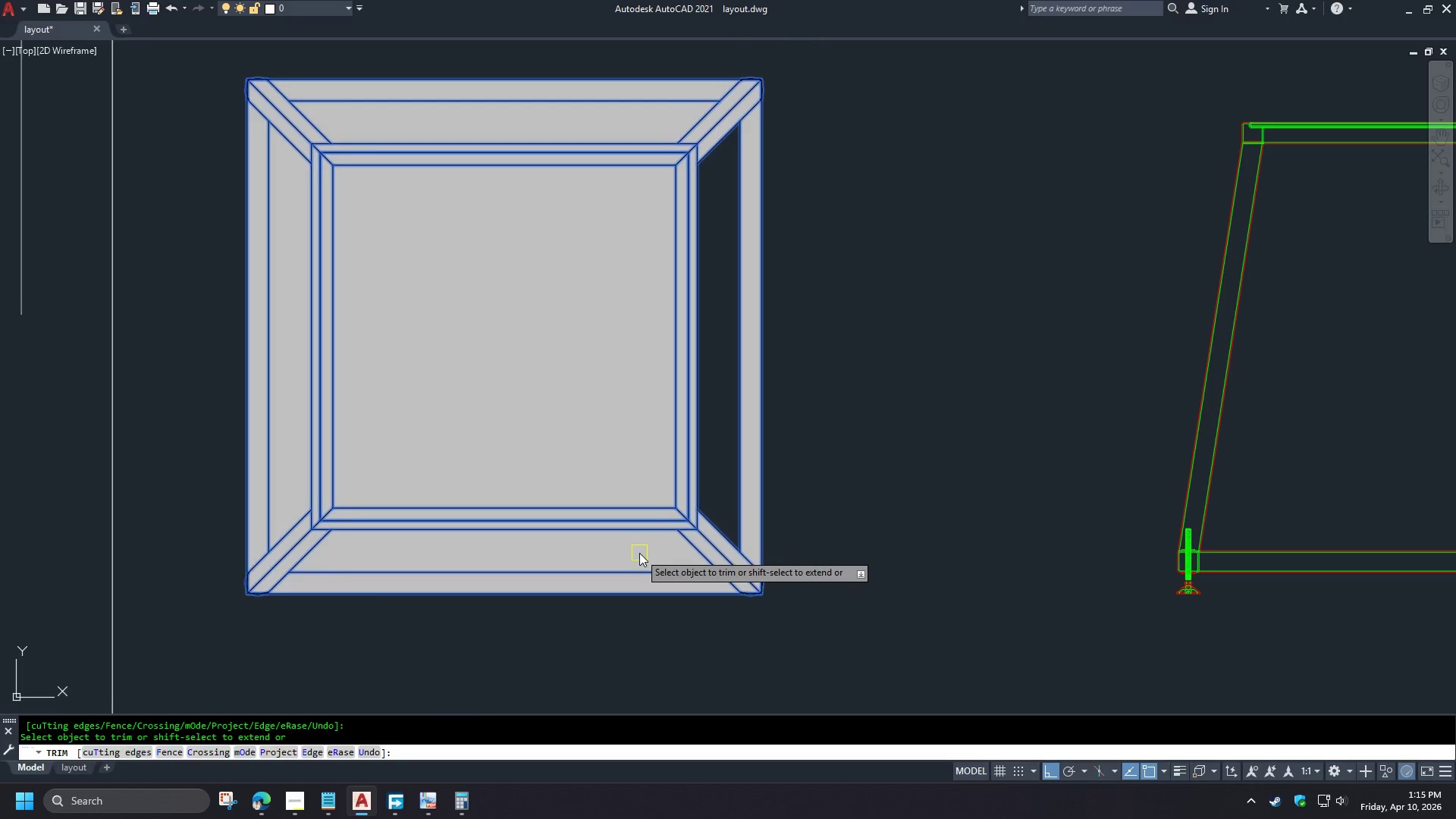 
left_click([639, 553])
 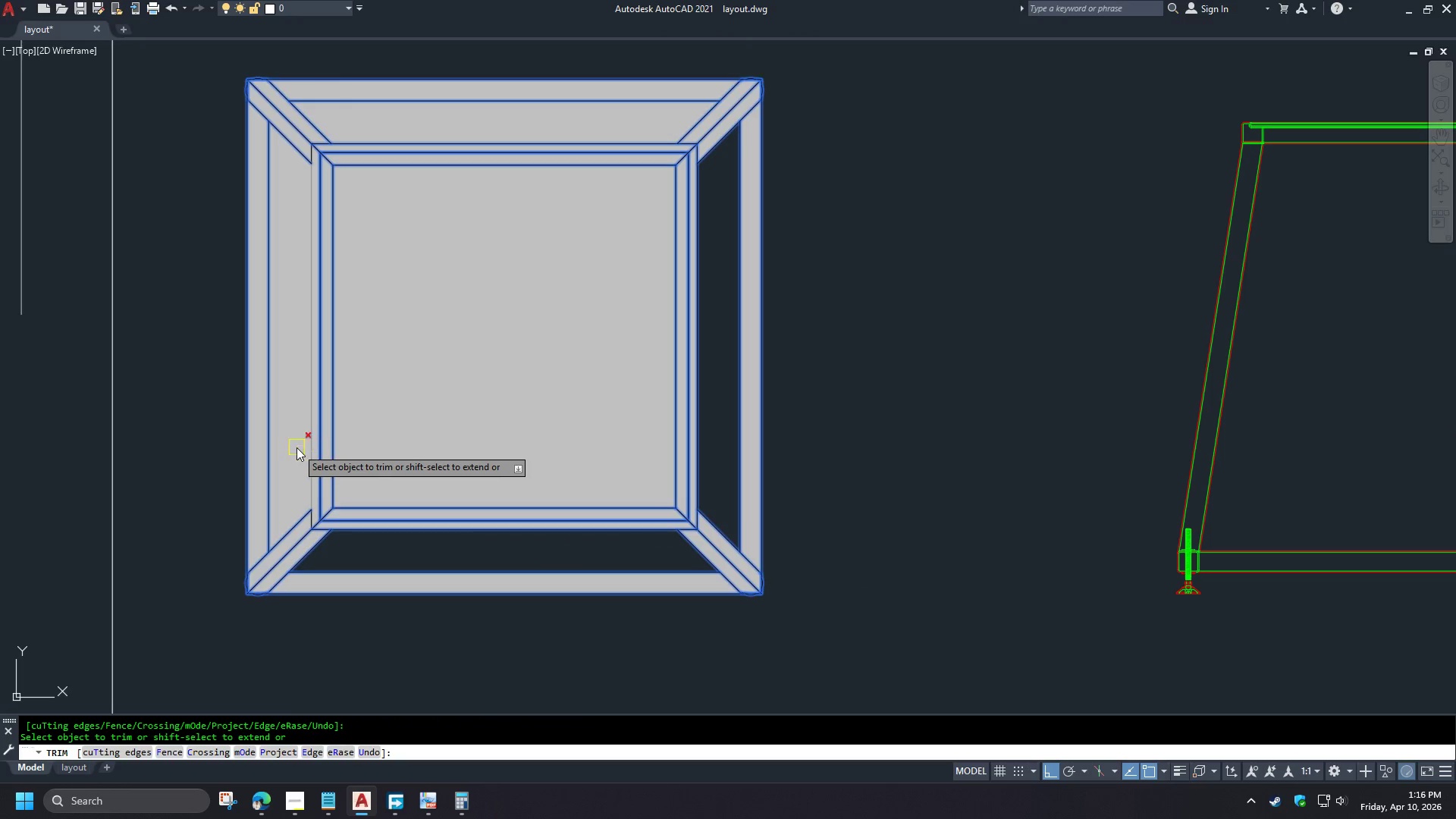 
left_click([296, 447])
 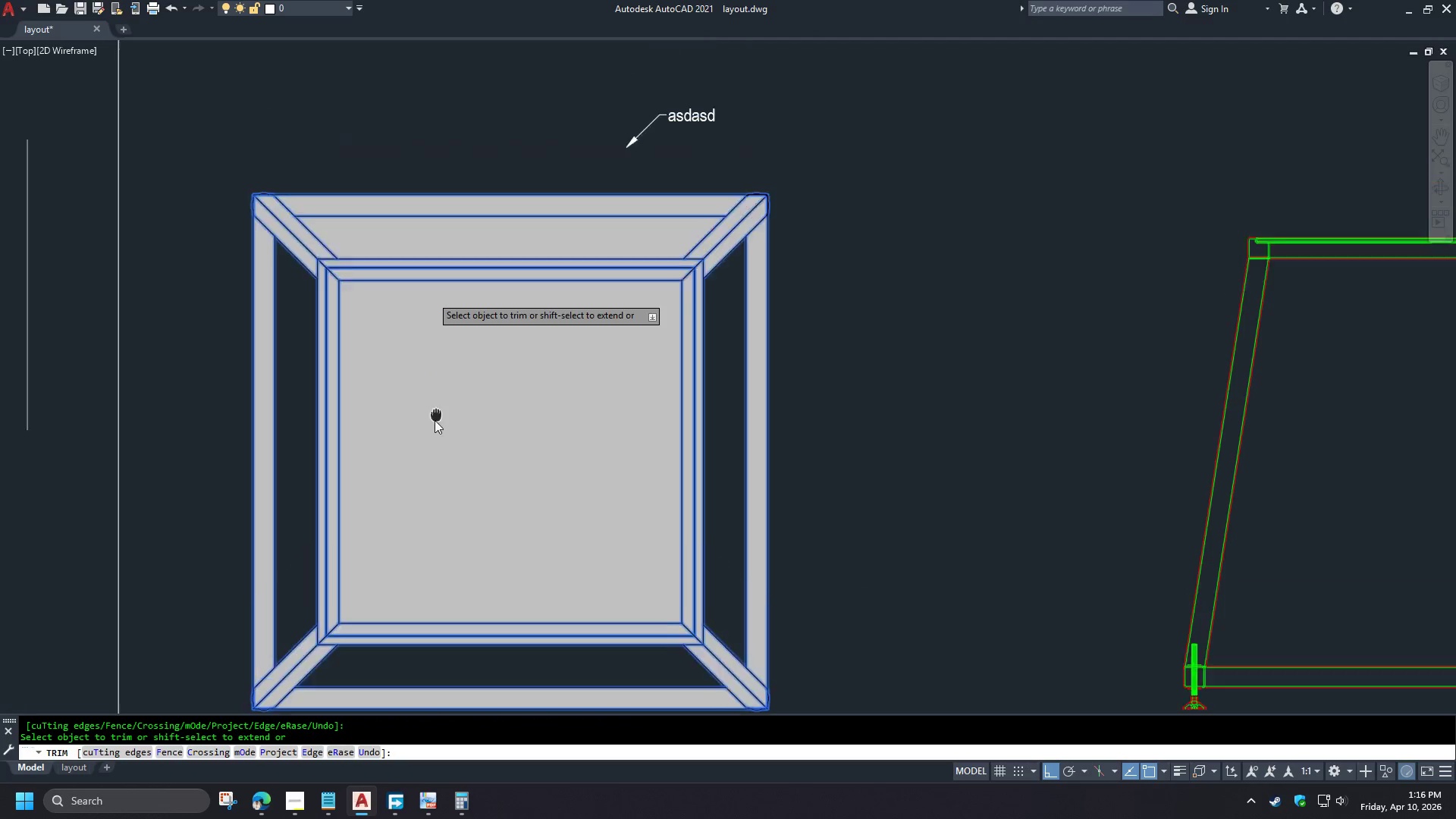 
scroll: coordinate [428, 294], scroll_direction: up, amount: 2.0
 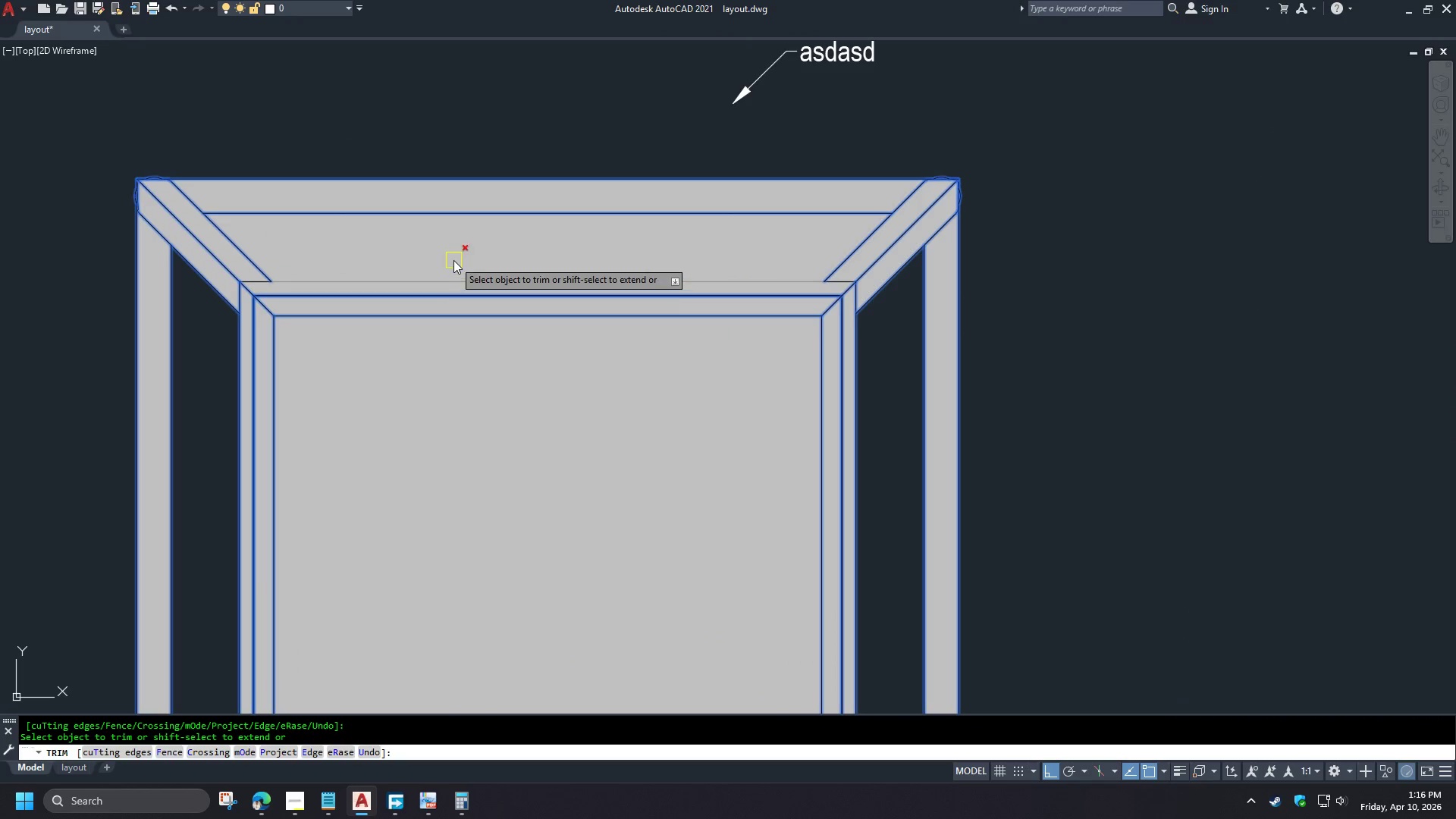 
left_click([454, 257])
 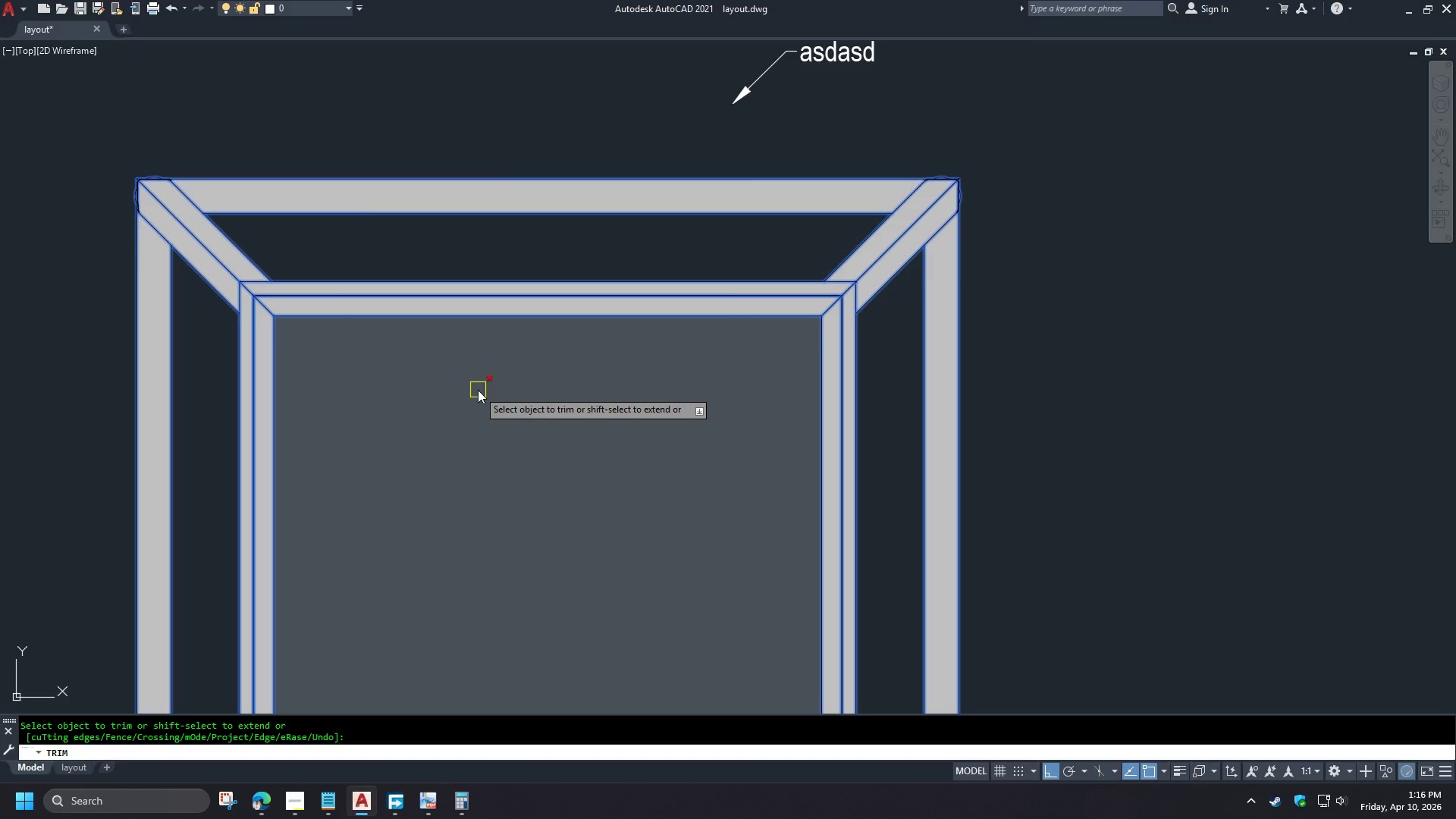 
left_click([478, 390])
 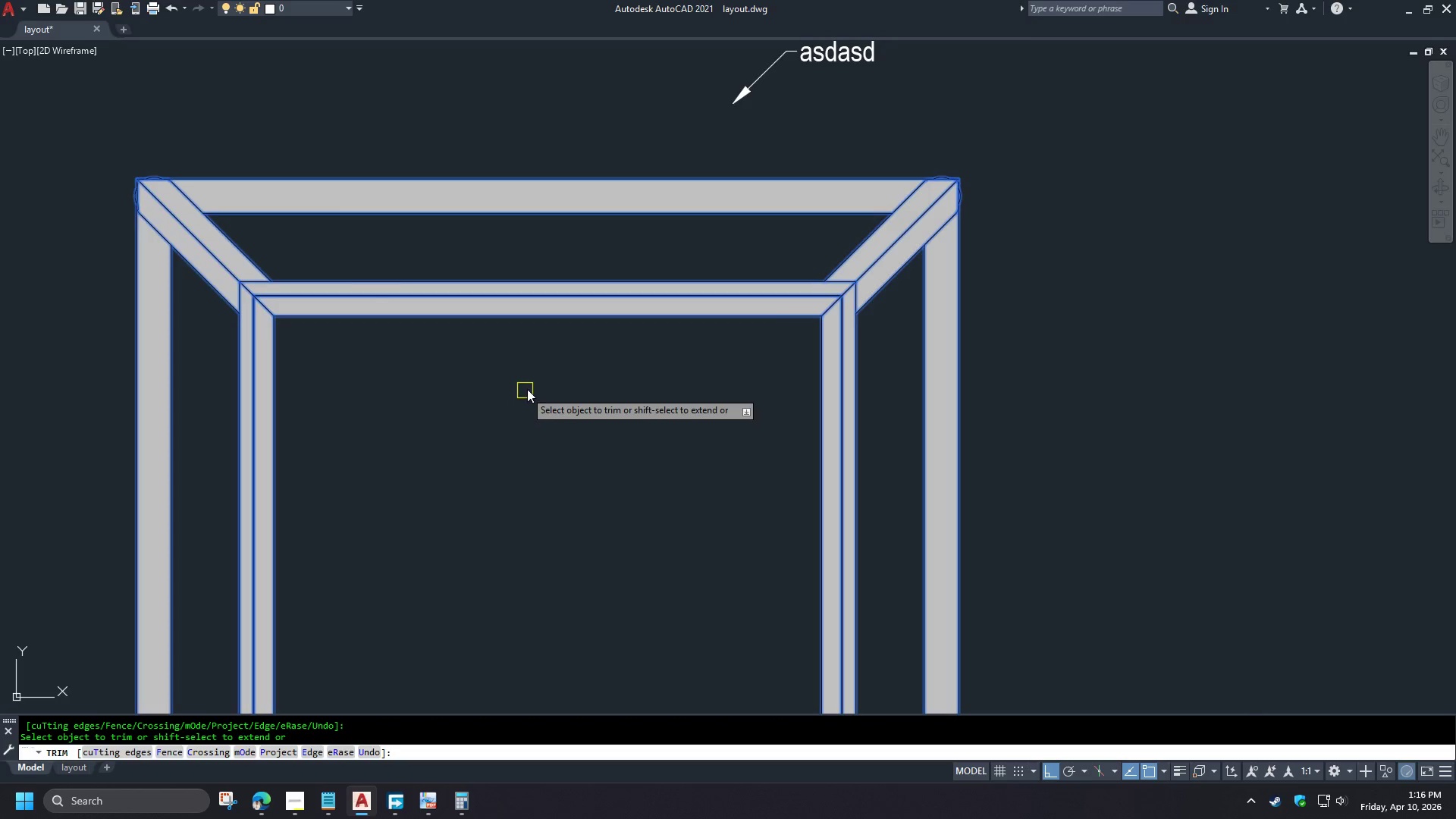 
key(Space)
 